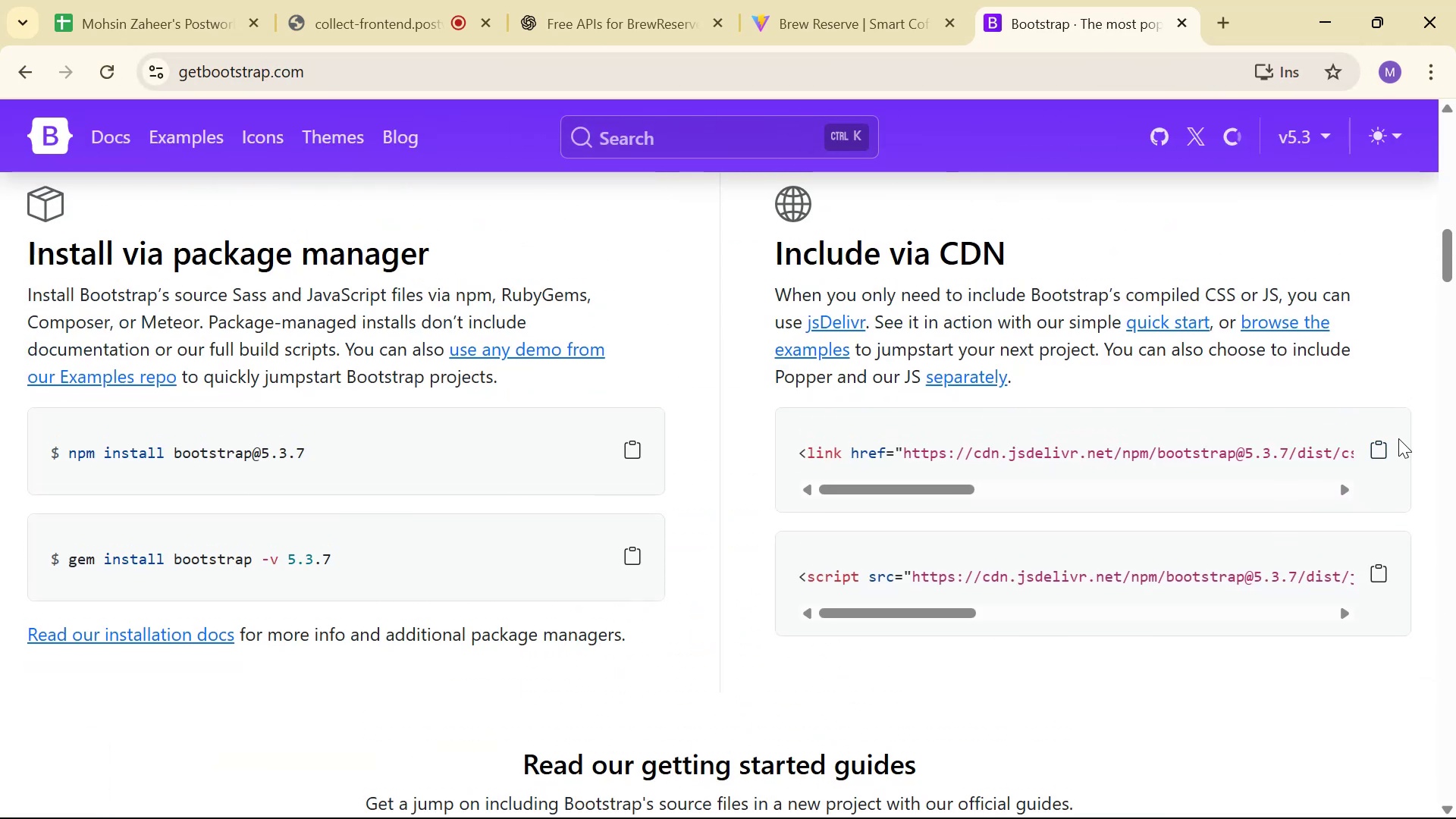 
double_click([1392, 451])
 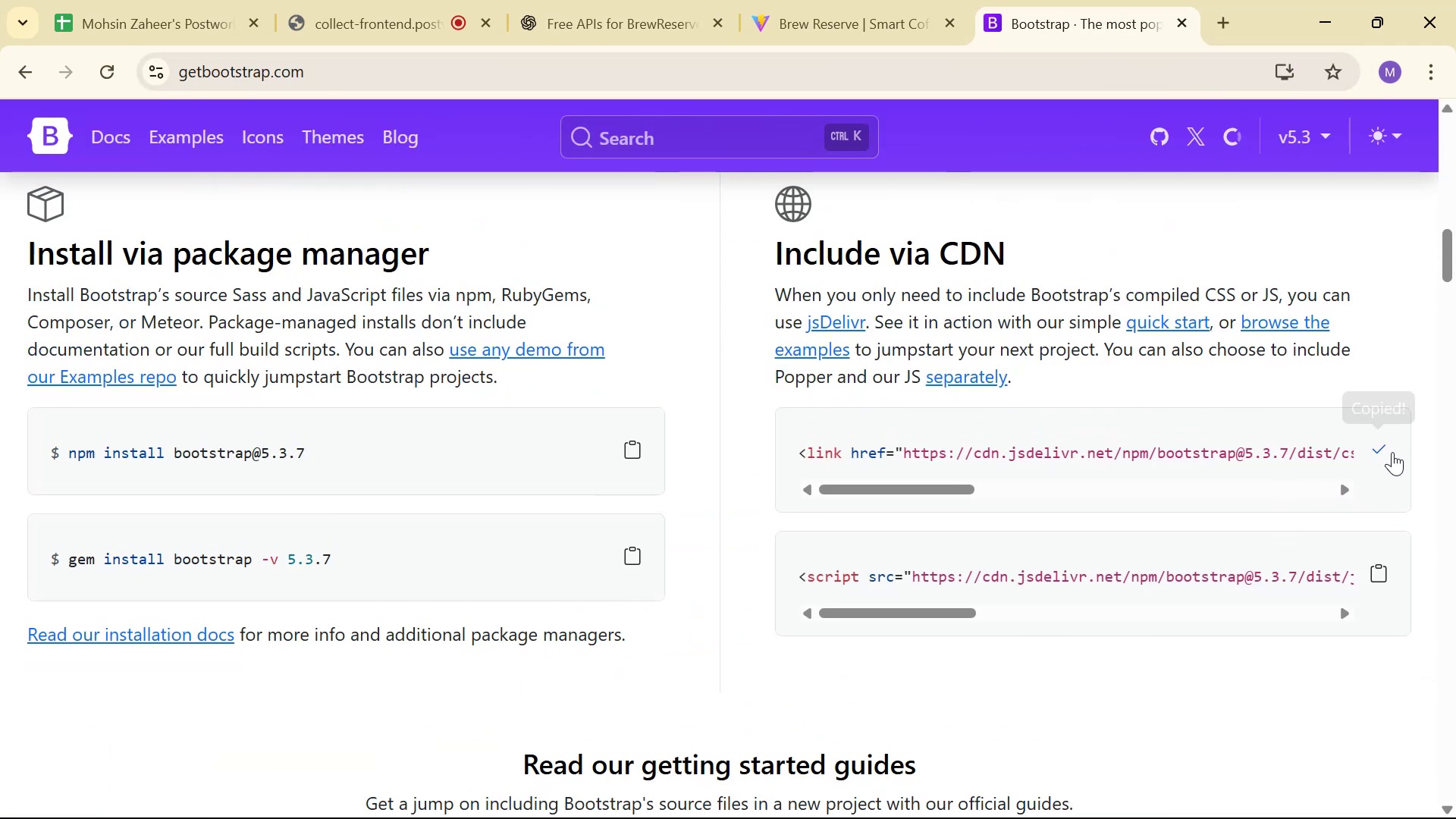 
key(Alt+Tab)
 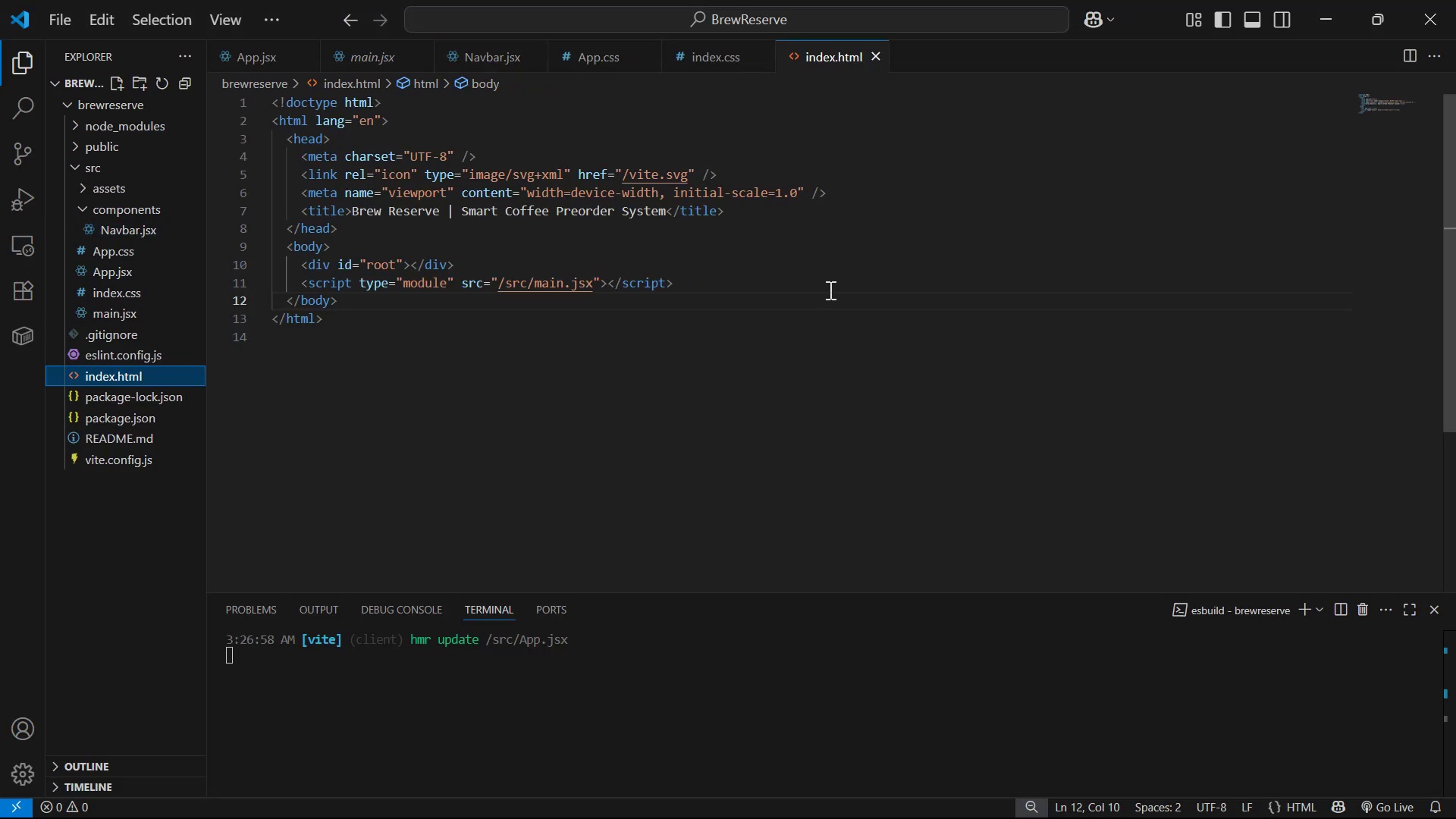 
key(Enter)
 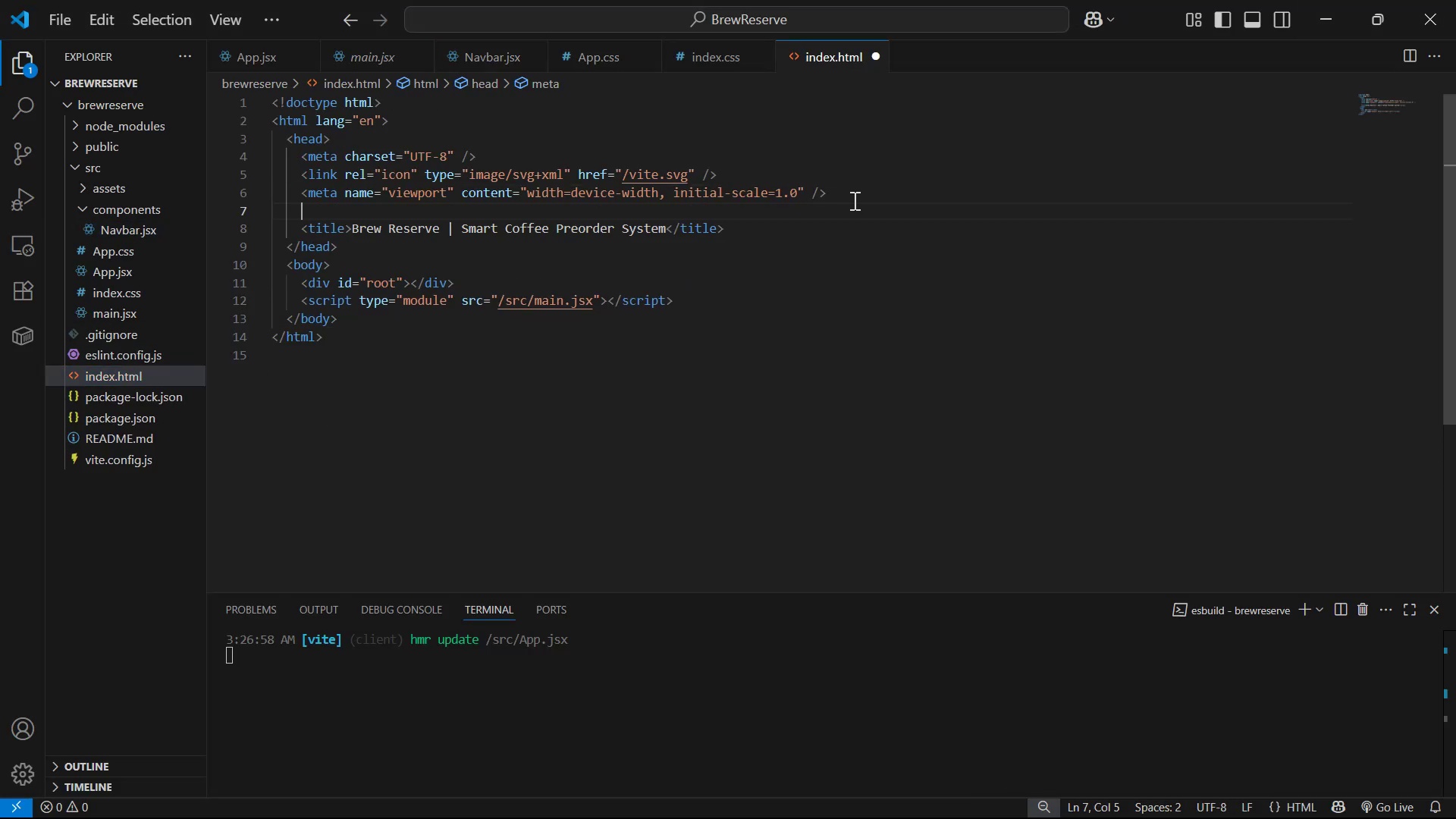 
key(Control+V)
 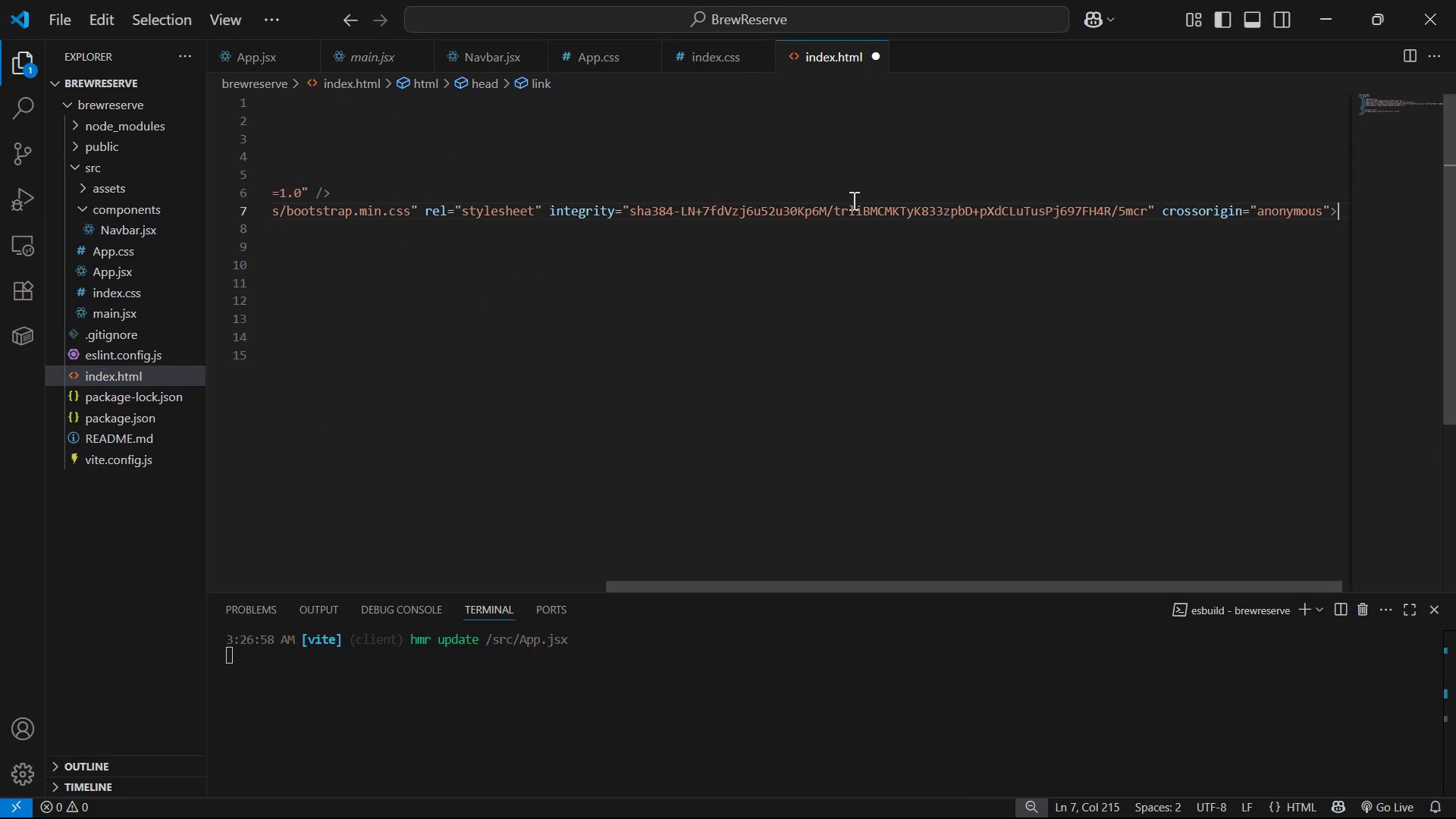 
key(Alt+Z)
 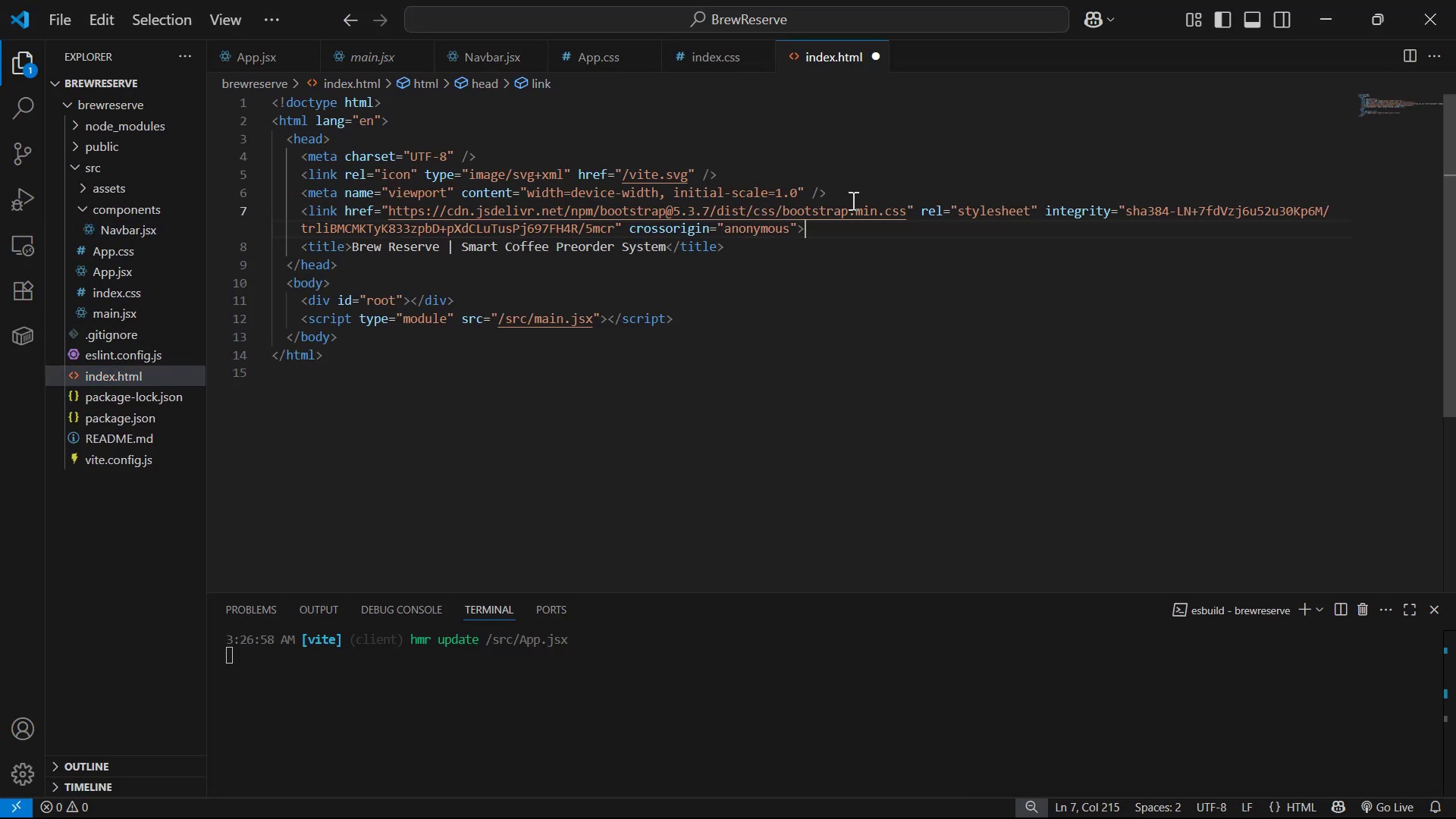 
key(Control+S)
 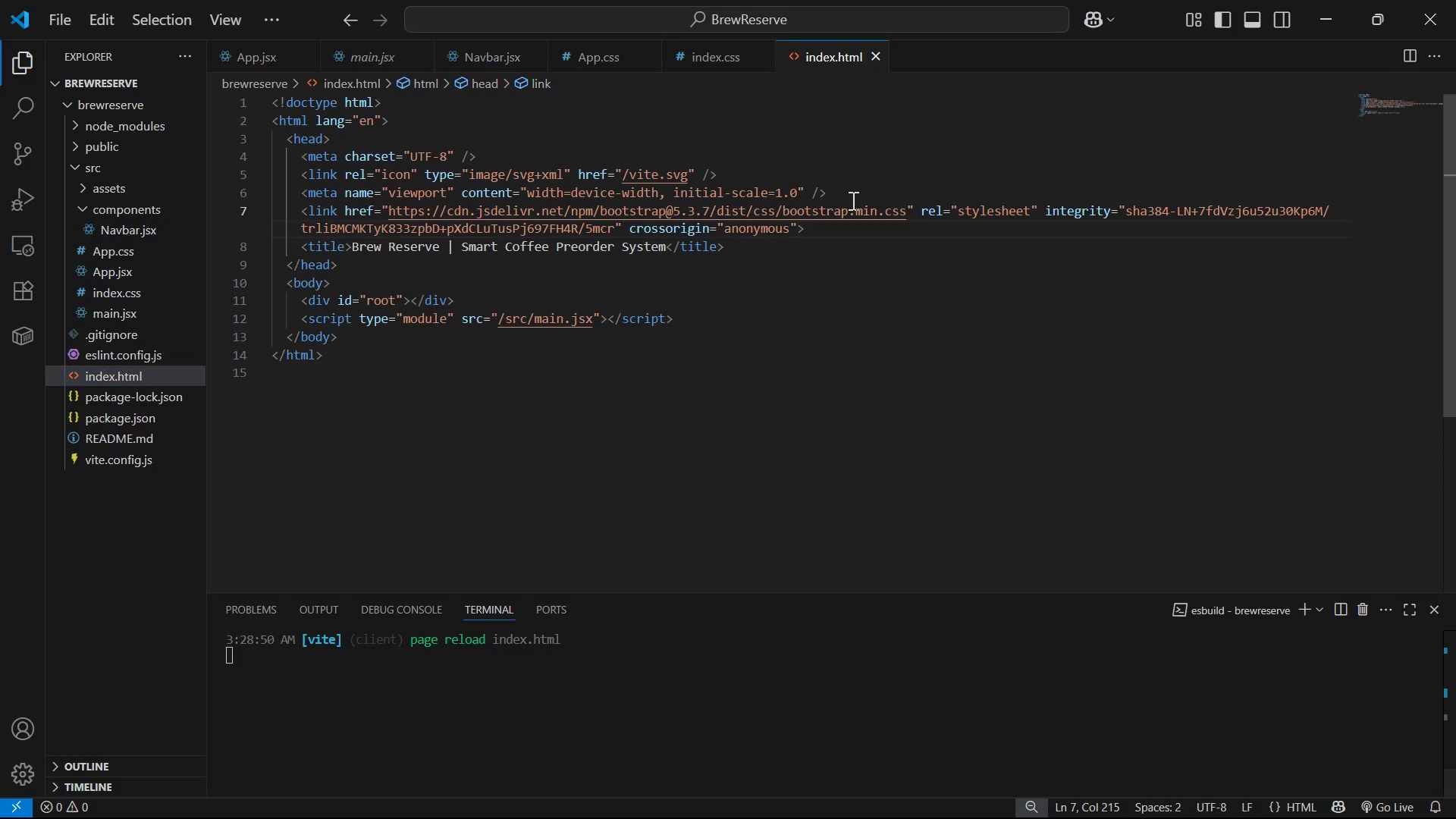 
key(Alt+AltLeft)
 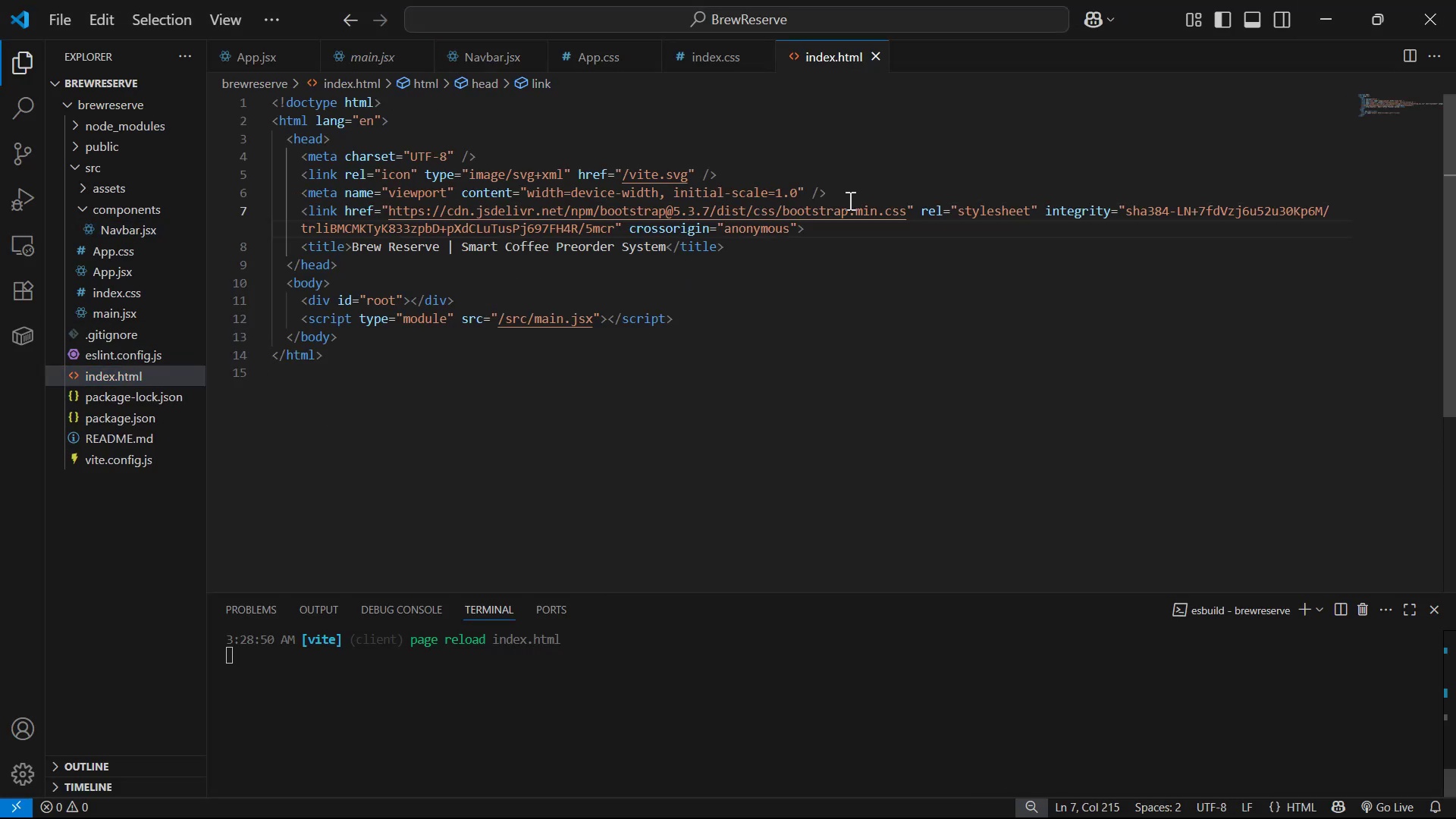 
key(Alt+Tab)
 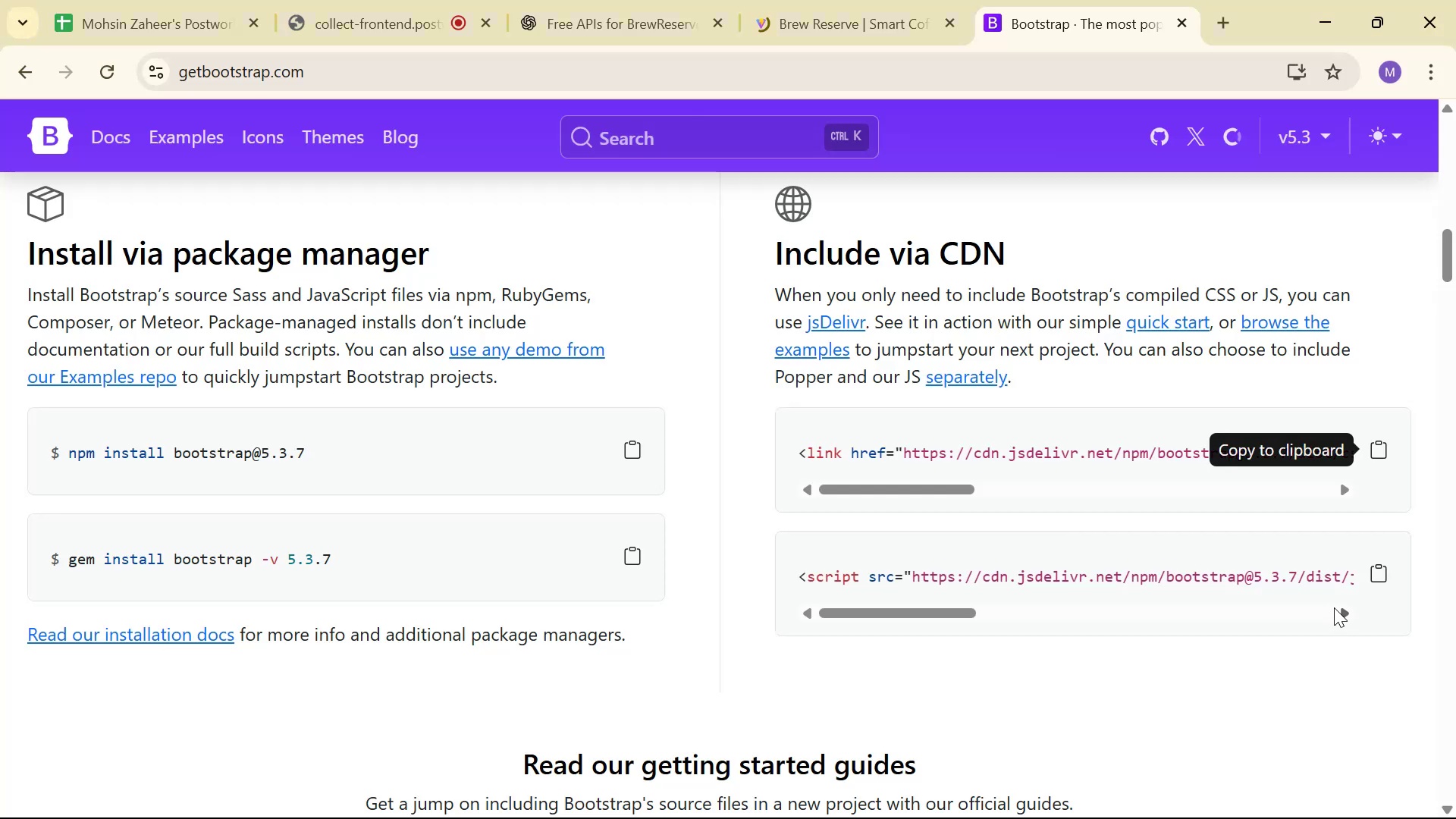 
left_click([1379, 571])
 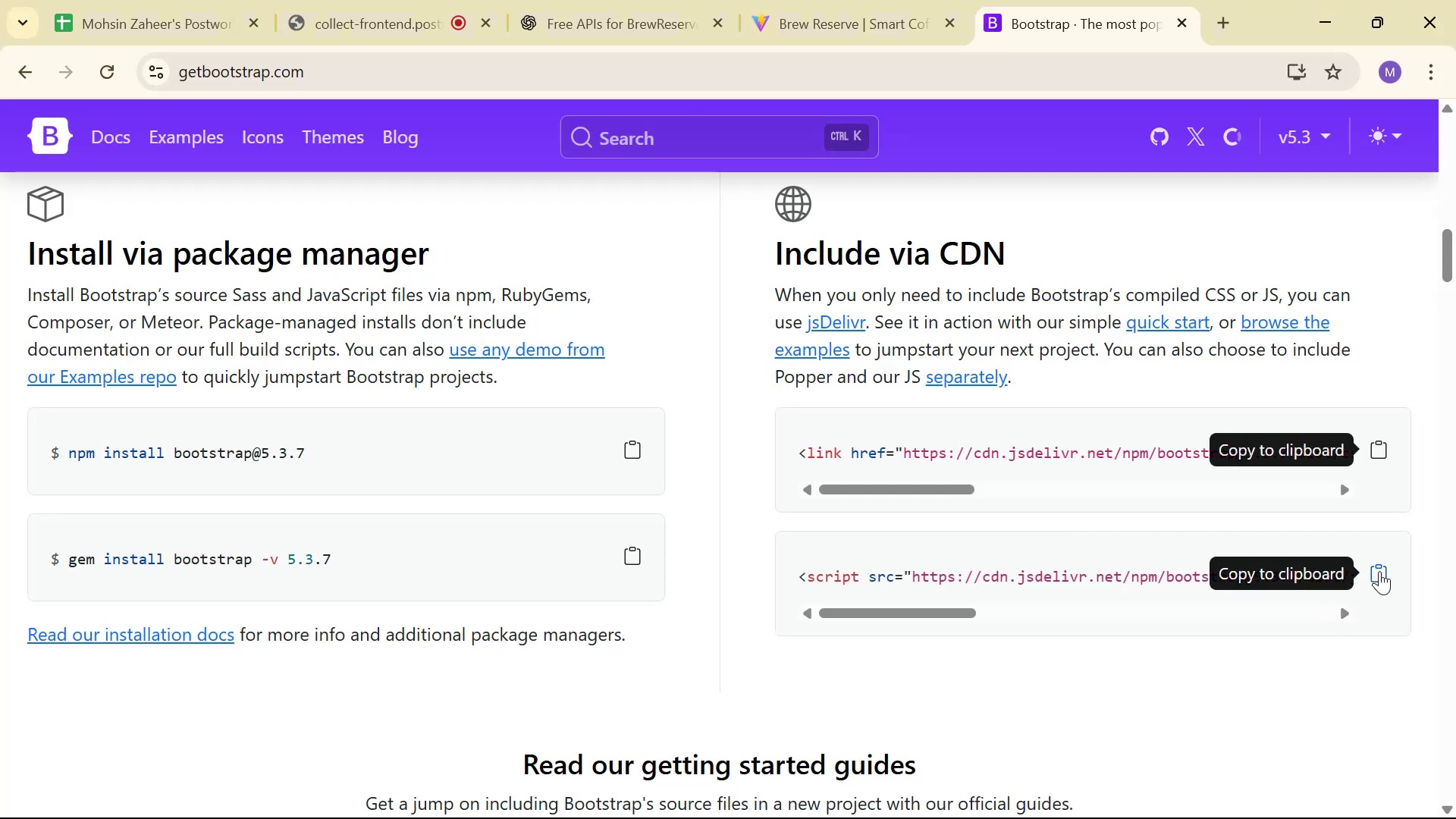 
key(Alt+AltLeft)
 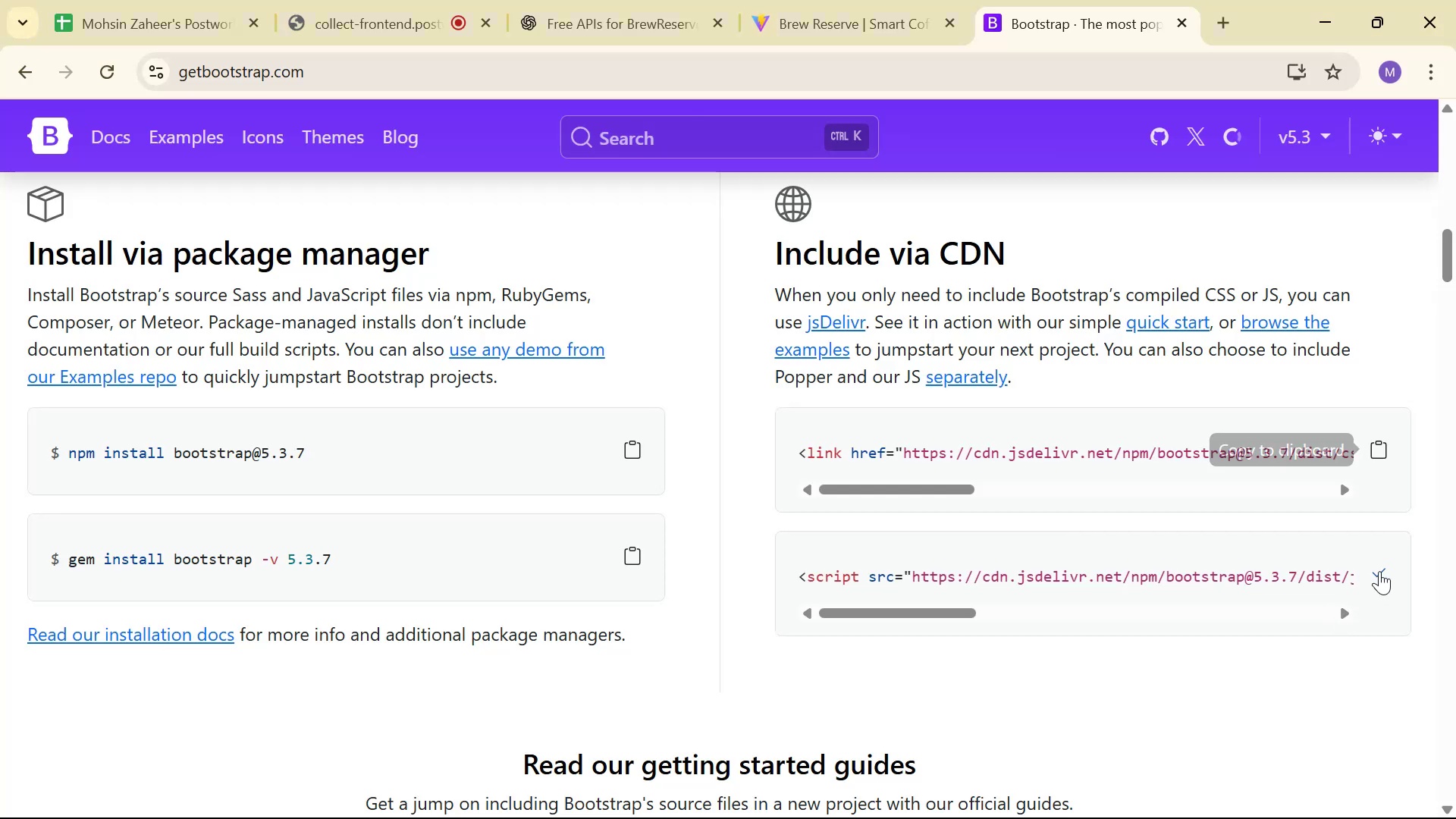 
key(Alt+Tab)
 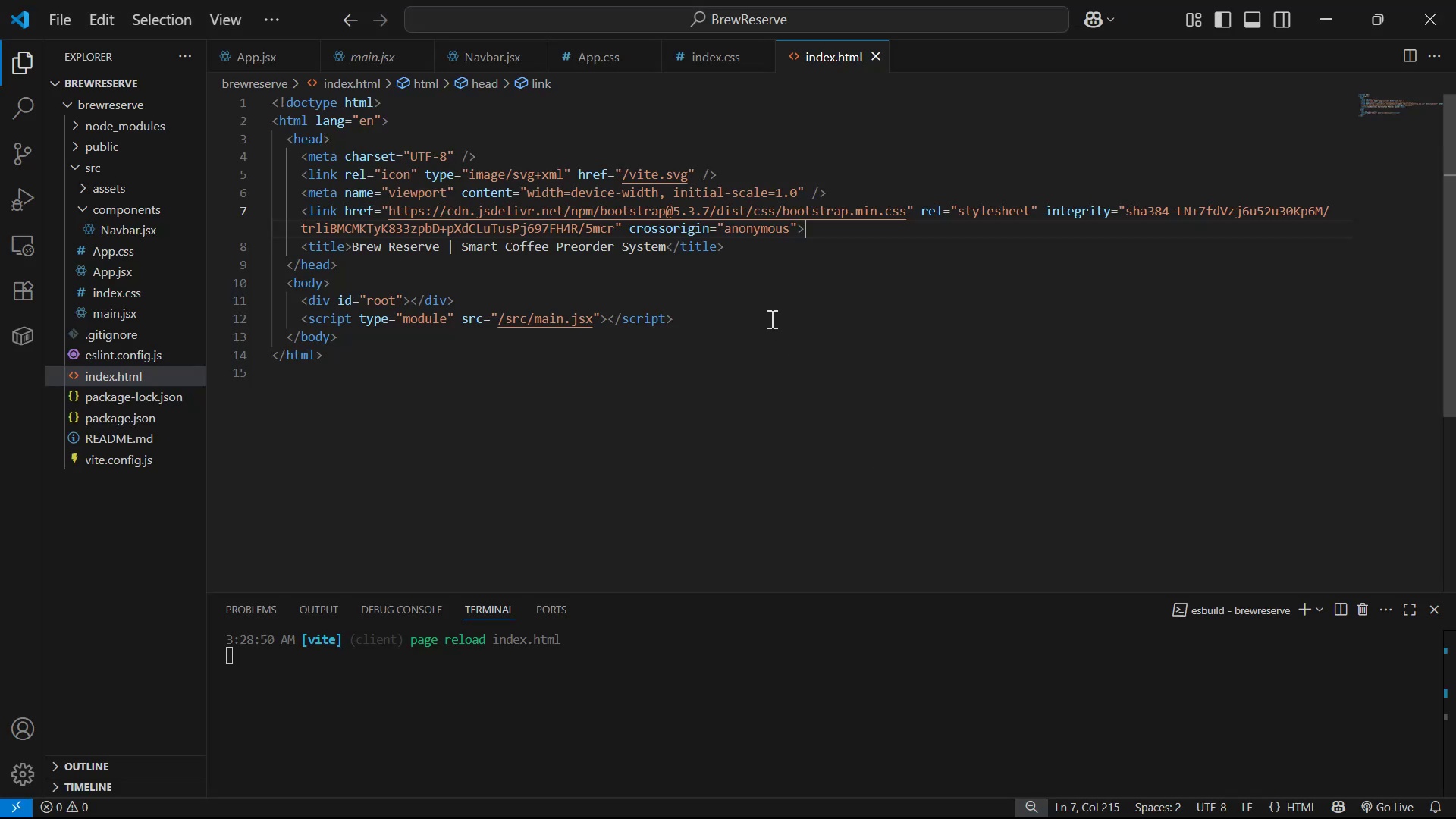 
left_click([764, 325])
 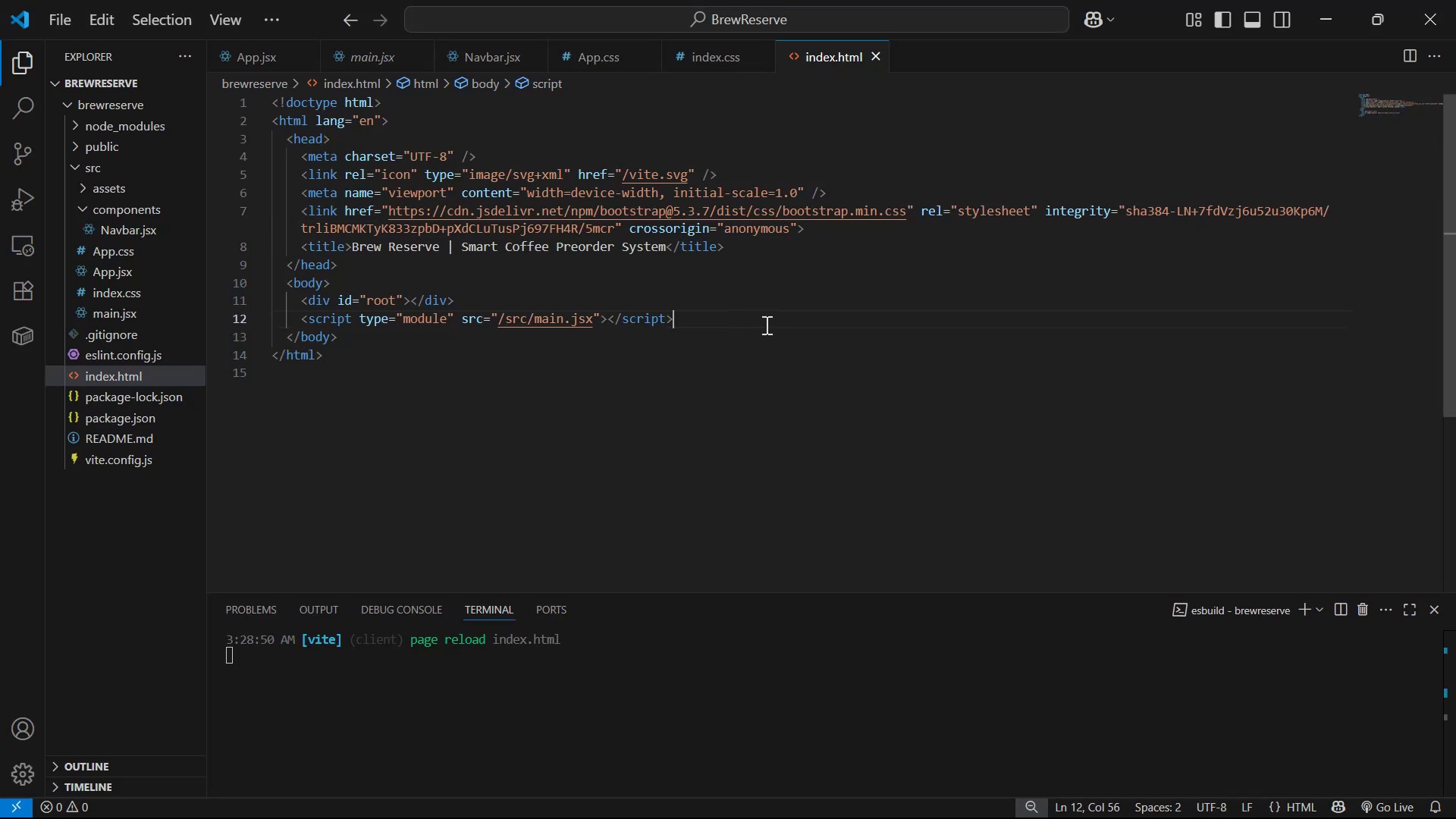 
key(Enter)
 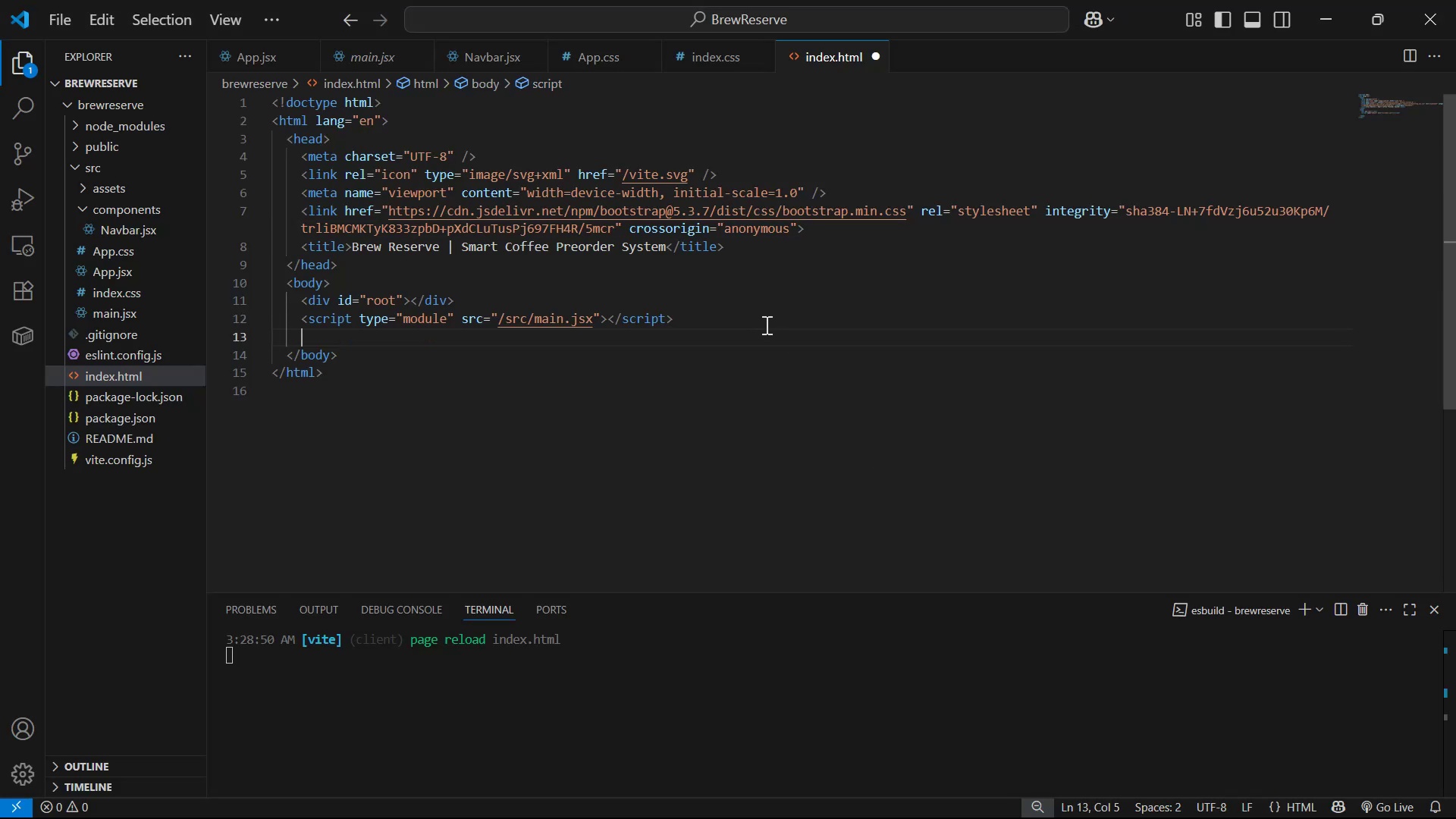 
key(Control+V)
 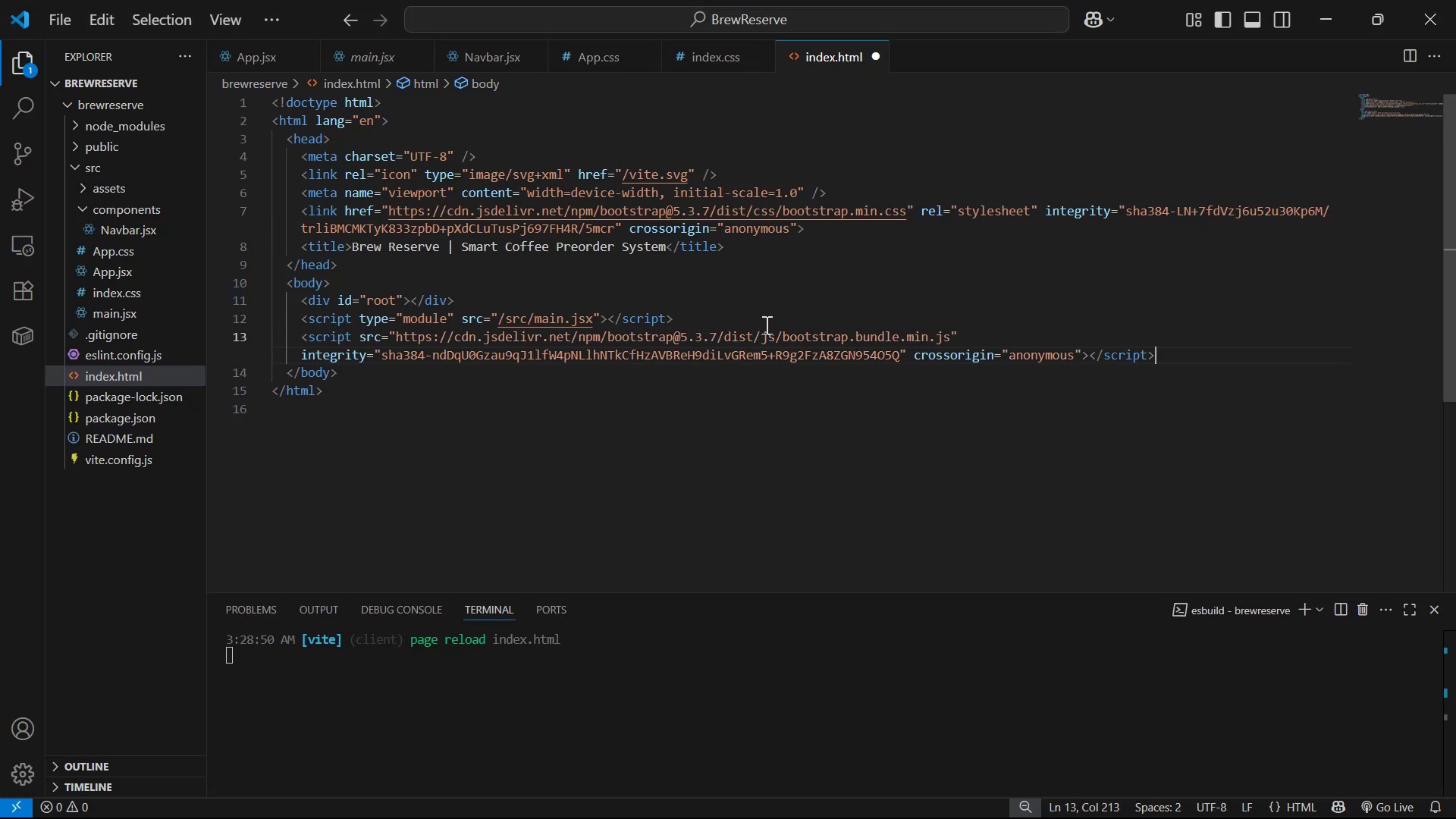 
key(Control+S)
 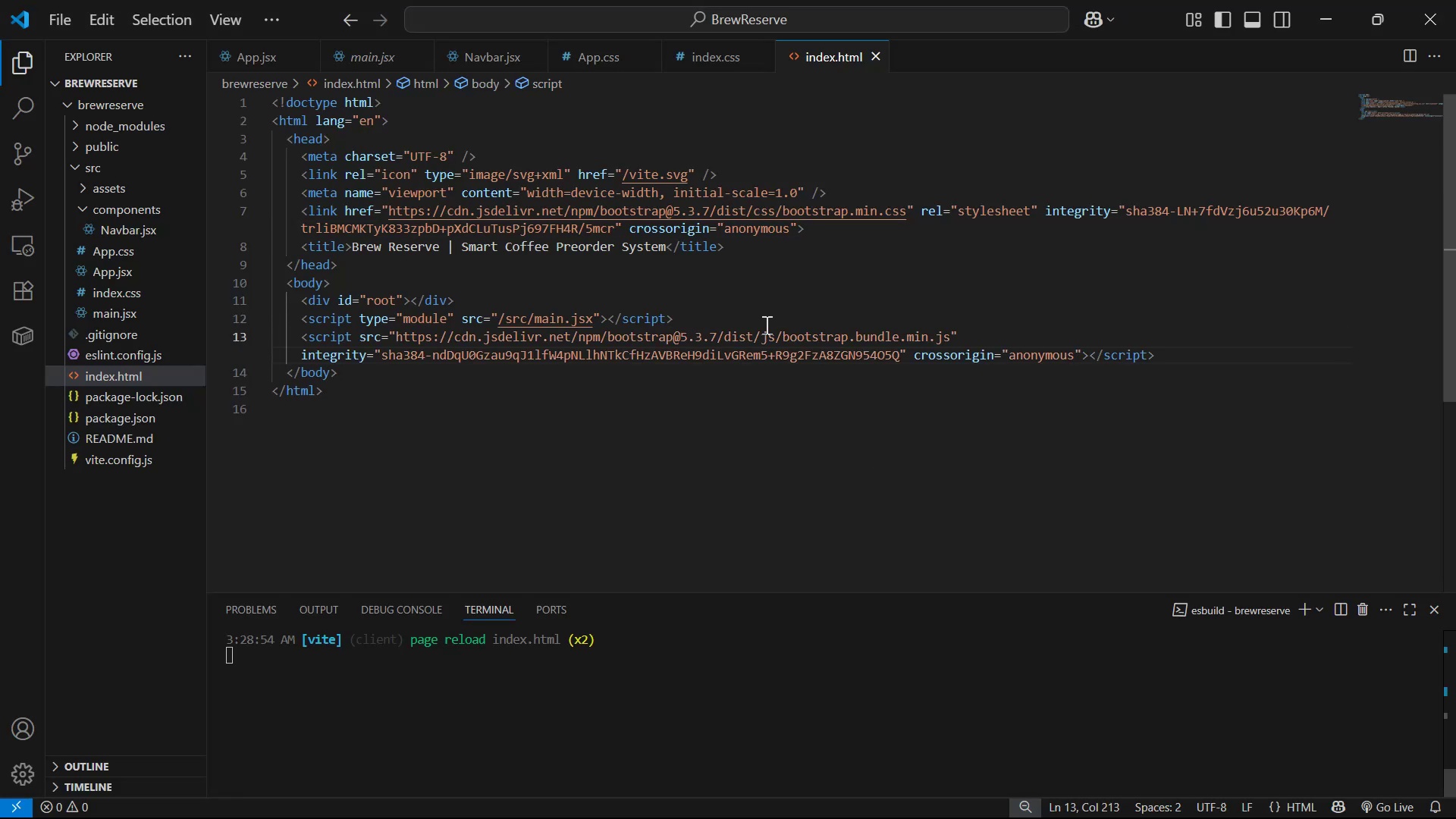 
key(Alt+AltLeft)
 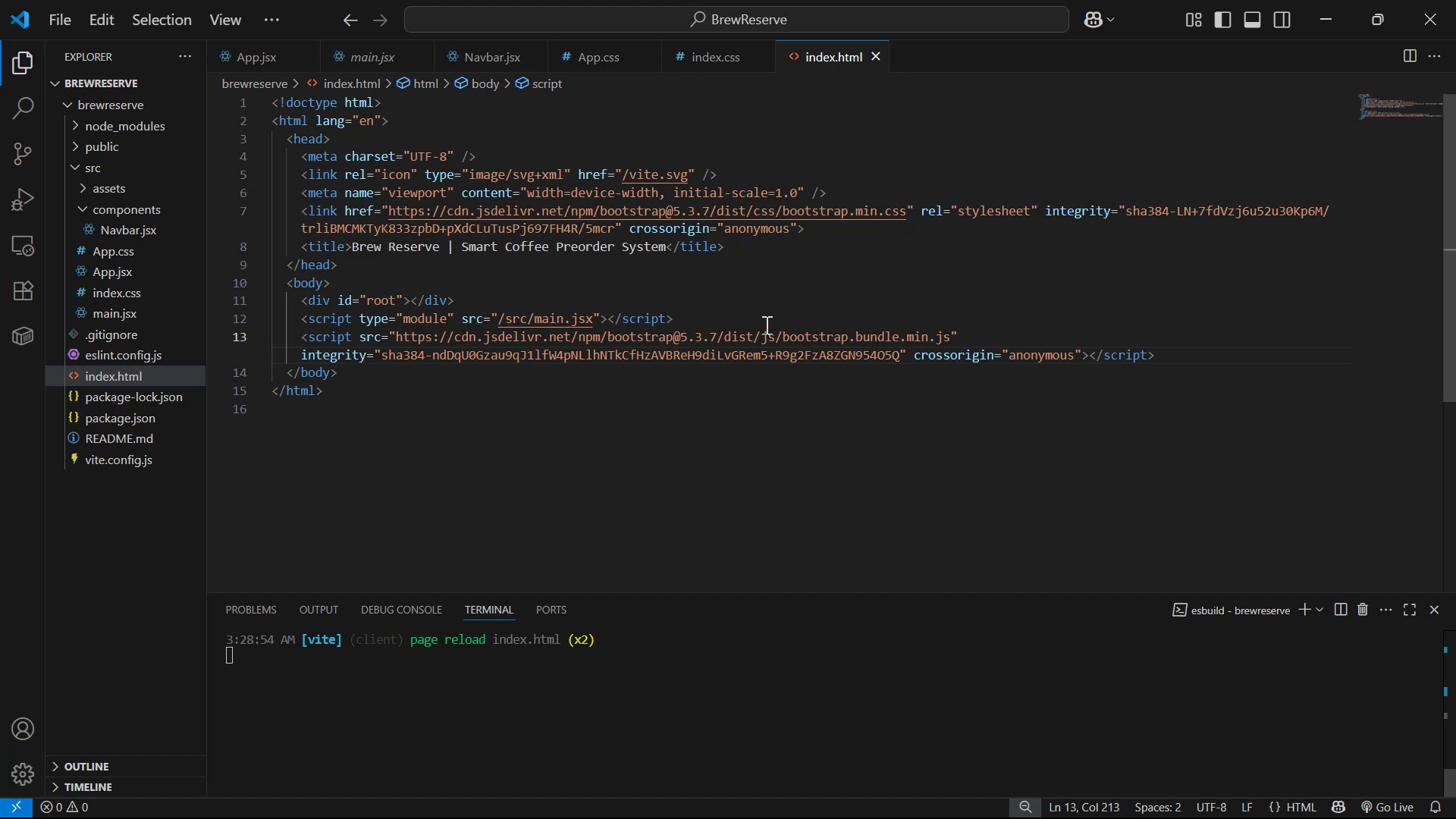 
key(Alt+Tab)
 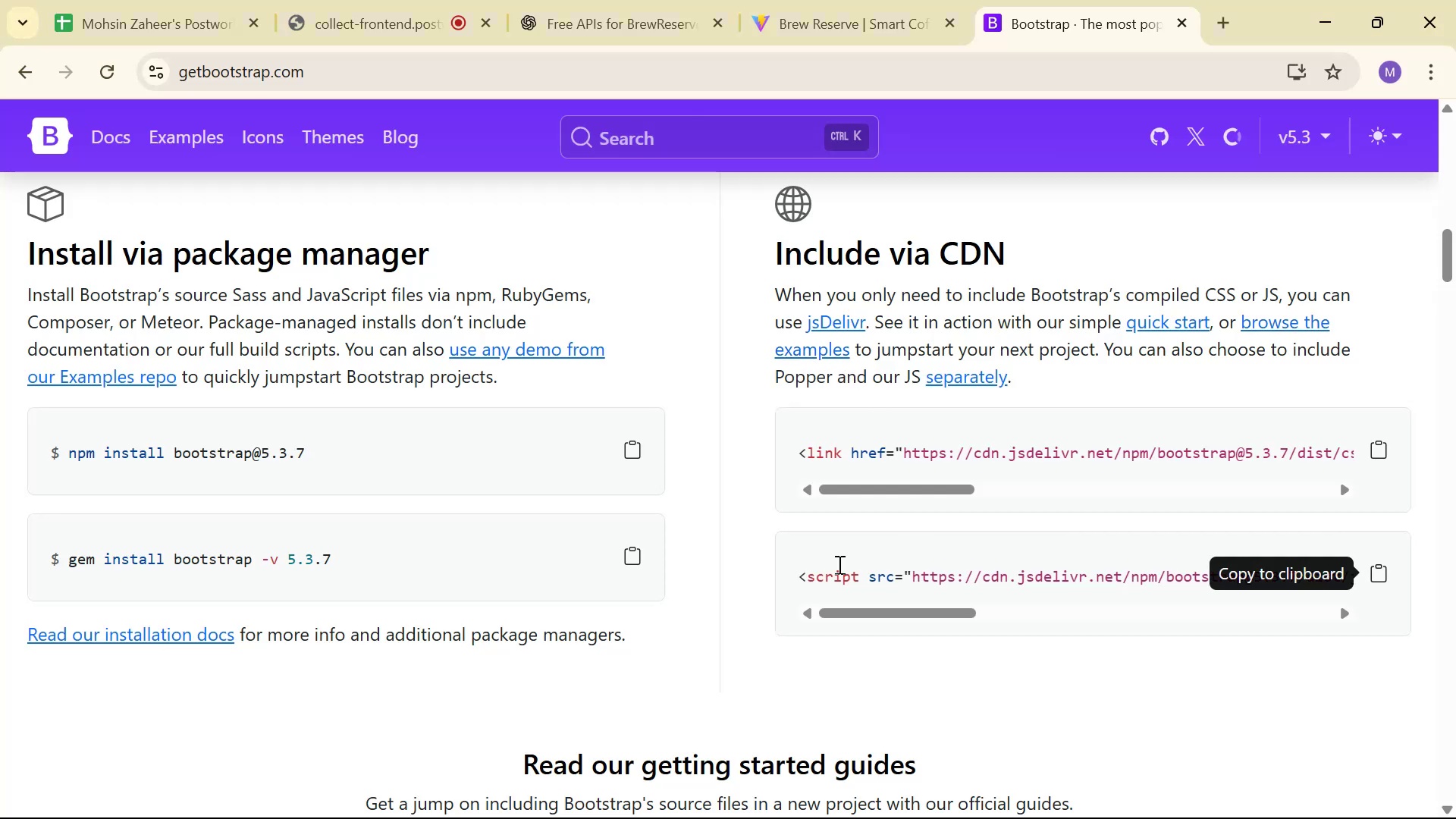 
key(Alt+AltLeft)
 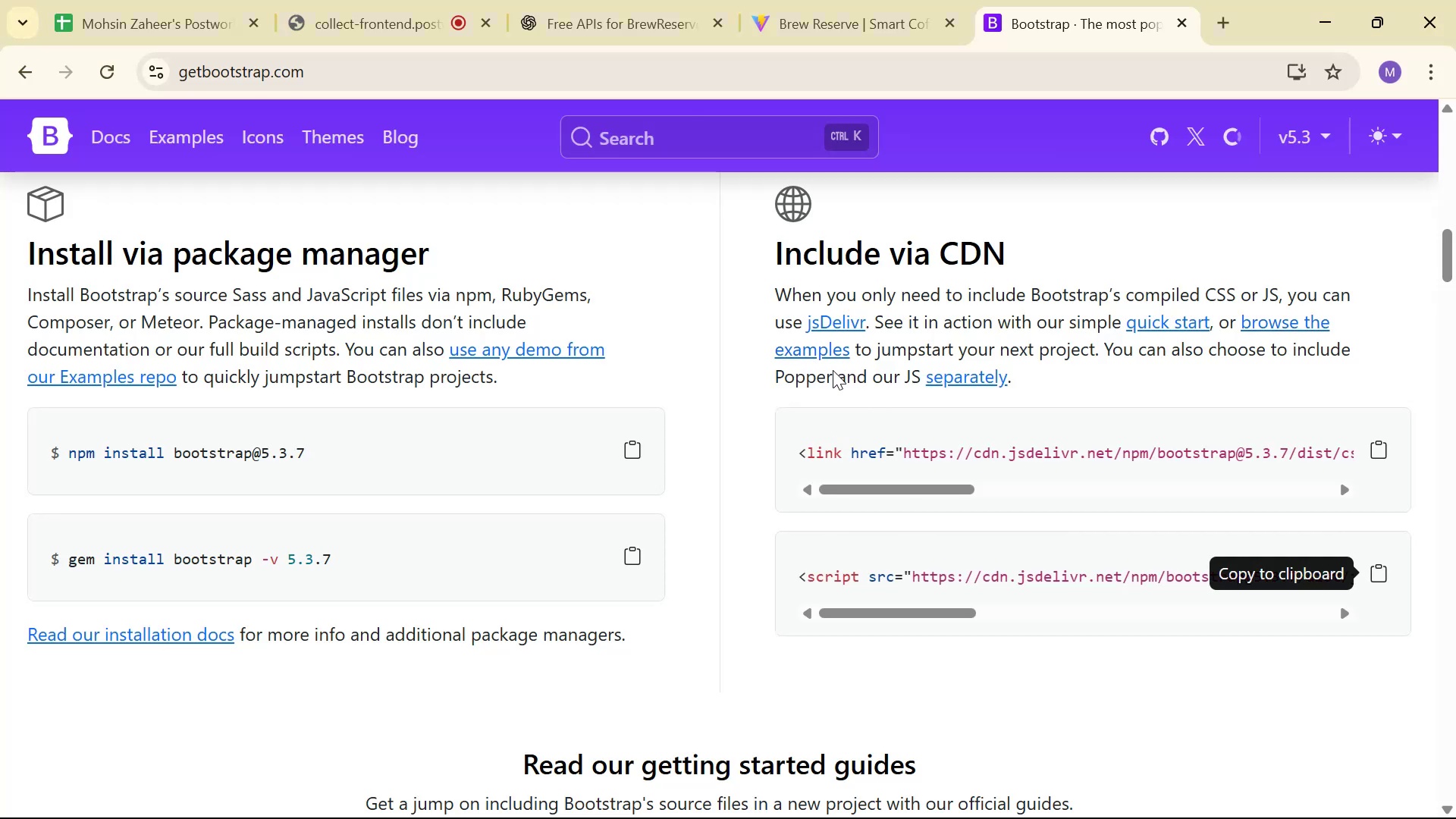 
key(Alt+Tab)
 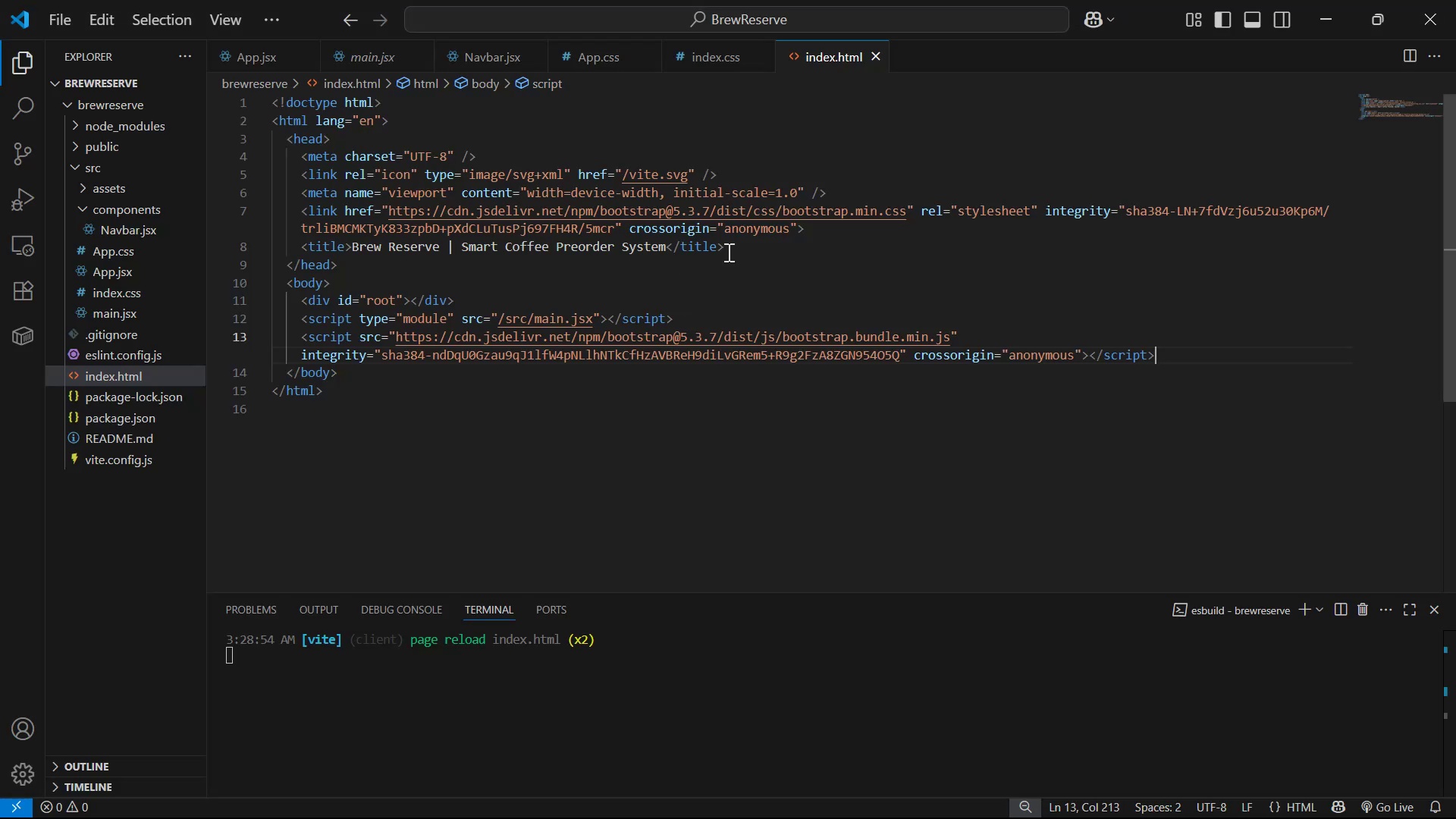 
scroll: coordinate [867, 256], scroll_direction: up, amount: 2.0
 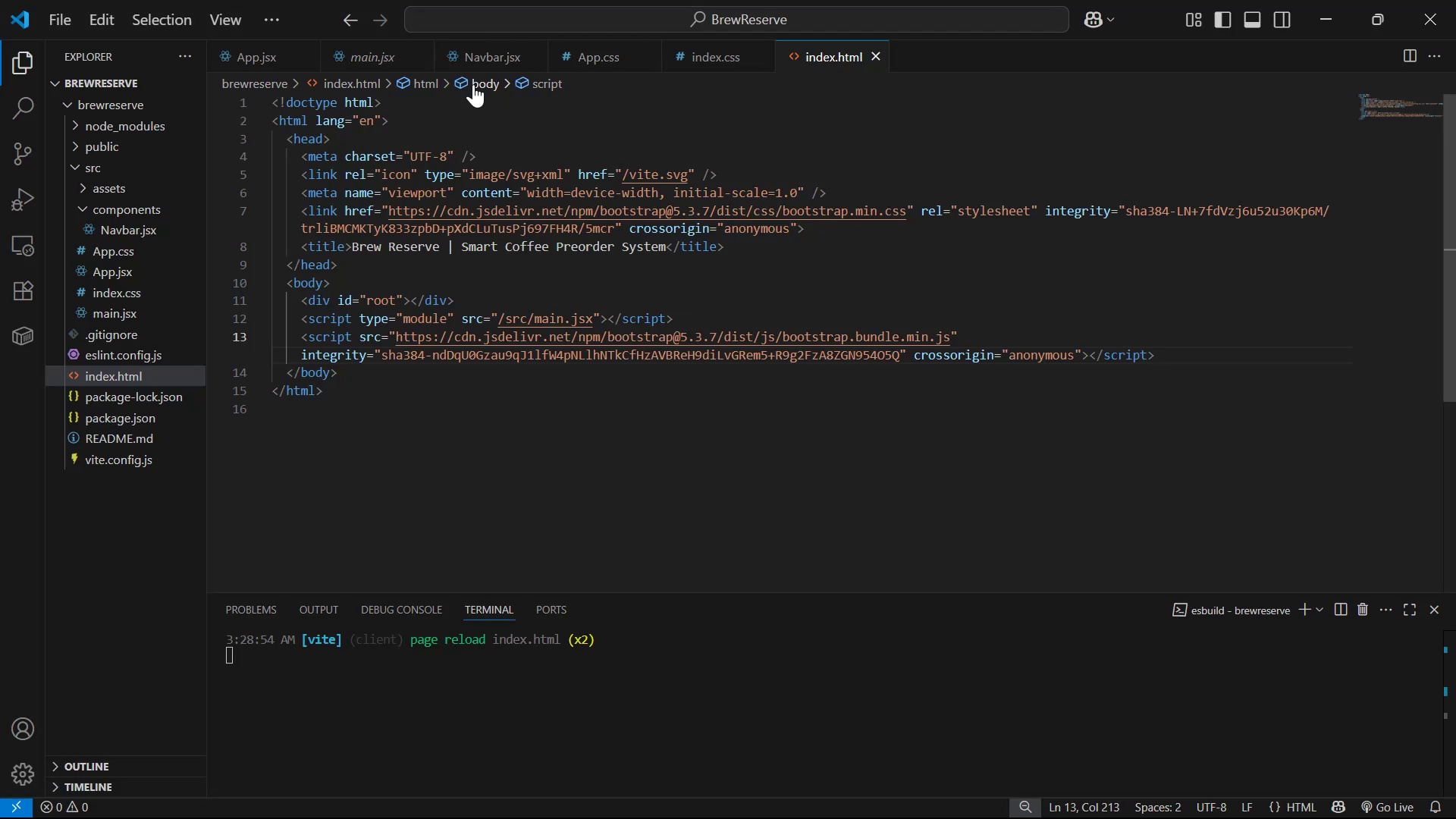 
left_click([483, 62])
 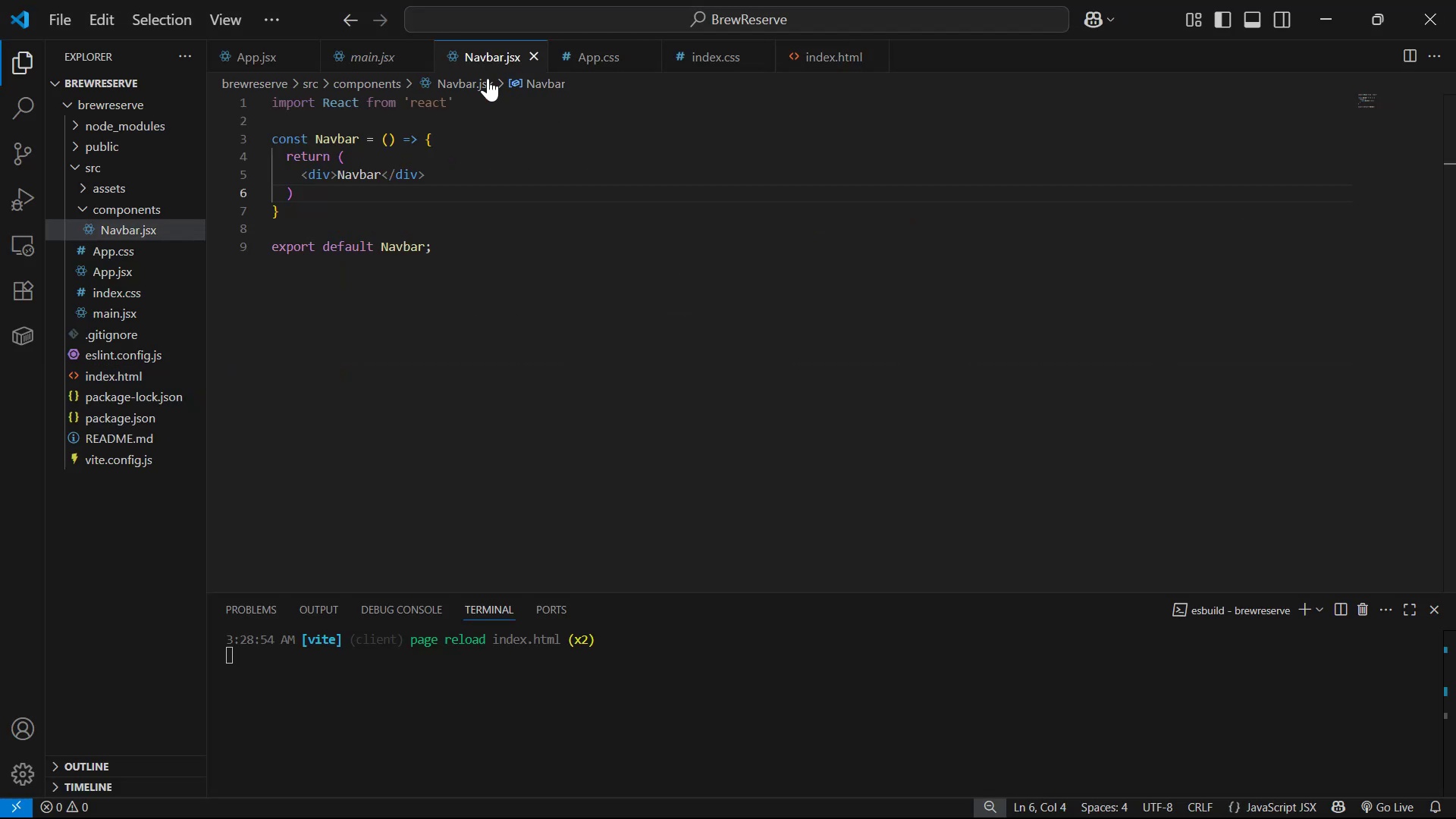 
key(Alt+AltLeft)
 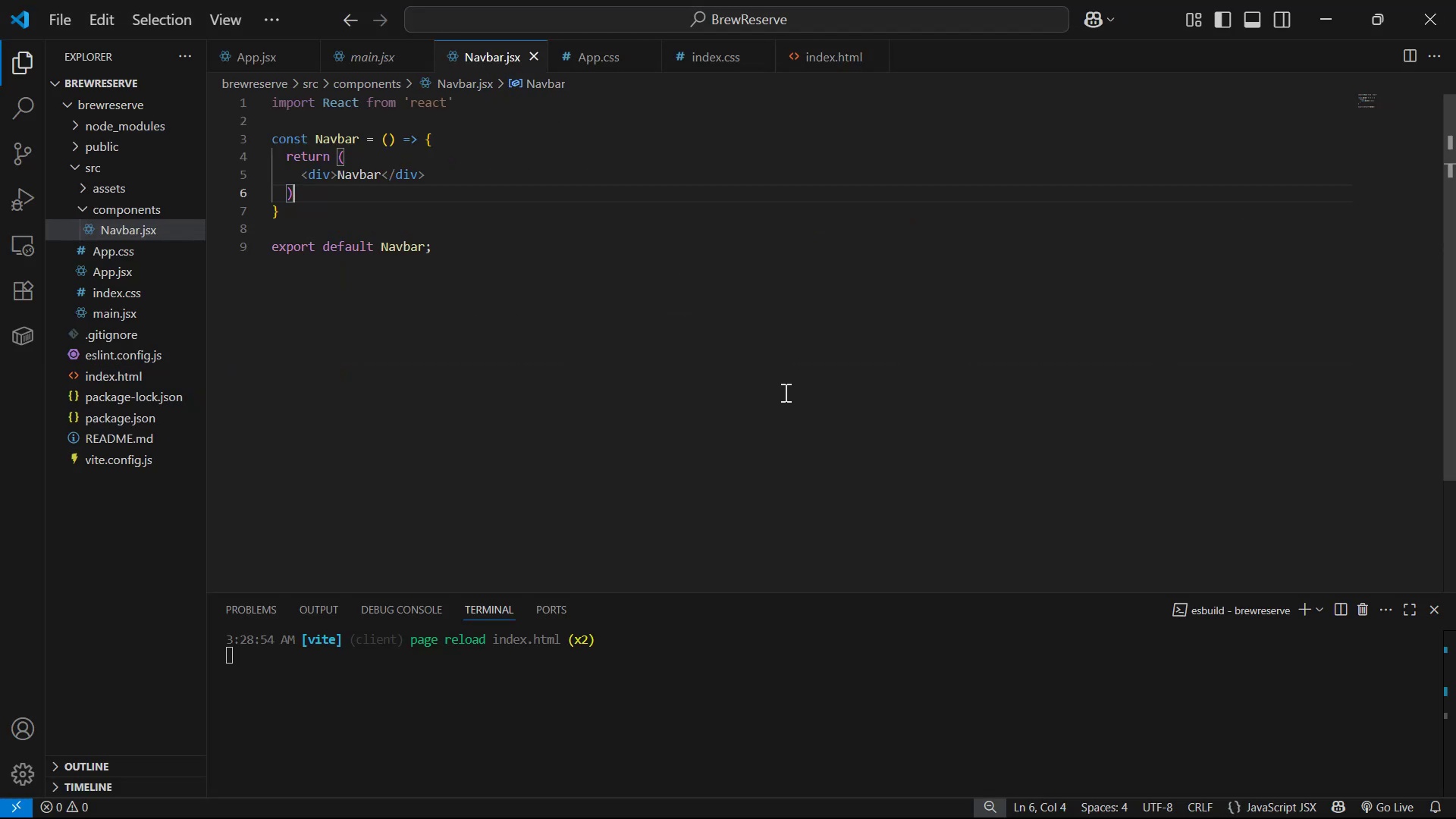 
key(Alt+Tab)
 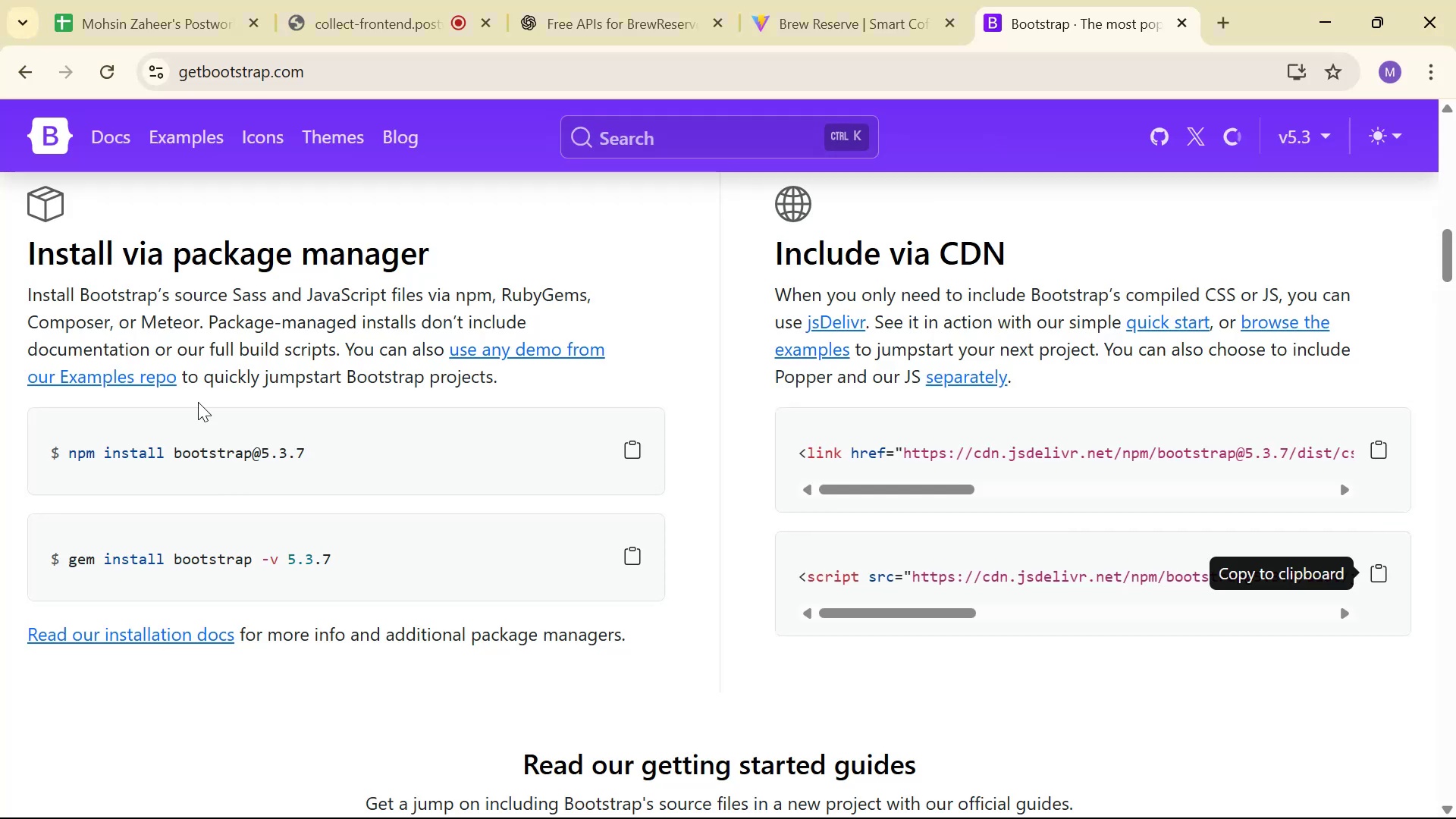 
left_click([111, 139])
 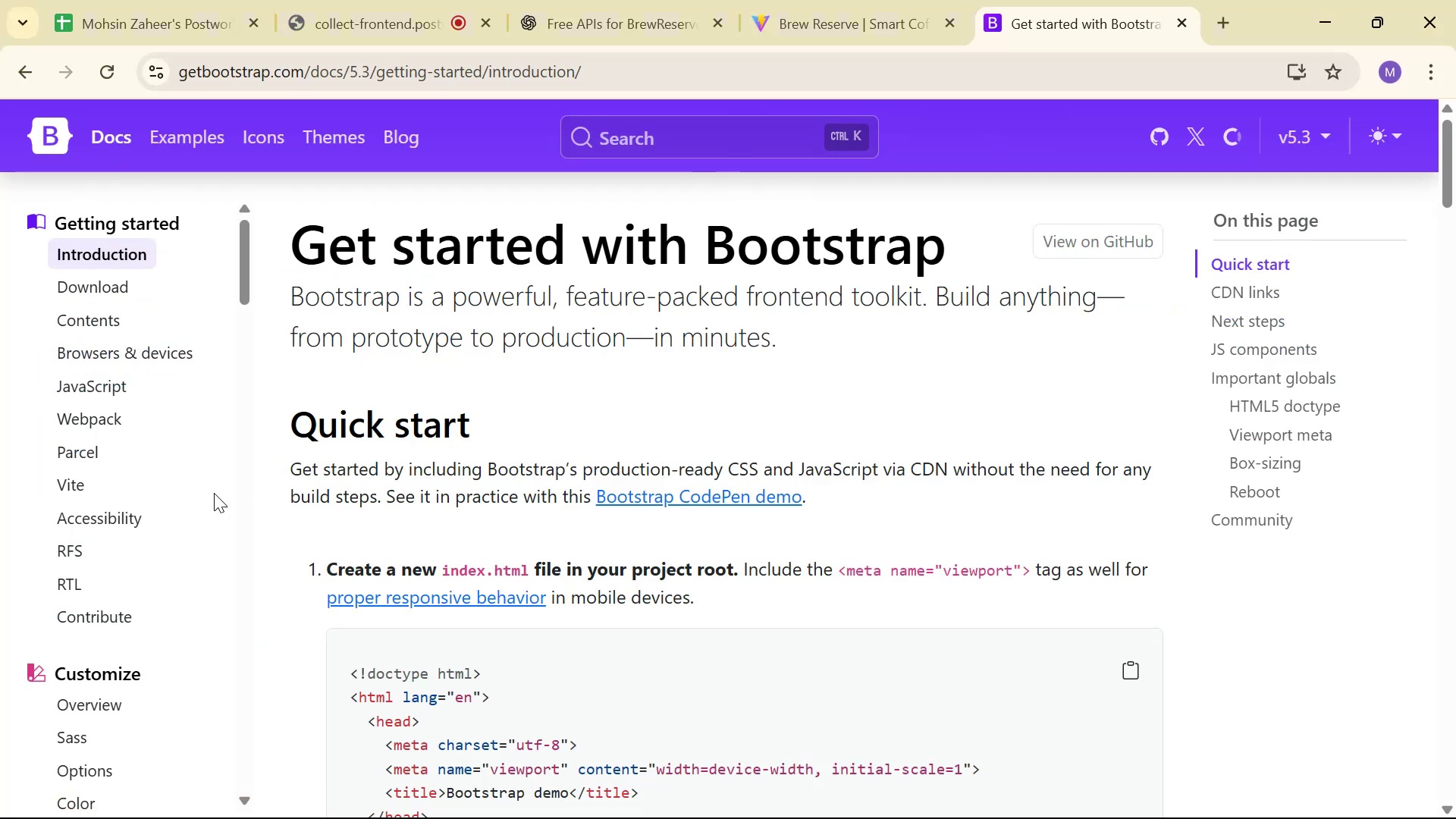 
scroll: coordinate [105, 430], scroll_direction: up, amount: 1.0
 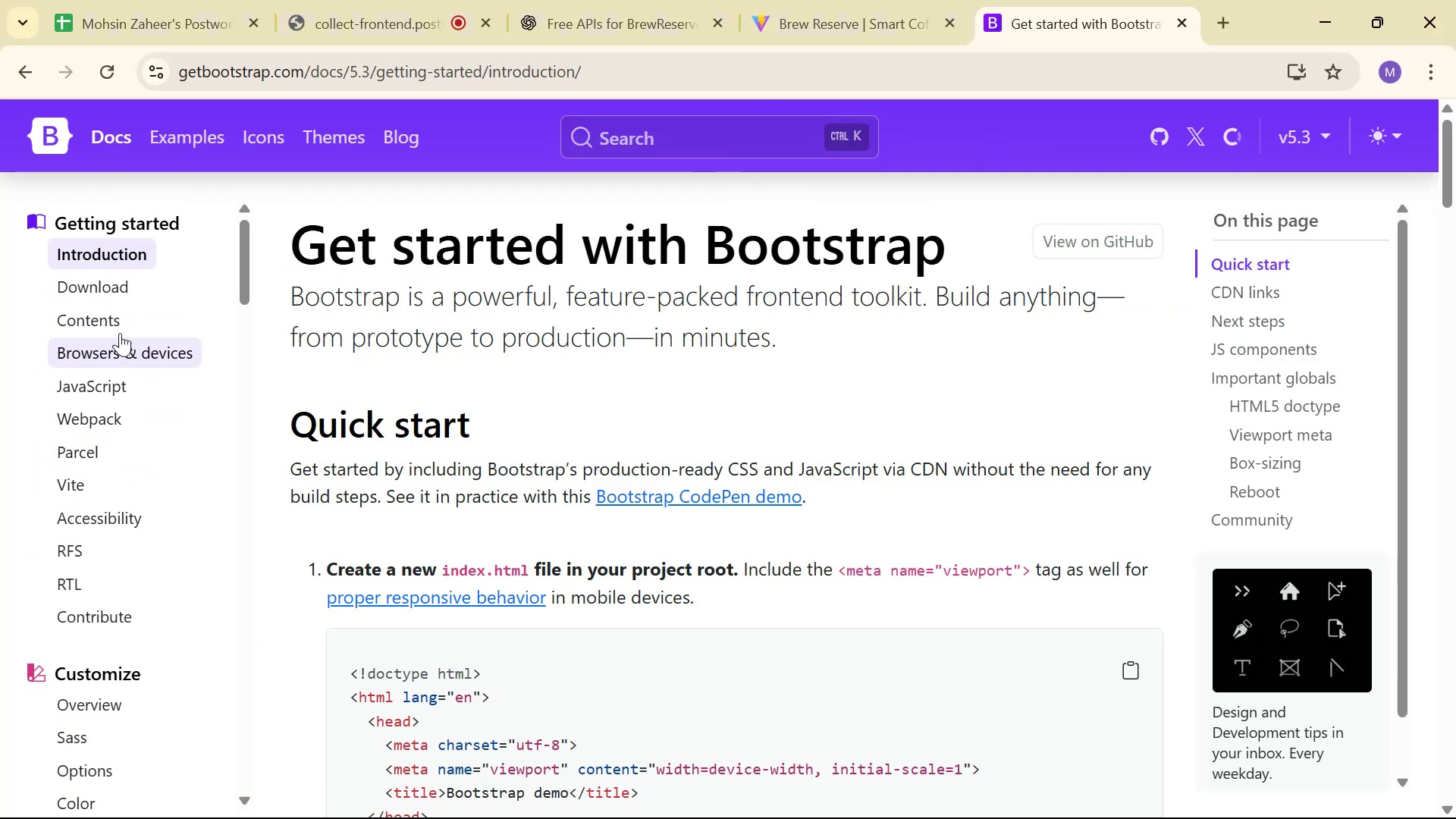 
scroll: coordinate [94, 403], scroll_direction: down, amount: 13.0
 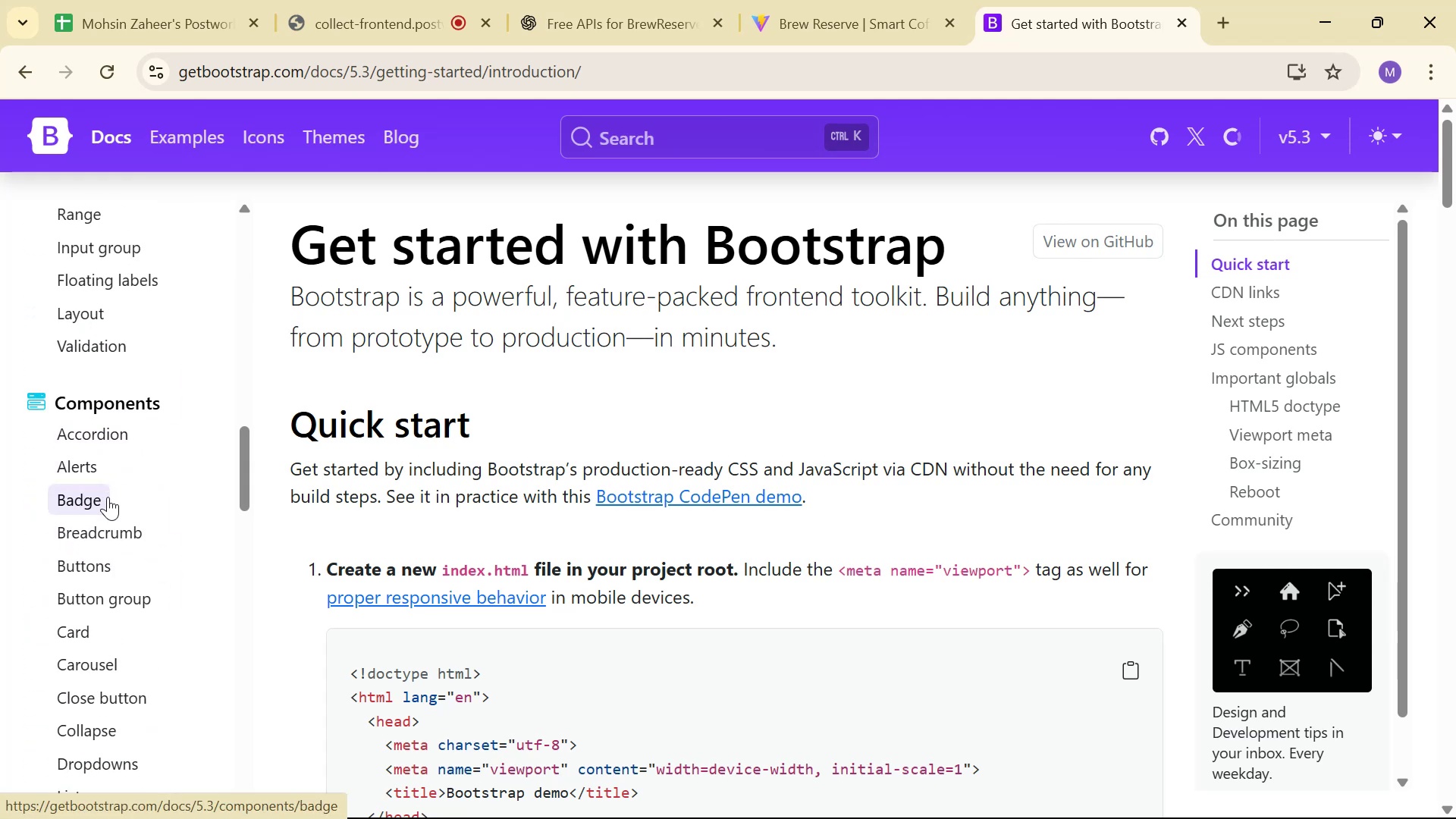 
scroll: coordinate [124, 445], scroll_direction: down, amount: 3.0
 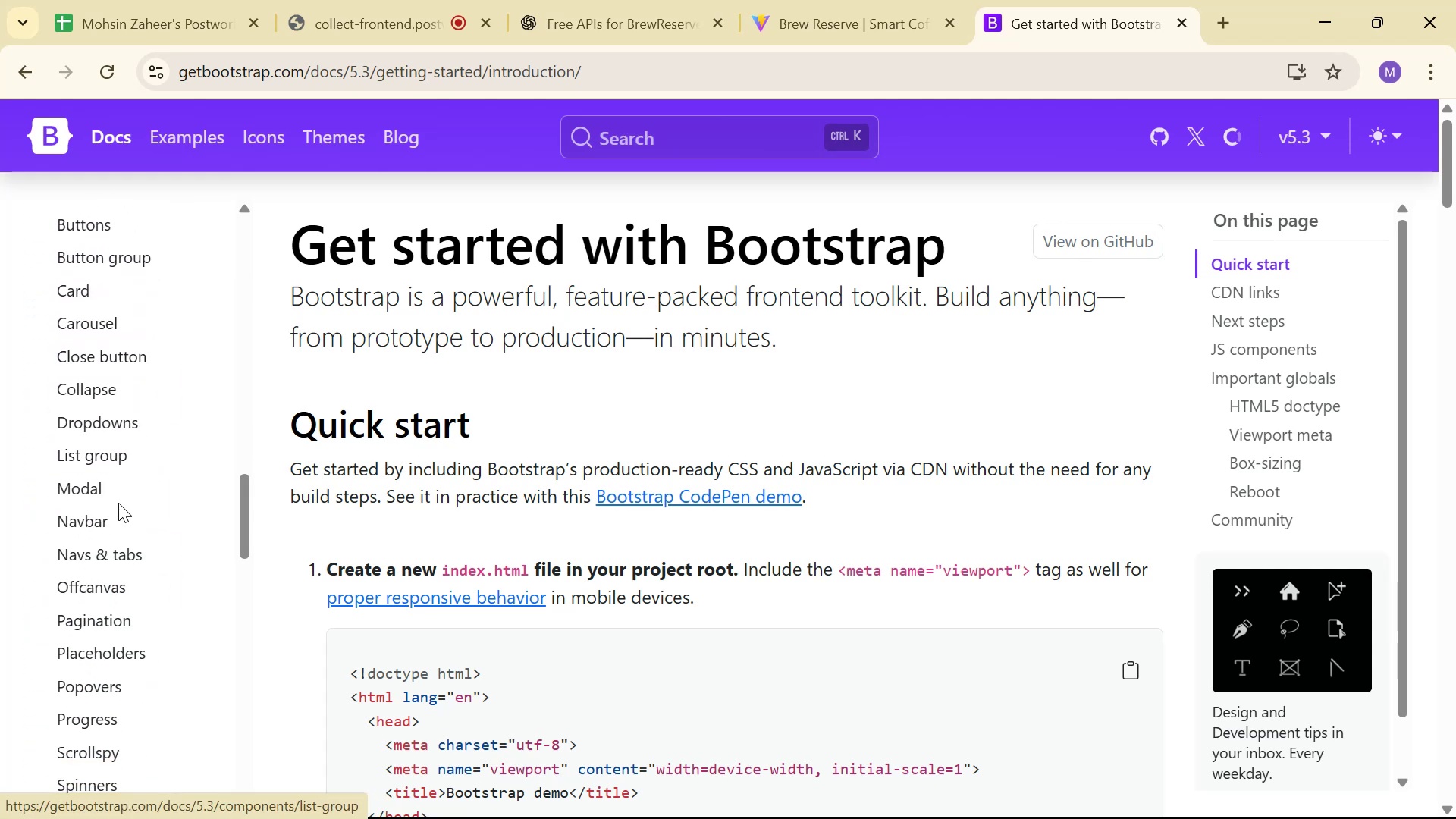 
left_click([105, 523])
 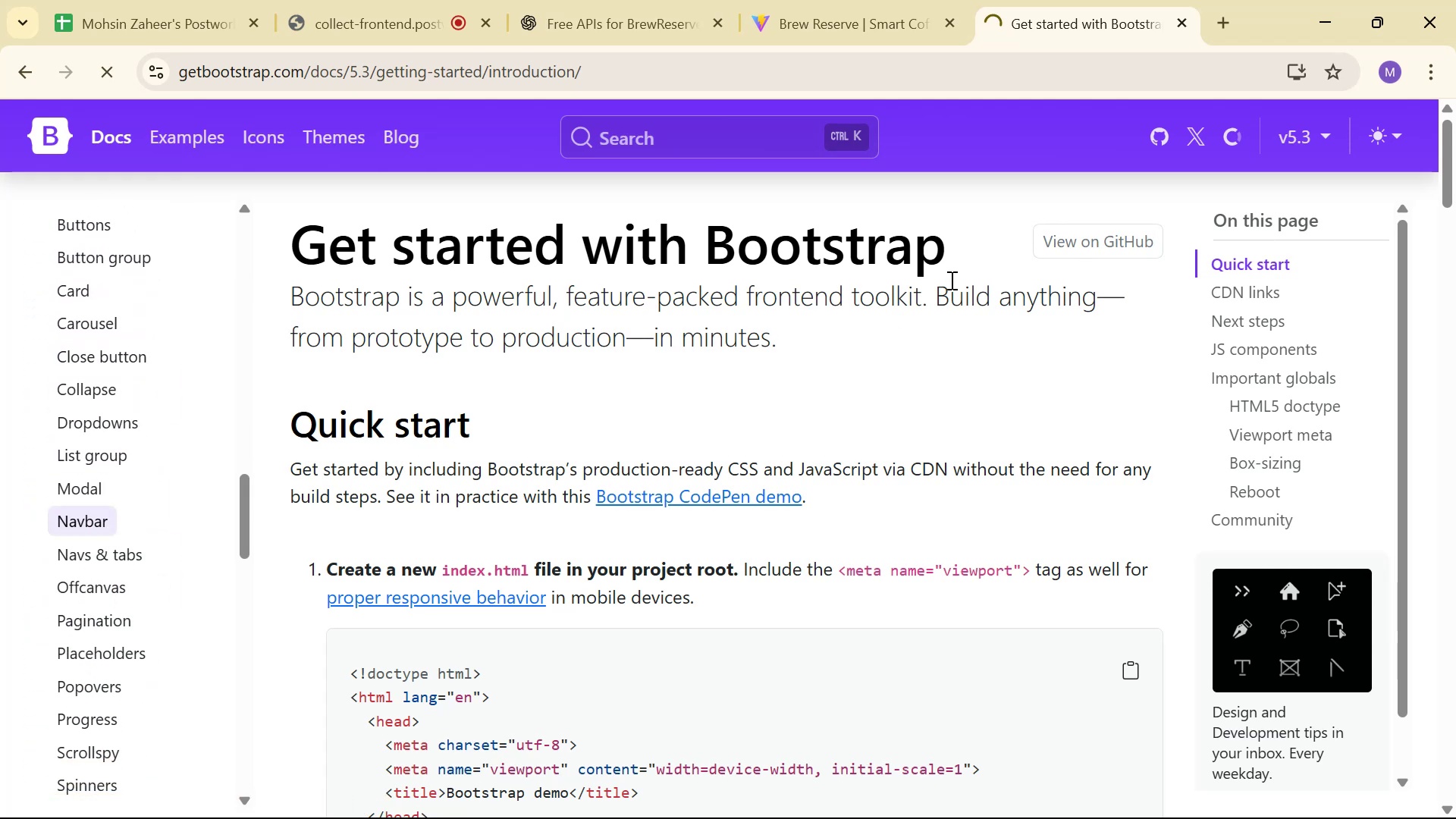 
scroll: coordinate [1015, 369], scroll_direction: down, amount: 12.0
 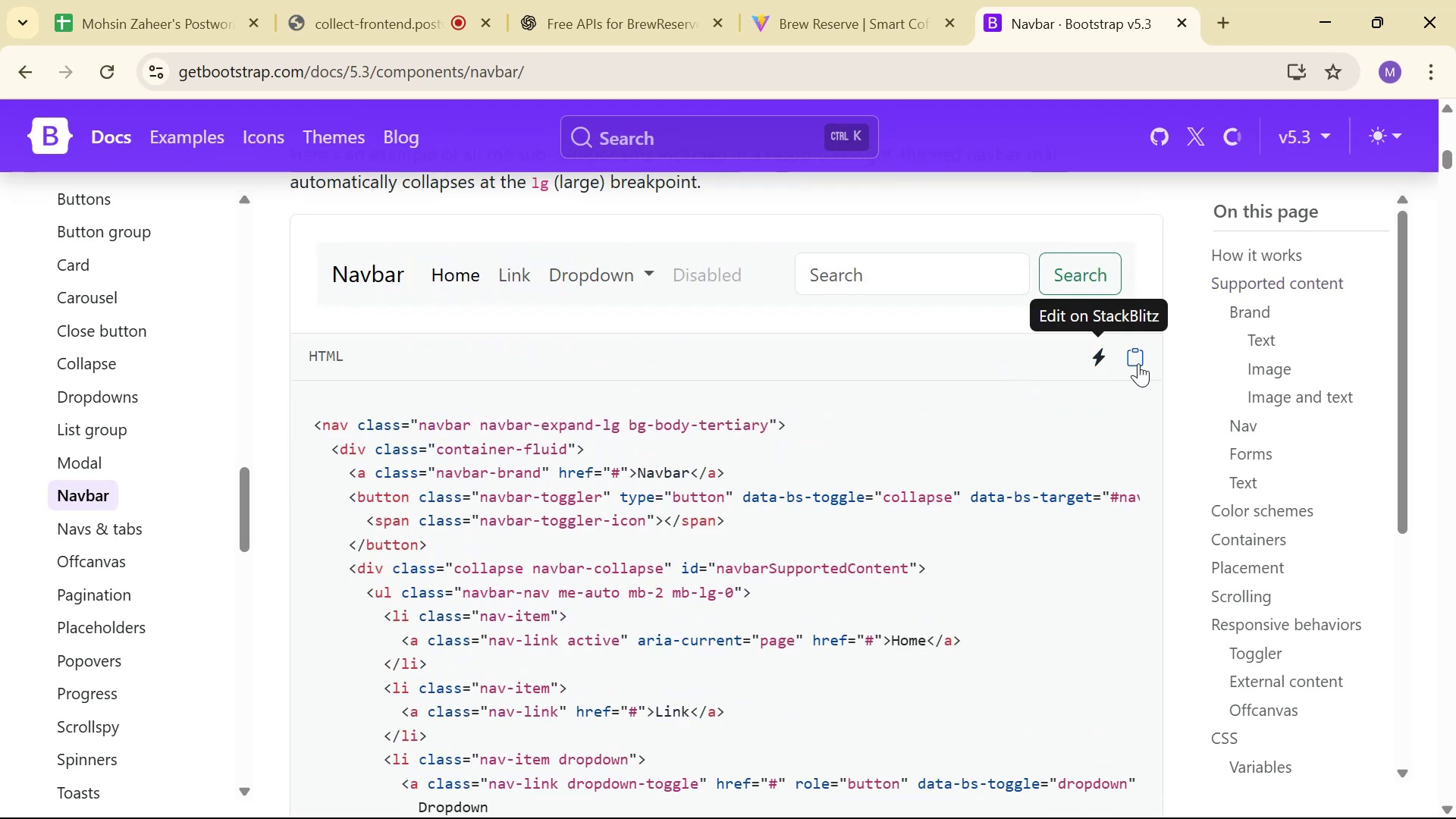 
key(Alt+AltLeft)
 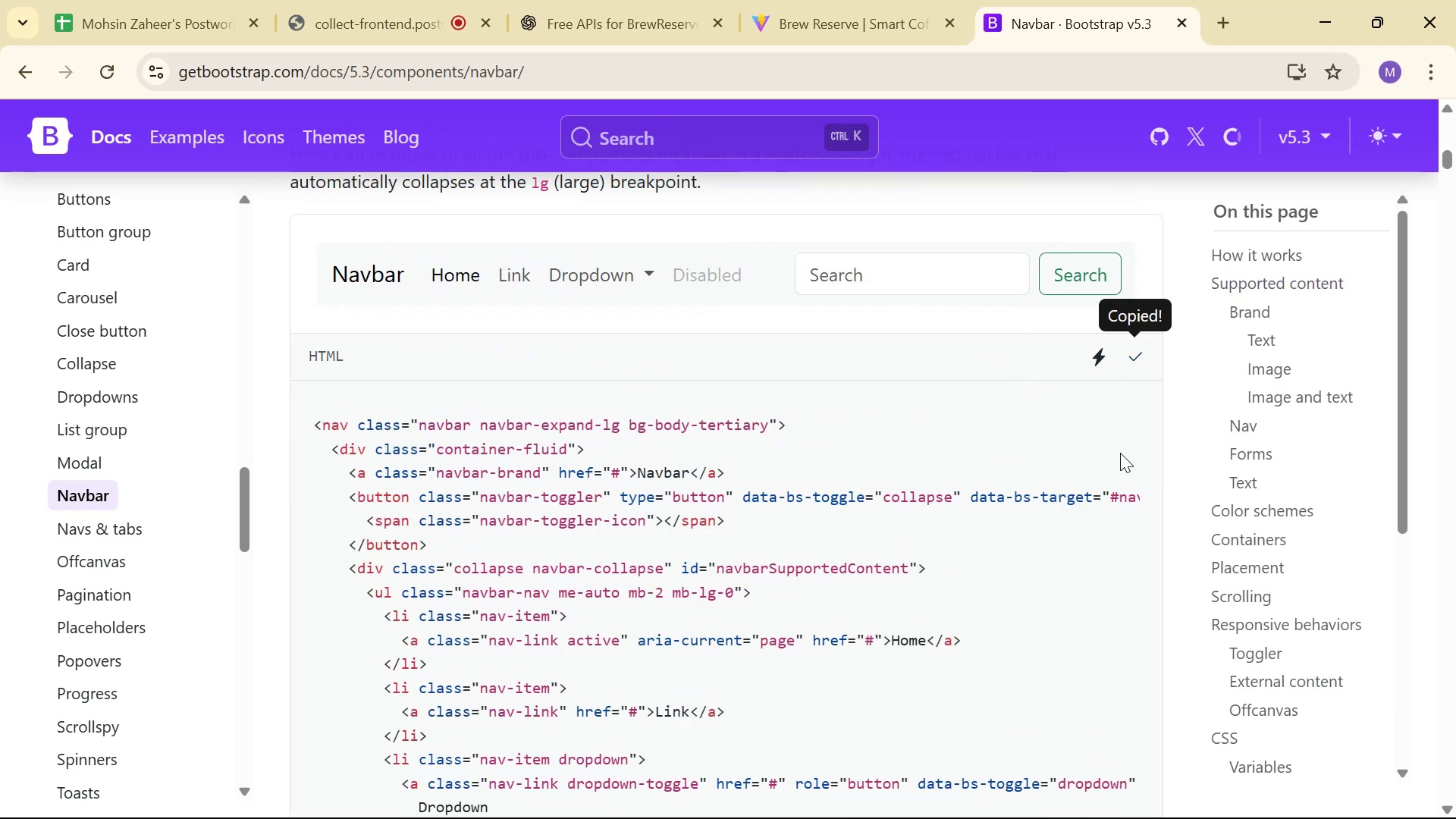 
key(Alt+Tab)
 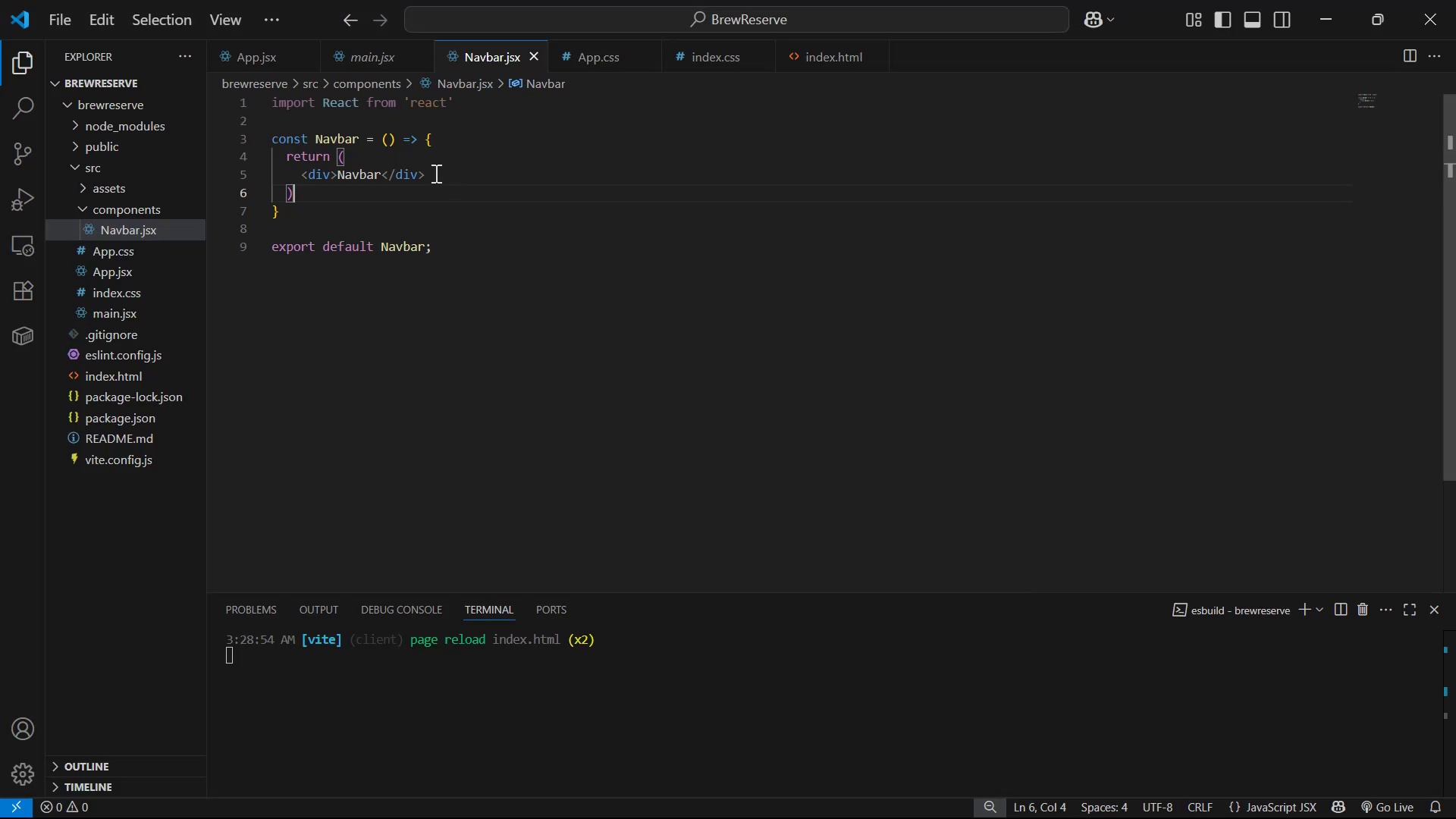 
left_click_drag(start_coordinate=[379, 175], to_coordinate=[338, 172])
 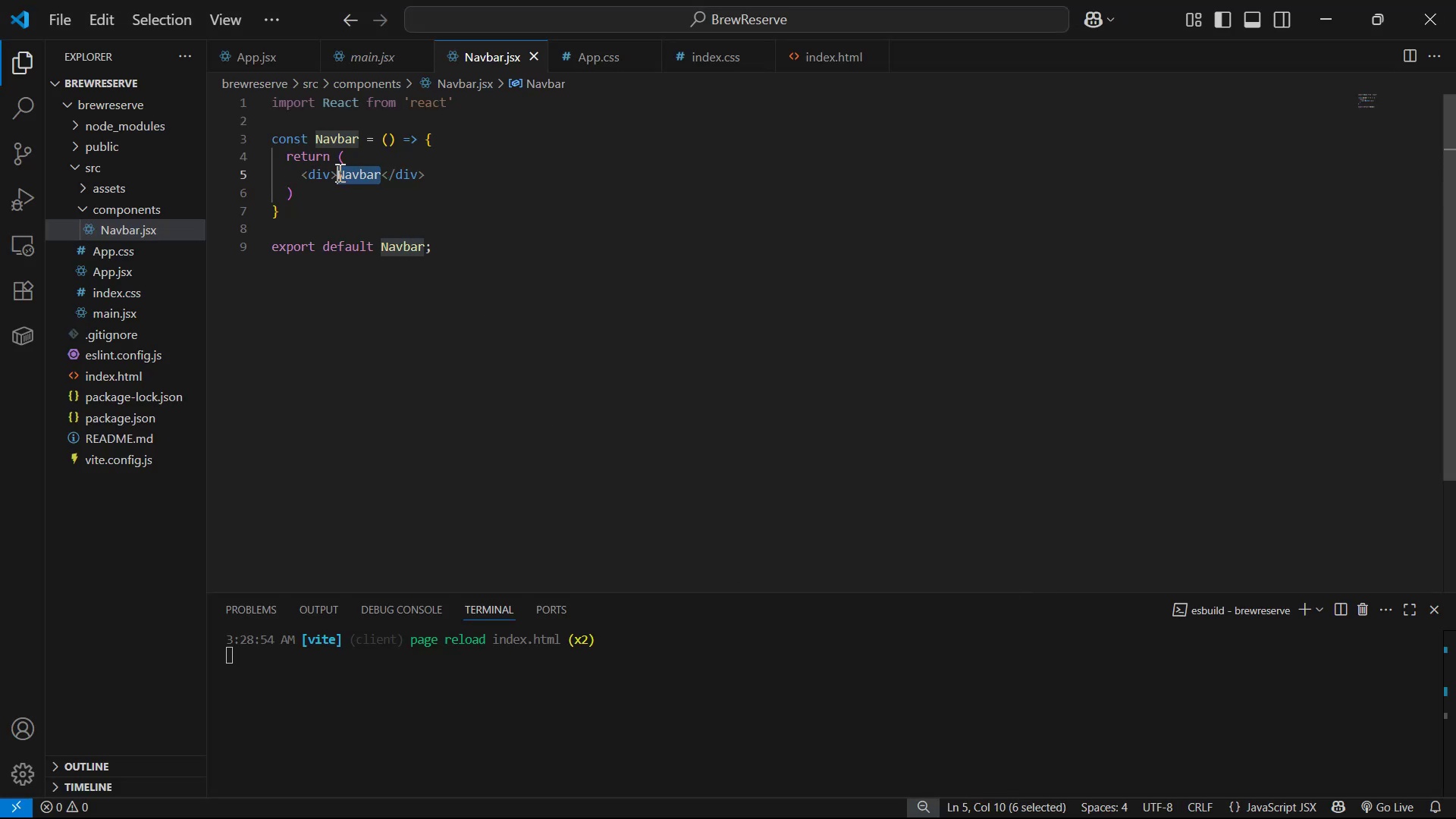 
key(Control+V)
 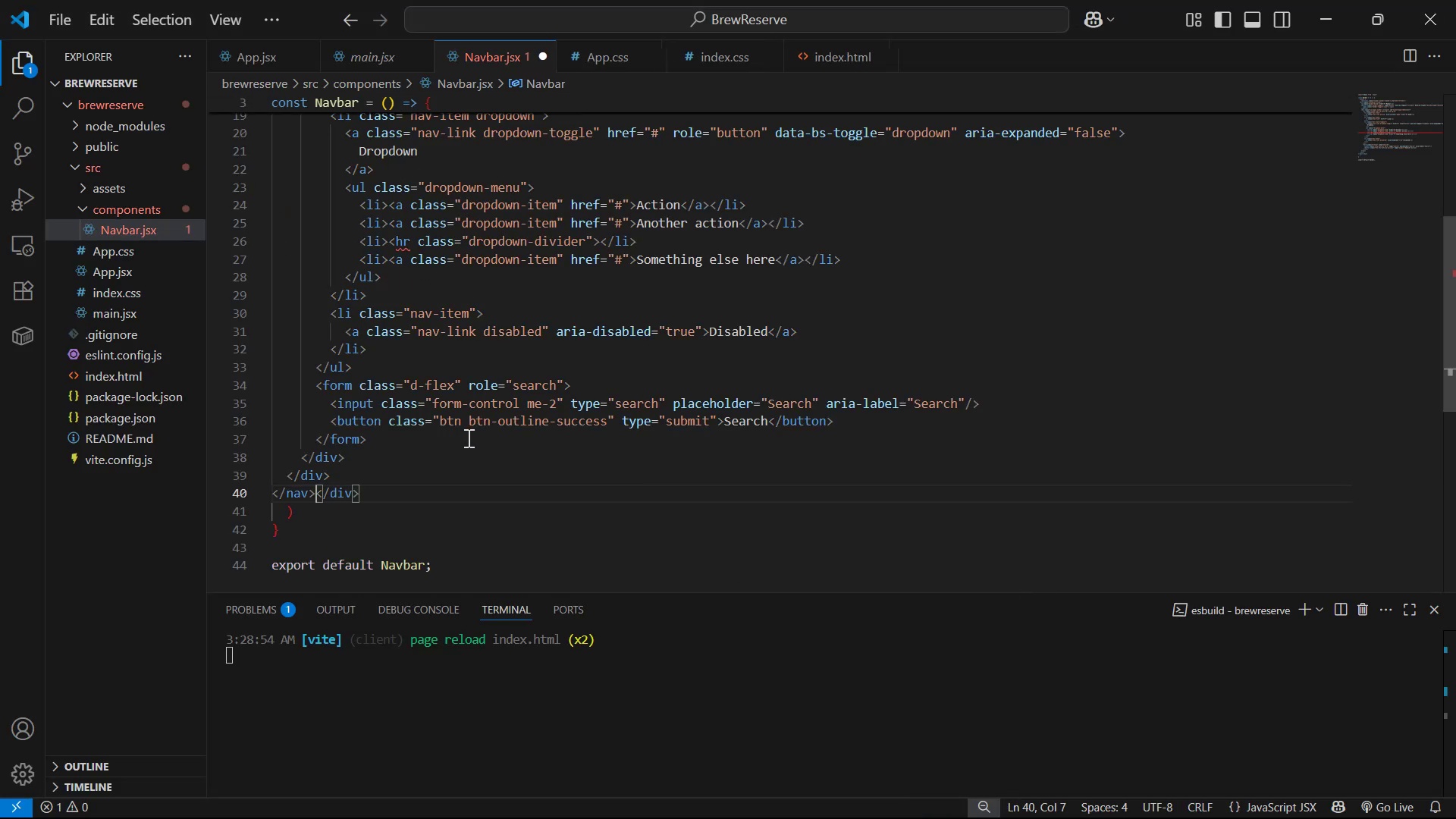 
key(Enter)
 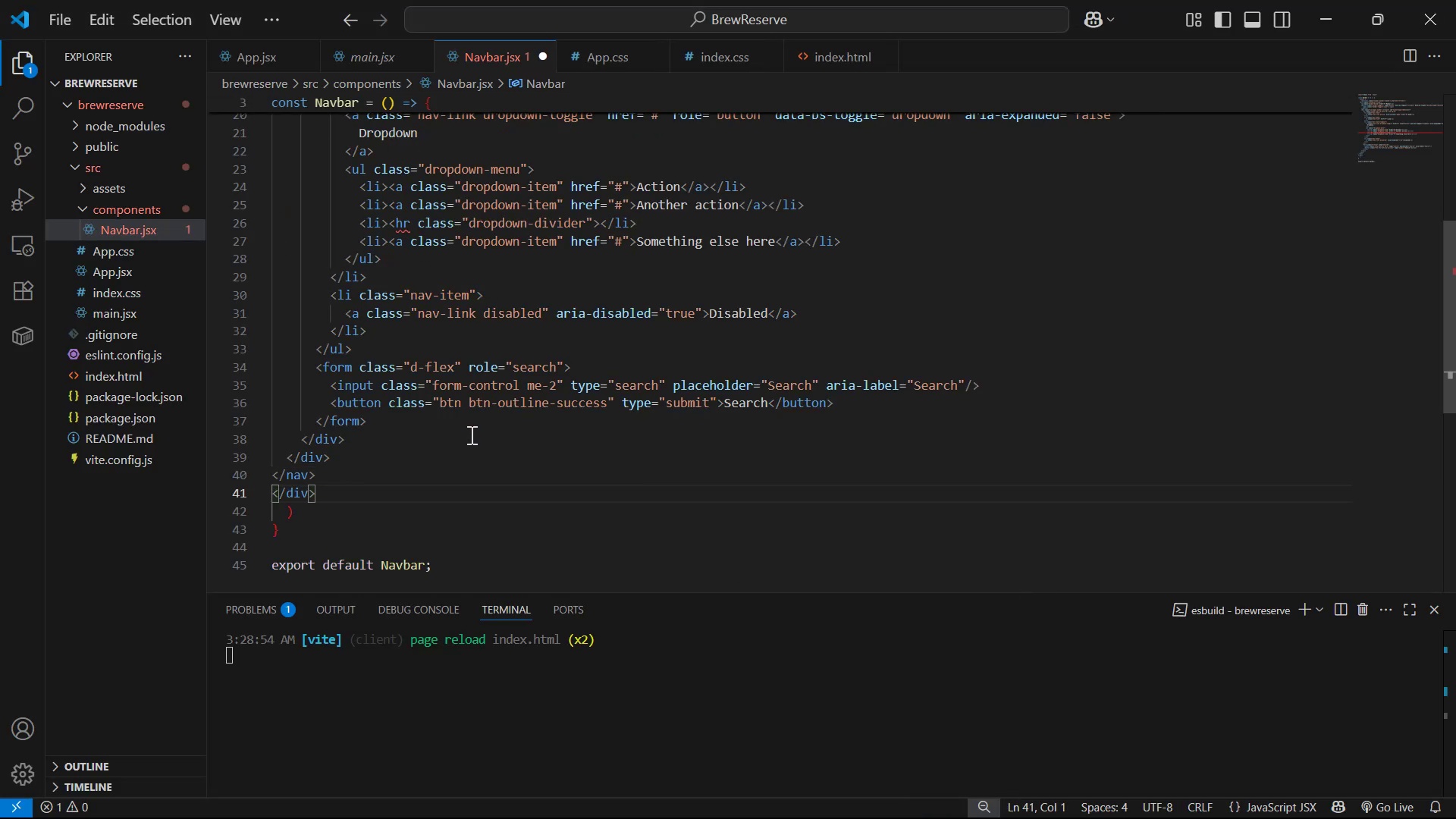 
scroll: coordinate [488, 443], scroll_direction: up, amount: 5.0
 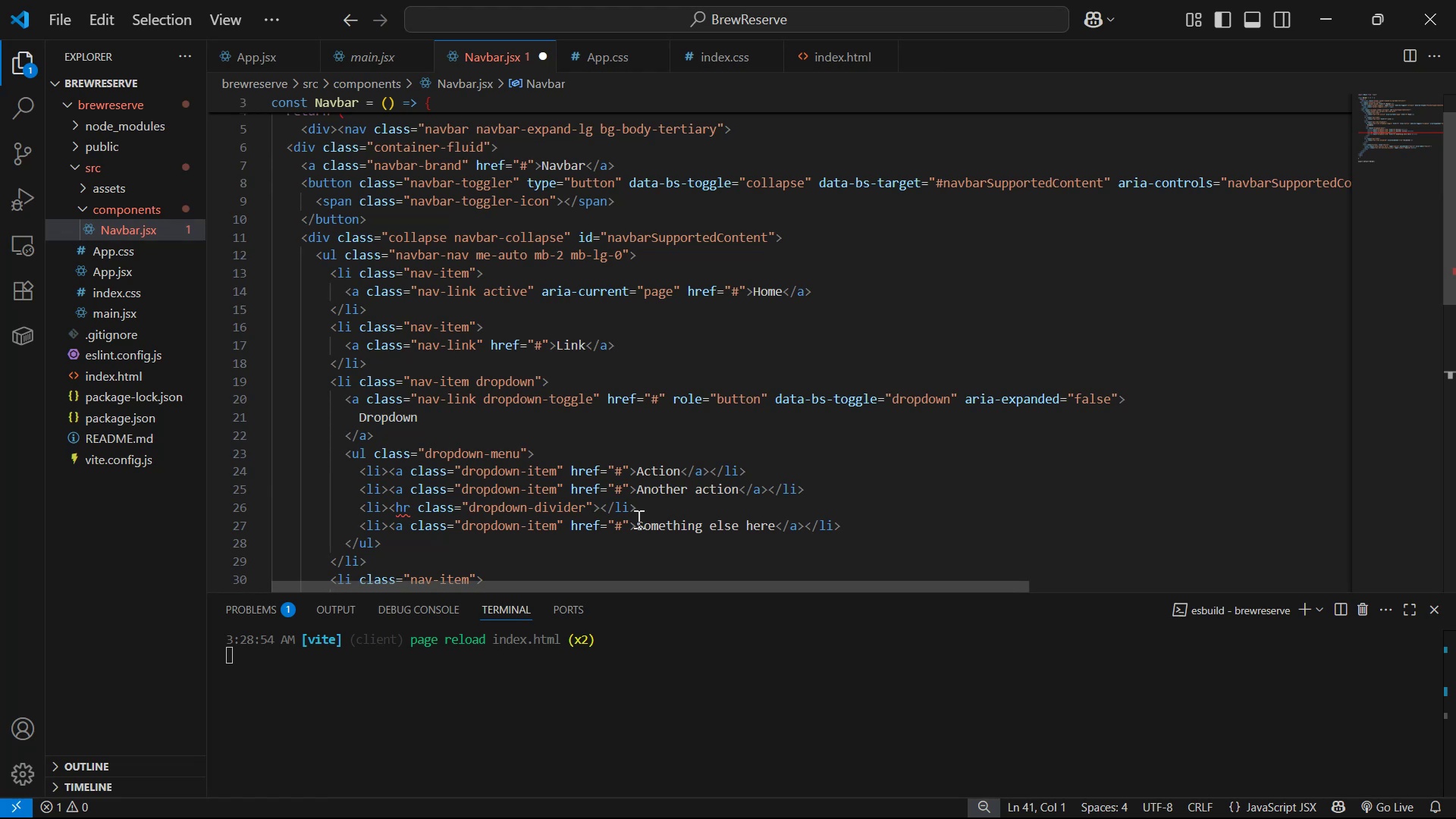 
left_click([590, 511])
 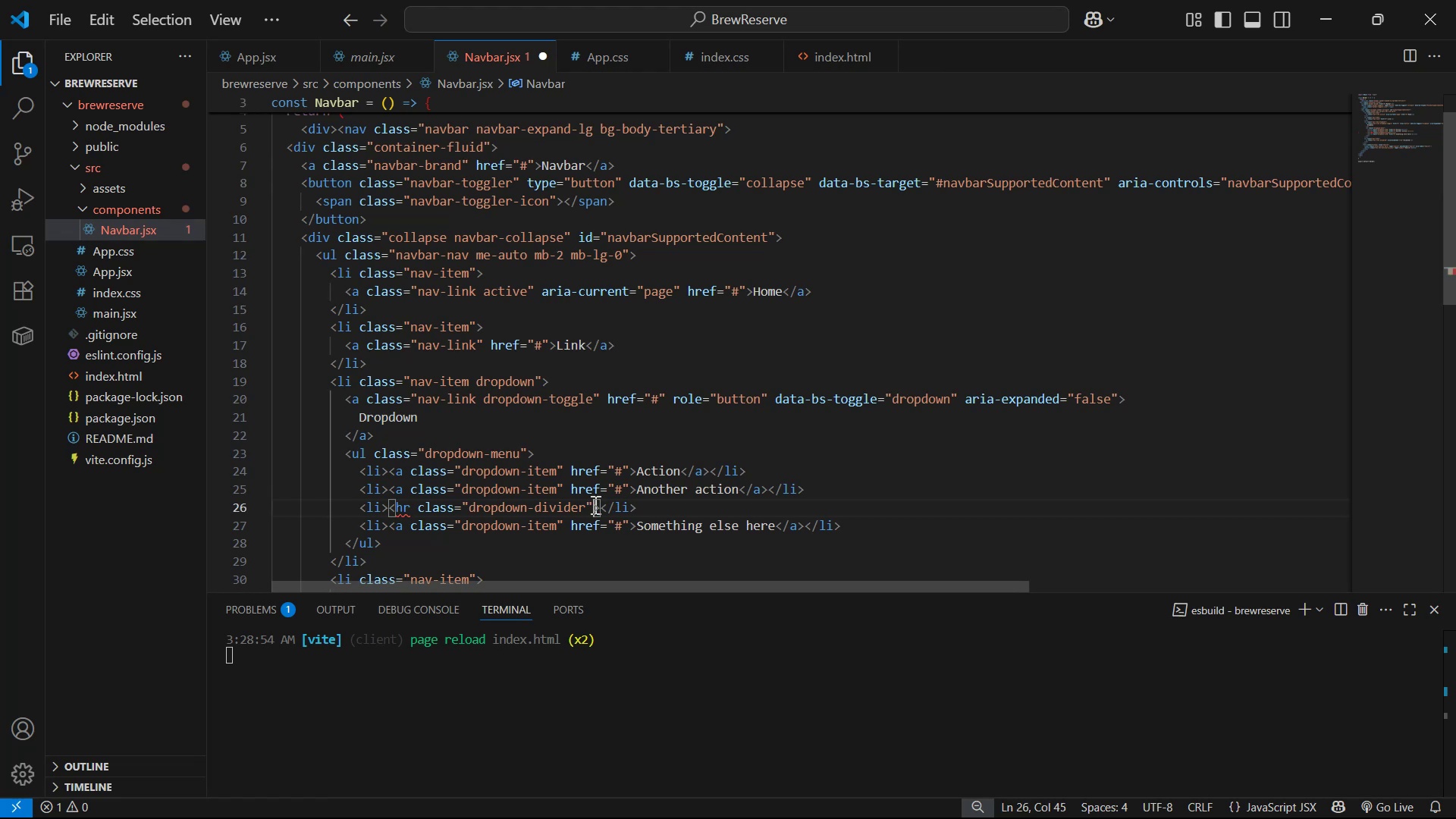 
key(Slash)
 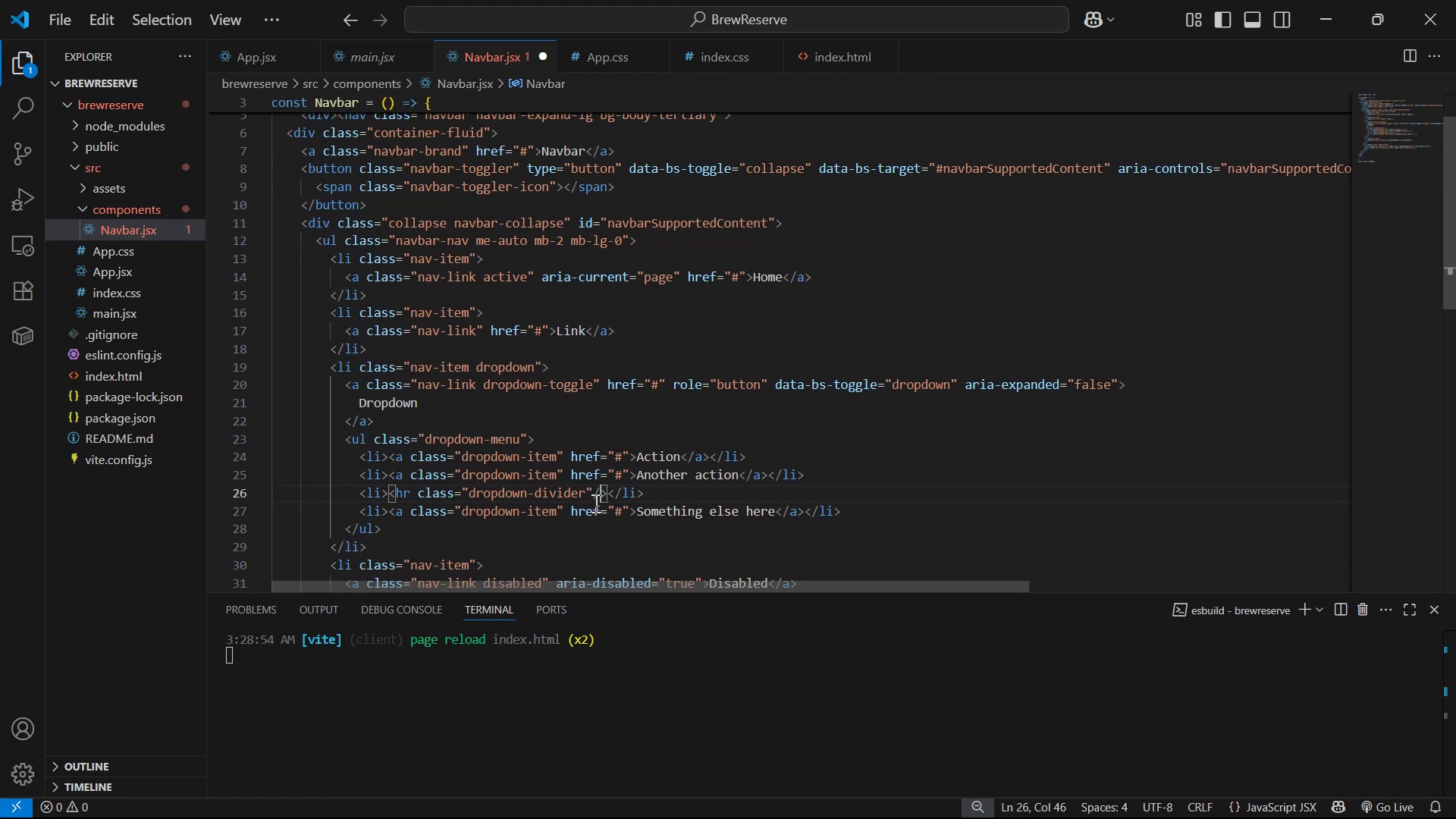 
scroll: coordinate [805, 471], scroll_direction: up, amount: 12.0
 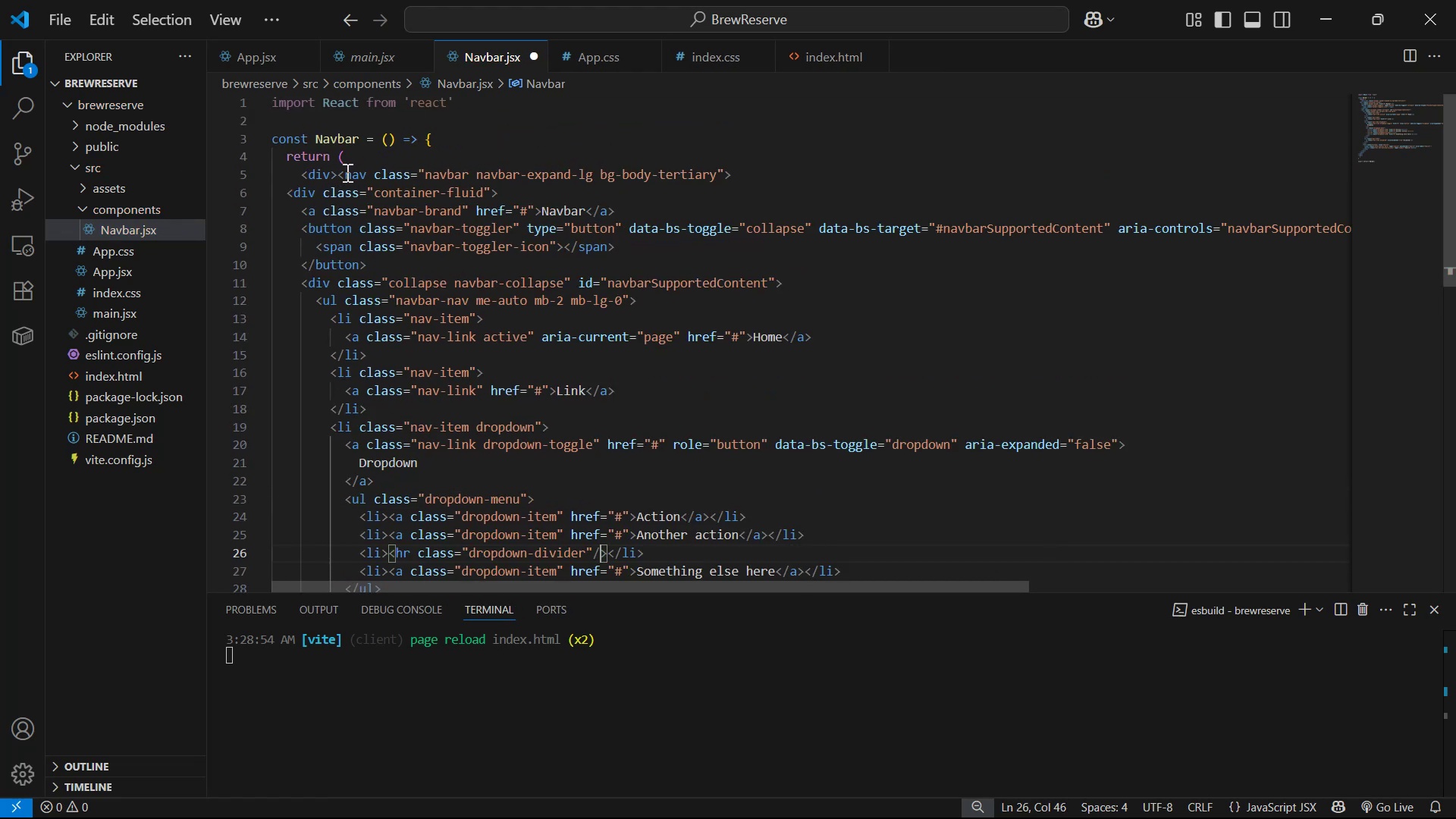 
left_click([338, 175])
 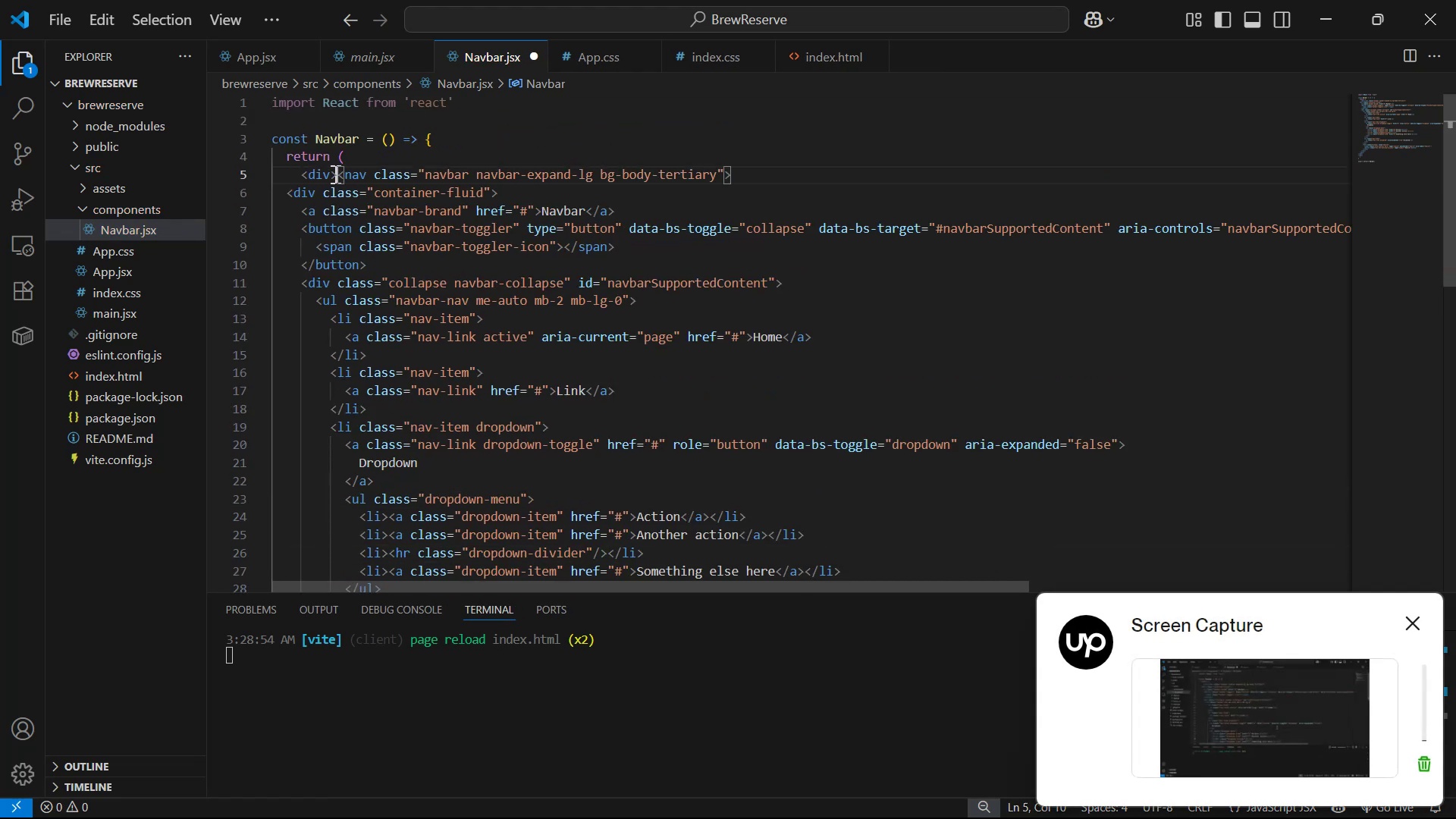 
key(Enter)
 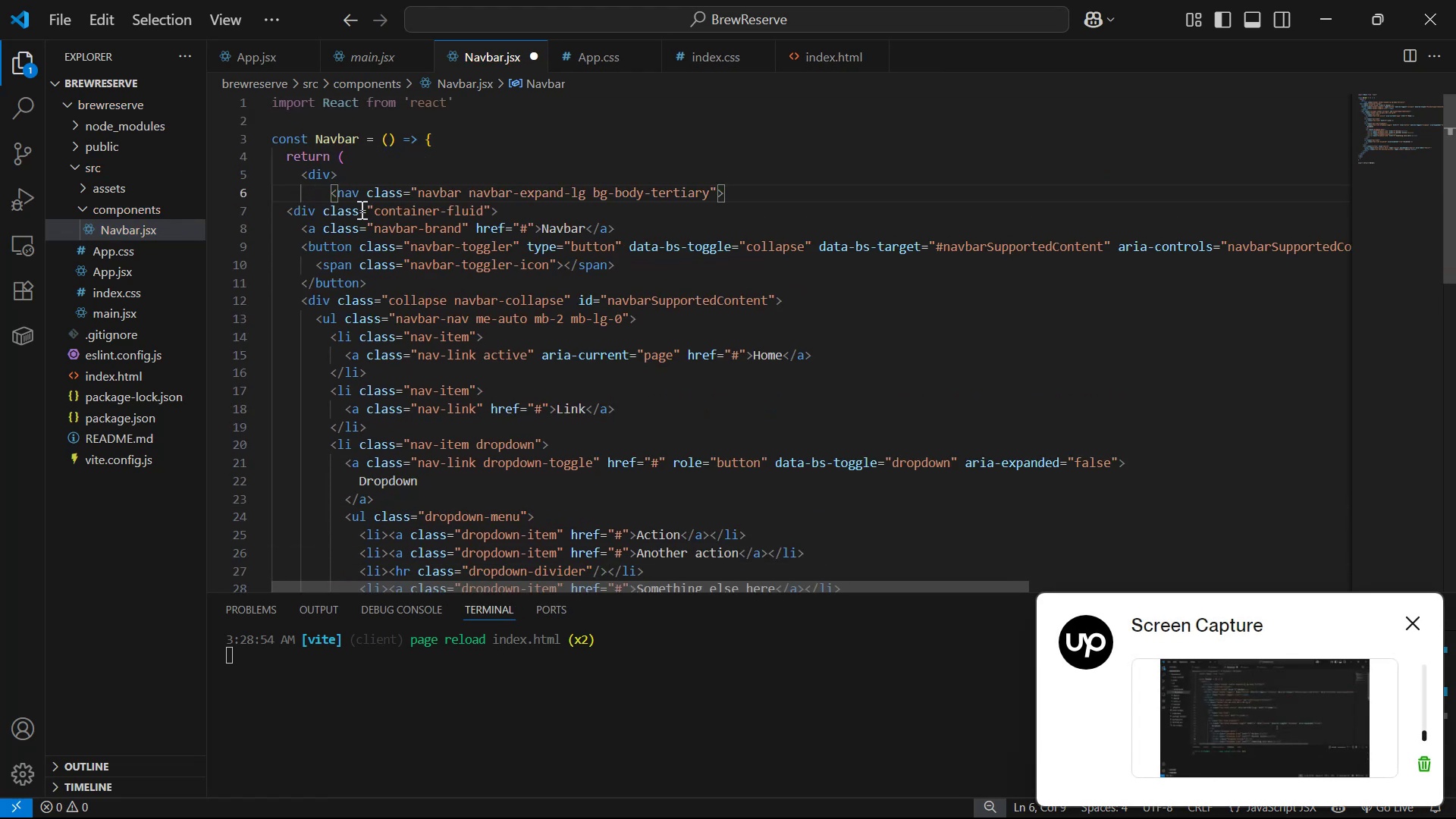 
key(Backspace)
 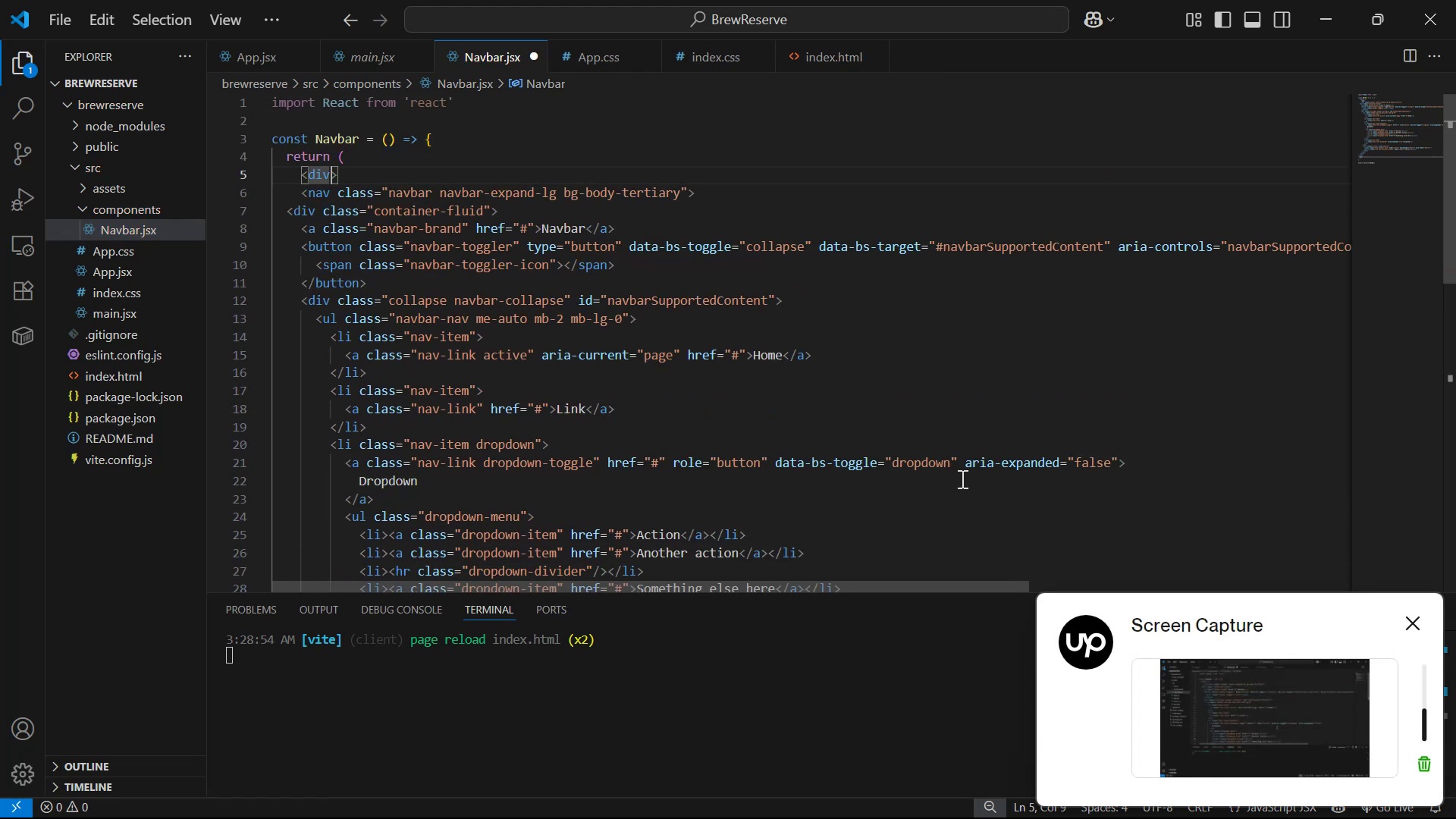 
left_click([1417, 623])
 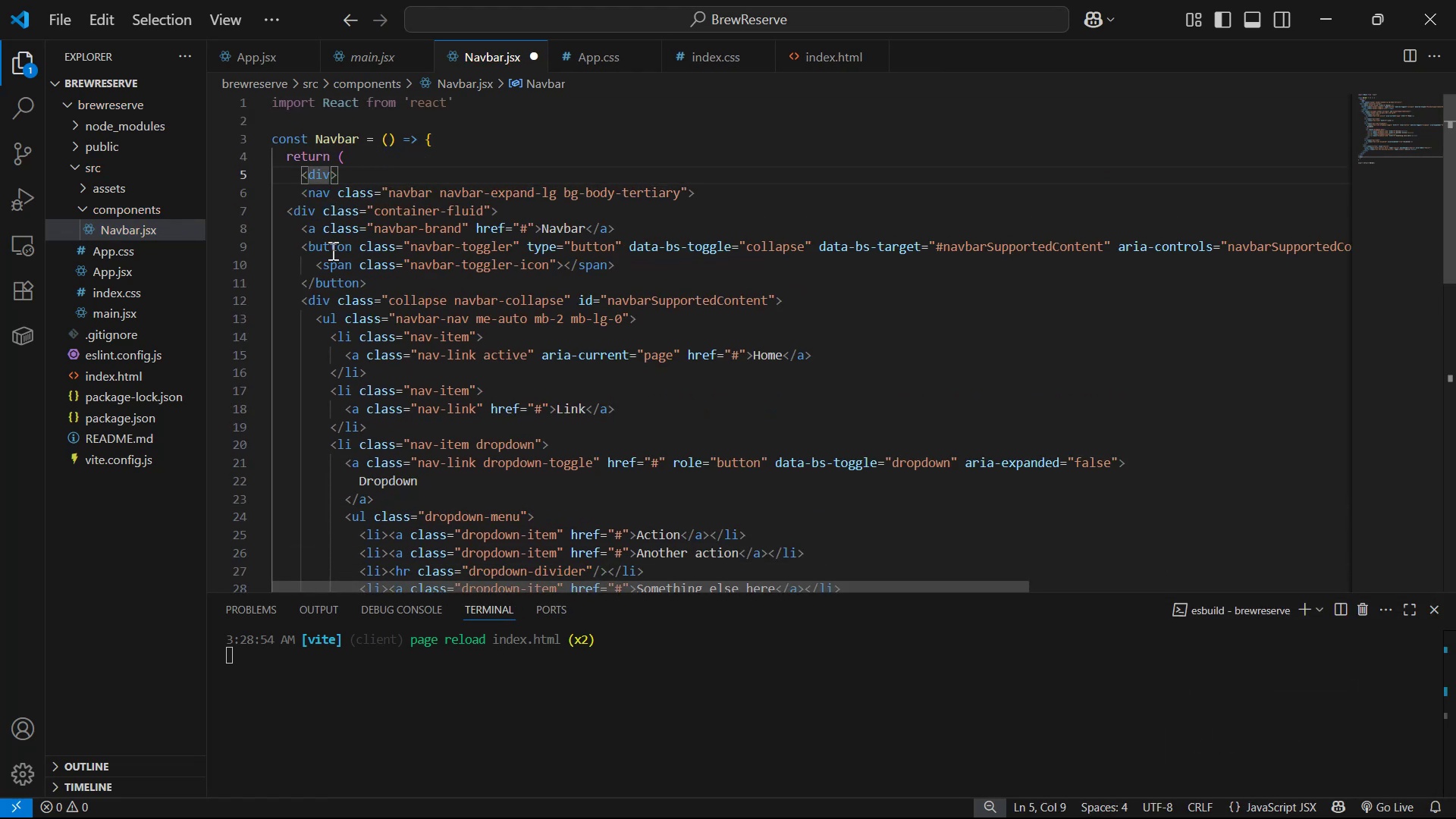 
type( cla)
 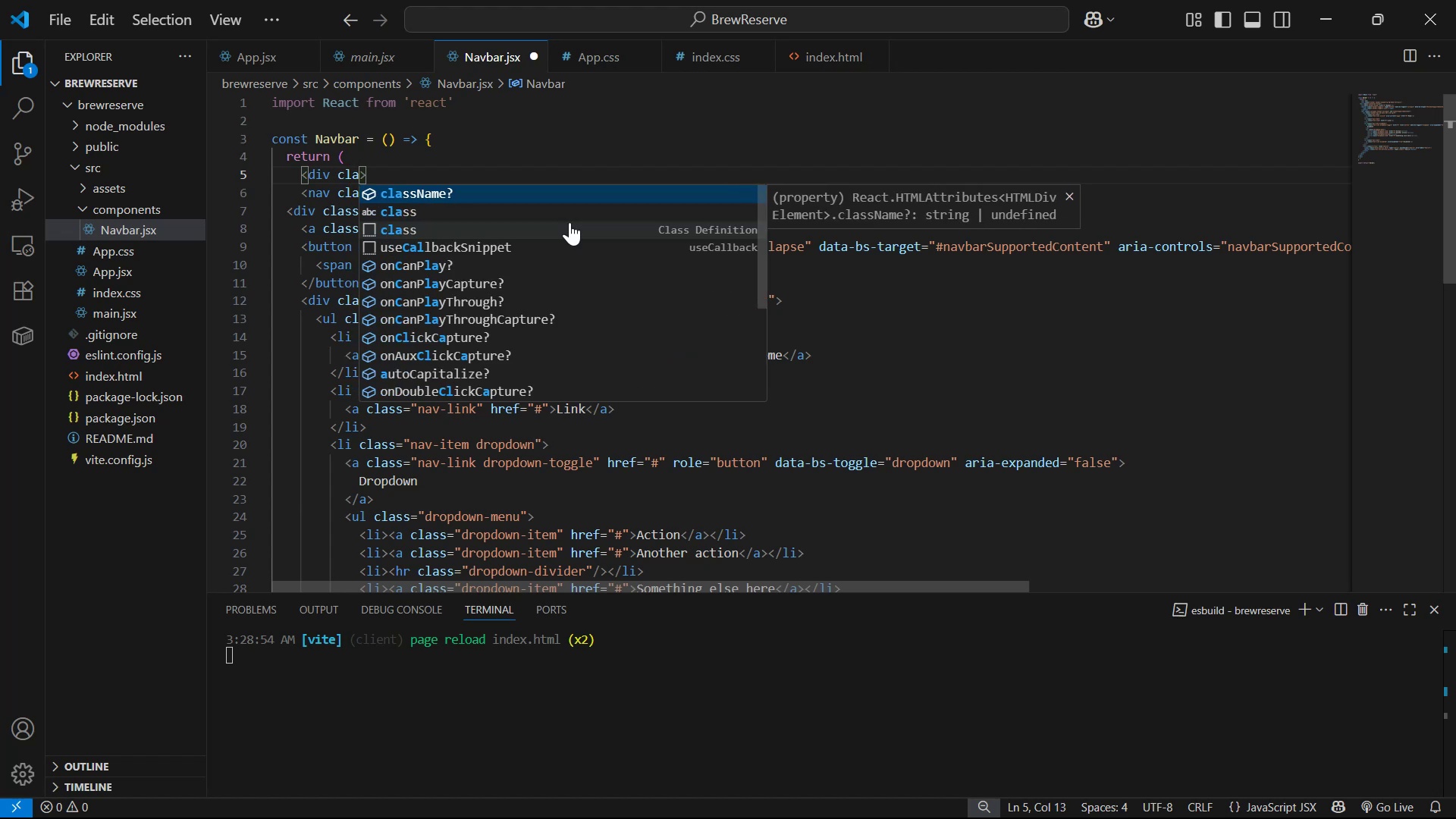 
key(Enter)
 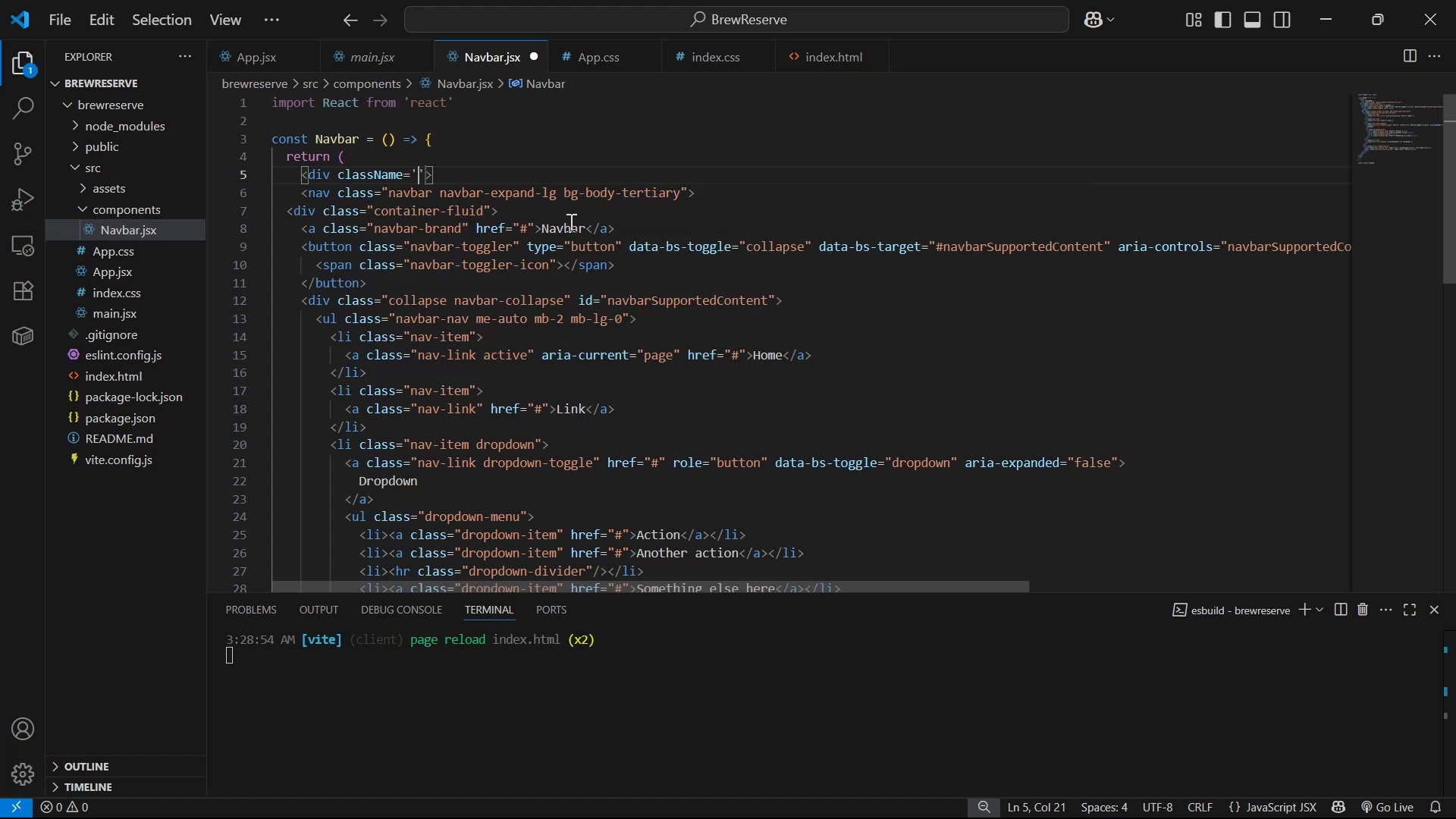 
type(nab)
key(Backspace)
type(vbar )
key(Backspace)
type(Bg )
key(Backspace)
 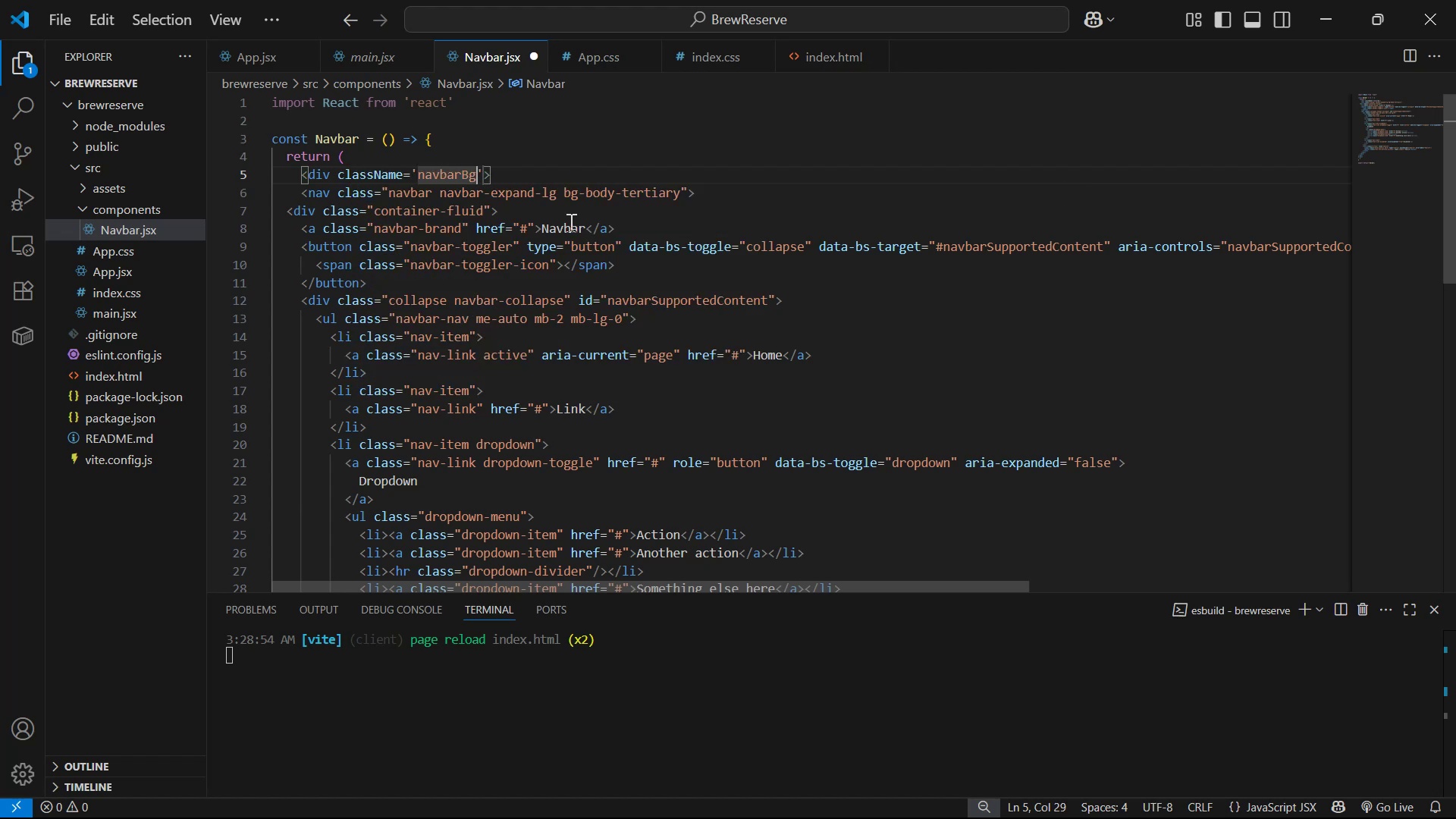 
key(Control+S)
 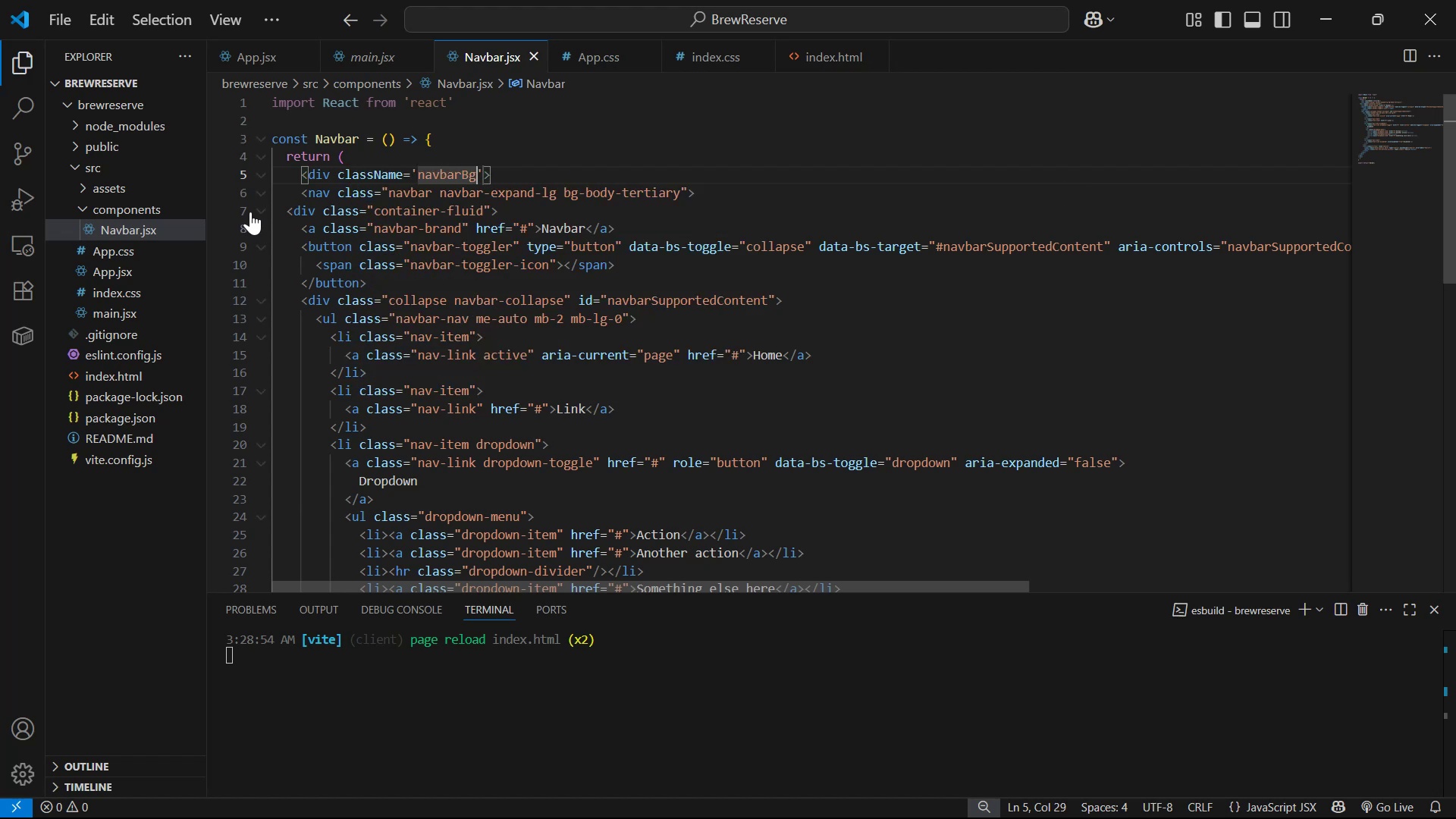 
left_click([265, 209])
 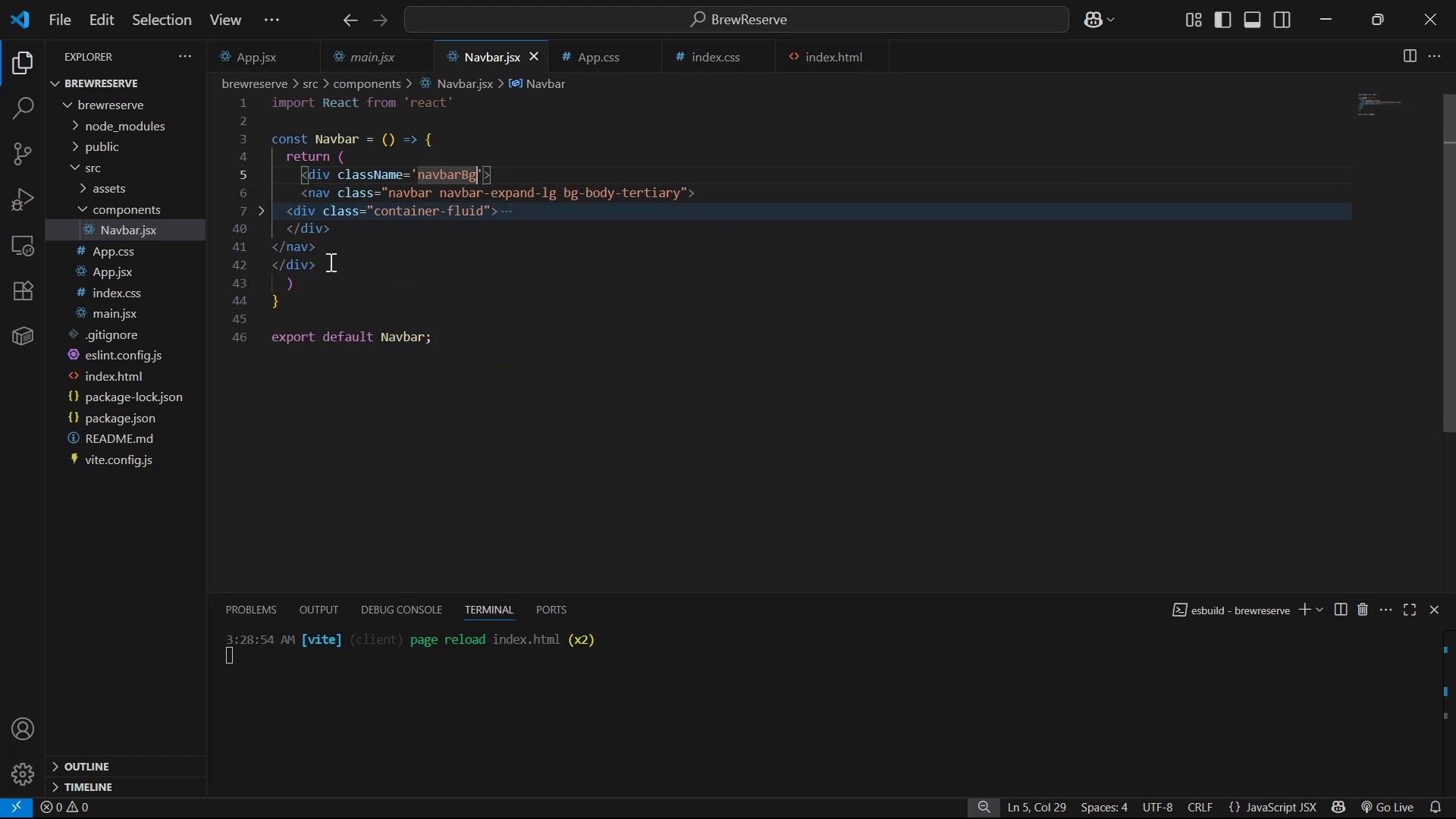 
left_click_drag(start_coordinate=[326, 265], to_coordinate=[297, 190])
 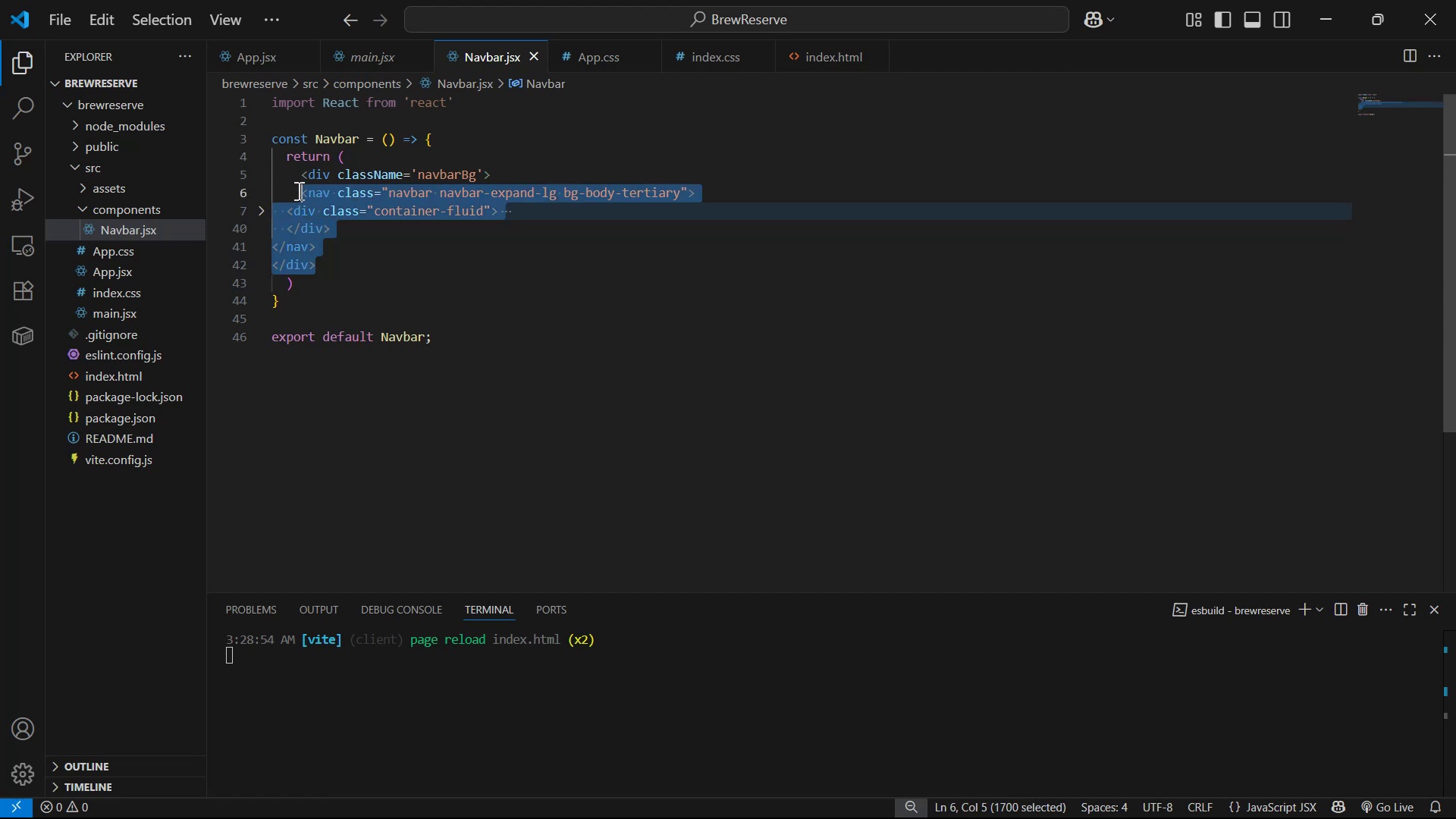 
key(Tab)
 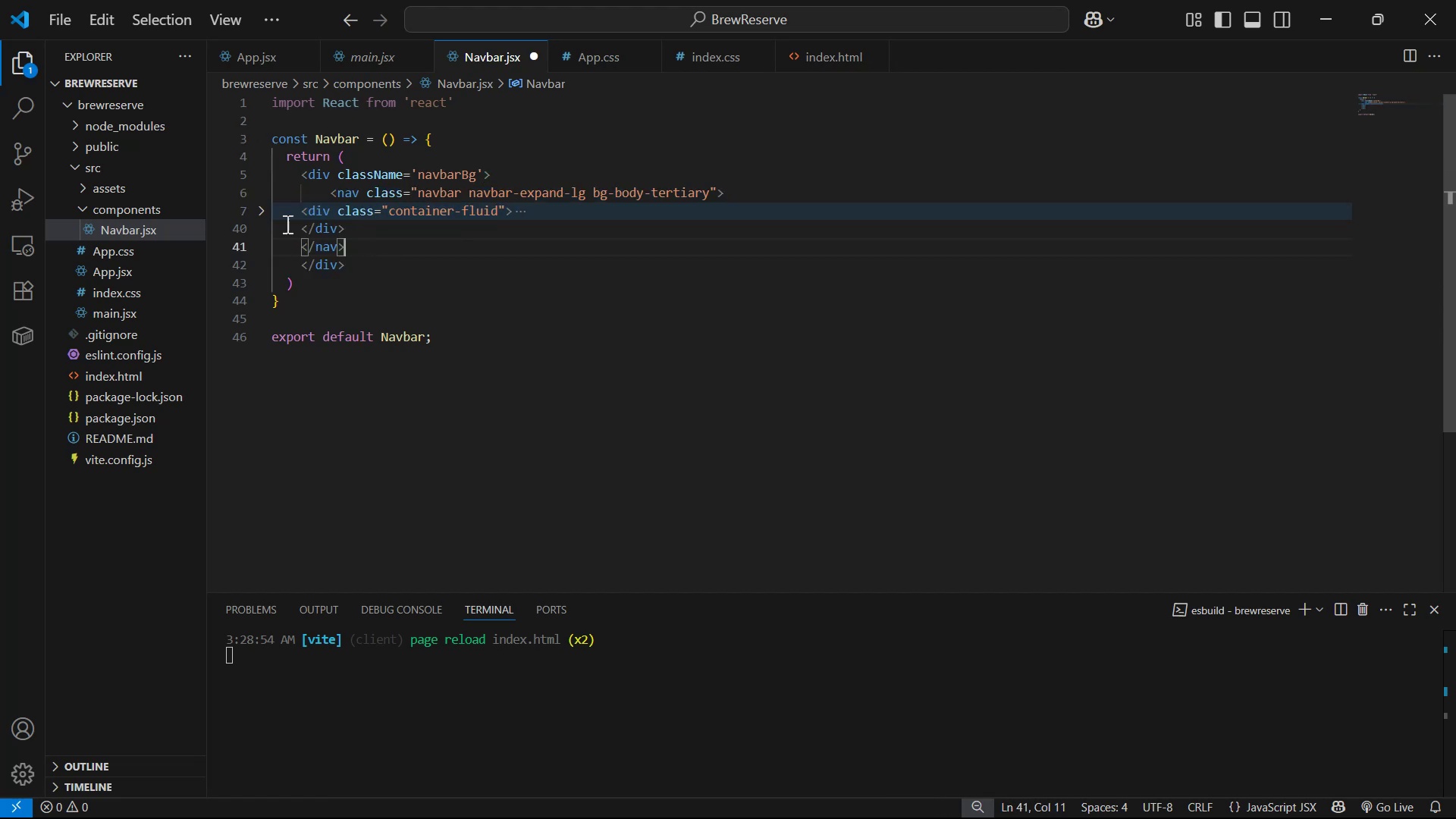 
double_click([259, 206])
 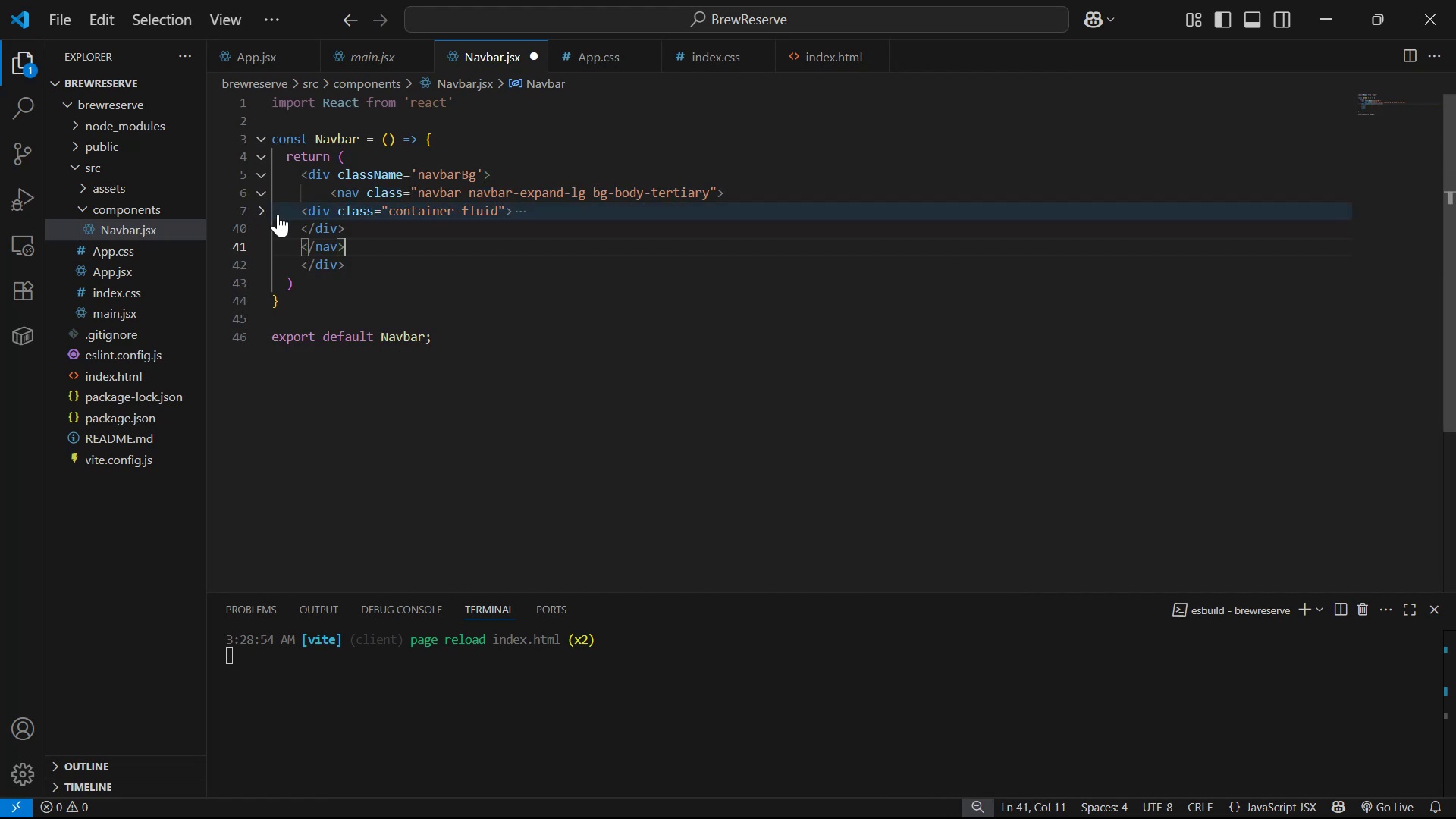 
left_click_drag(start_coordinate=[356, 222], to_coordinate=[299, 204])
 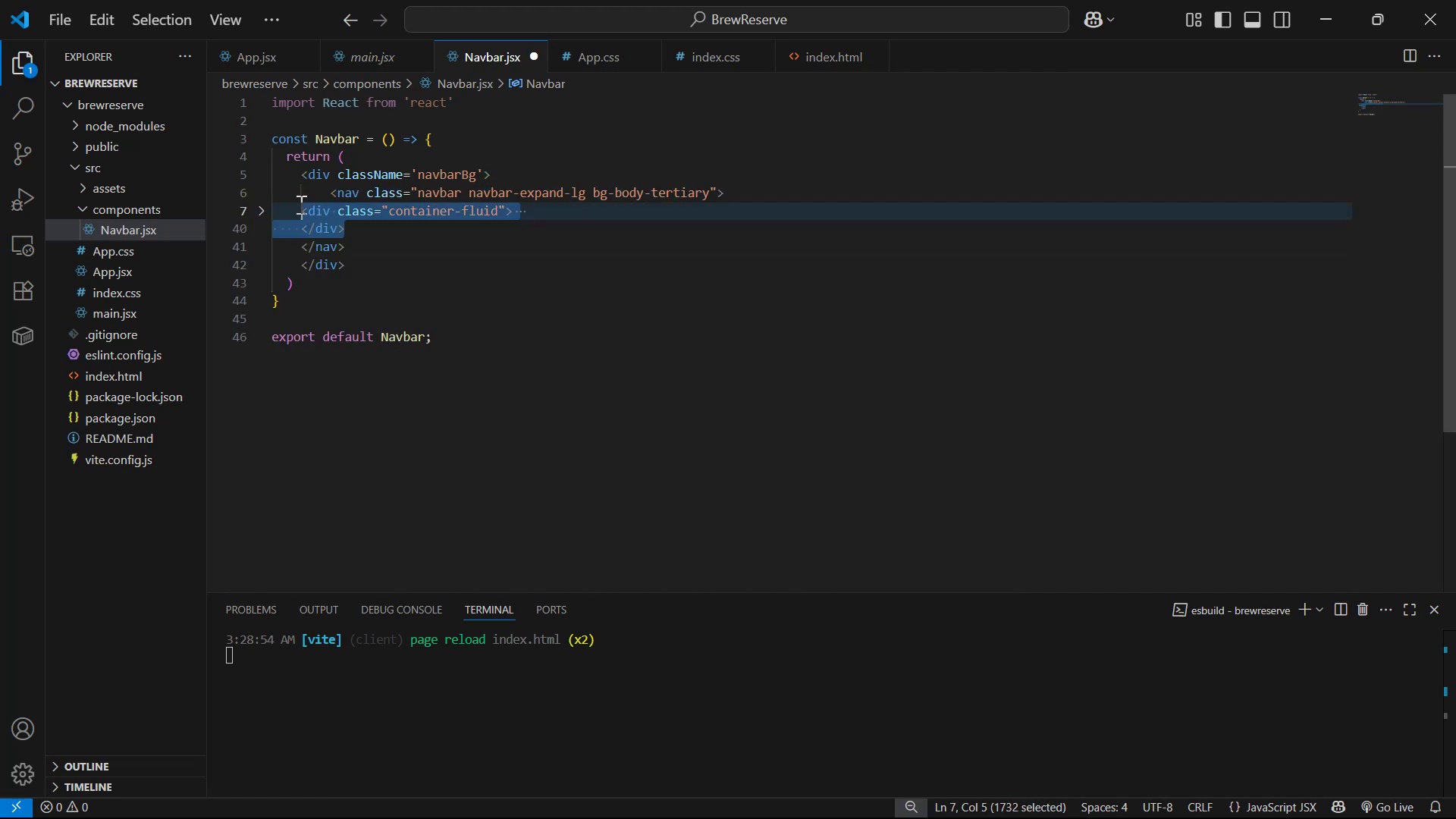 
key(Tab)
 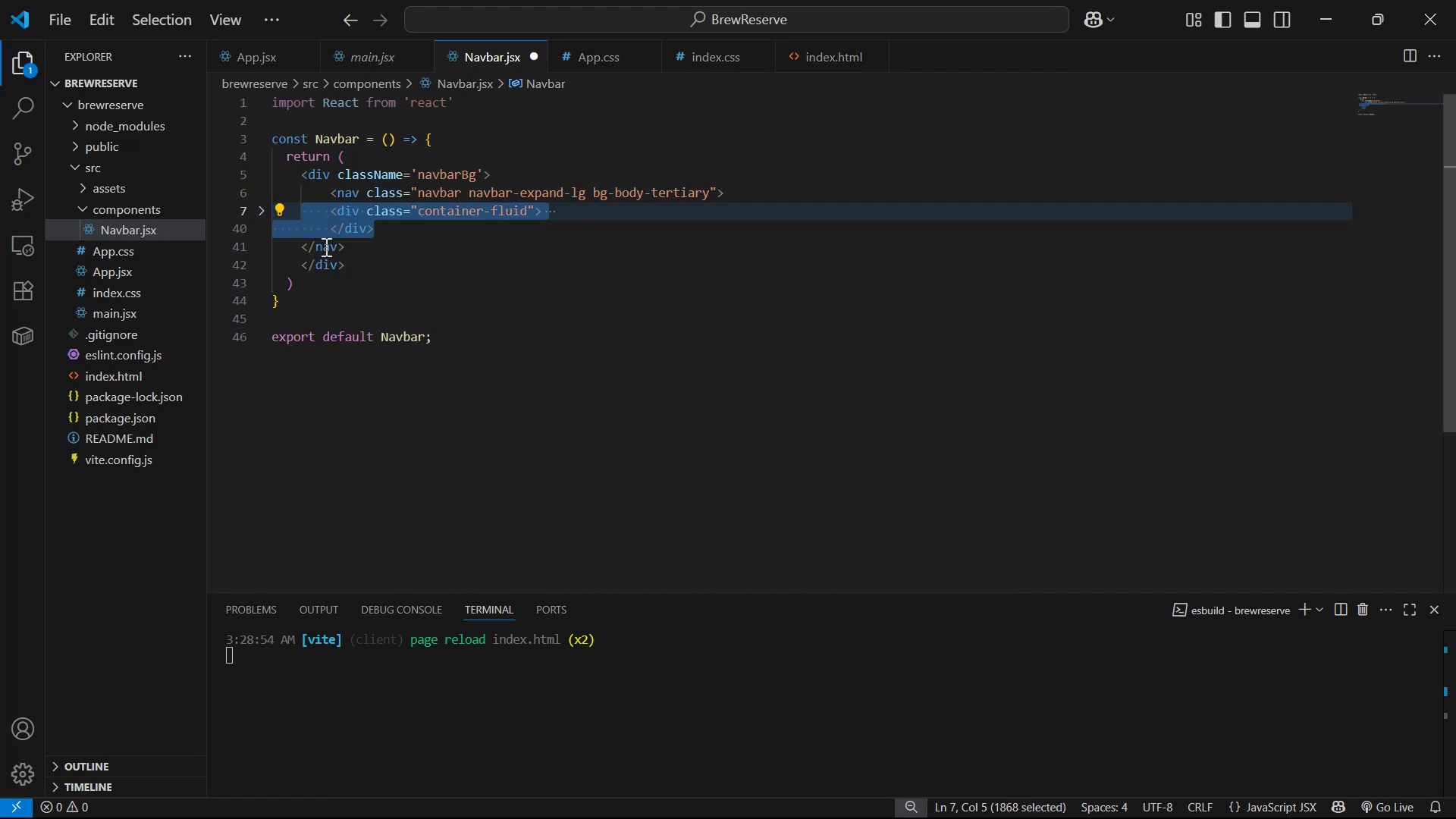 
left_click([354, 253])
 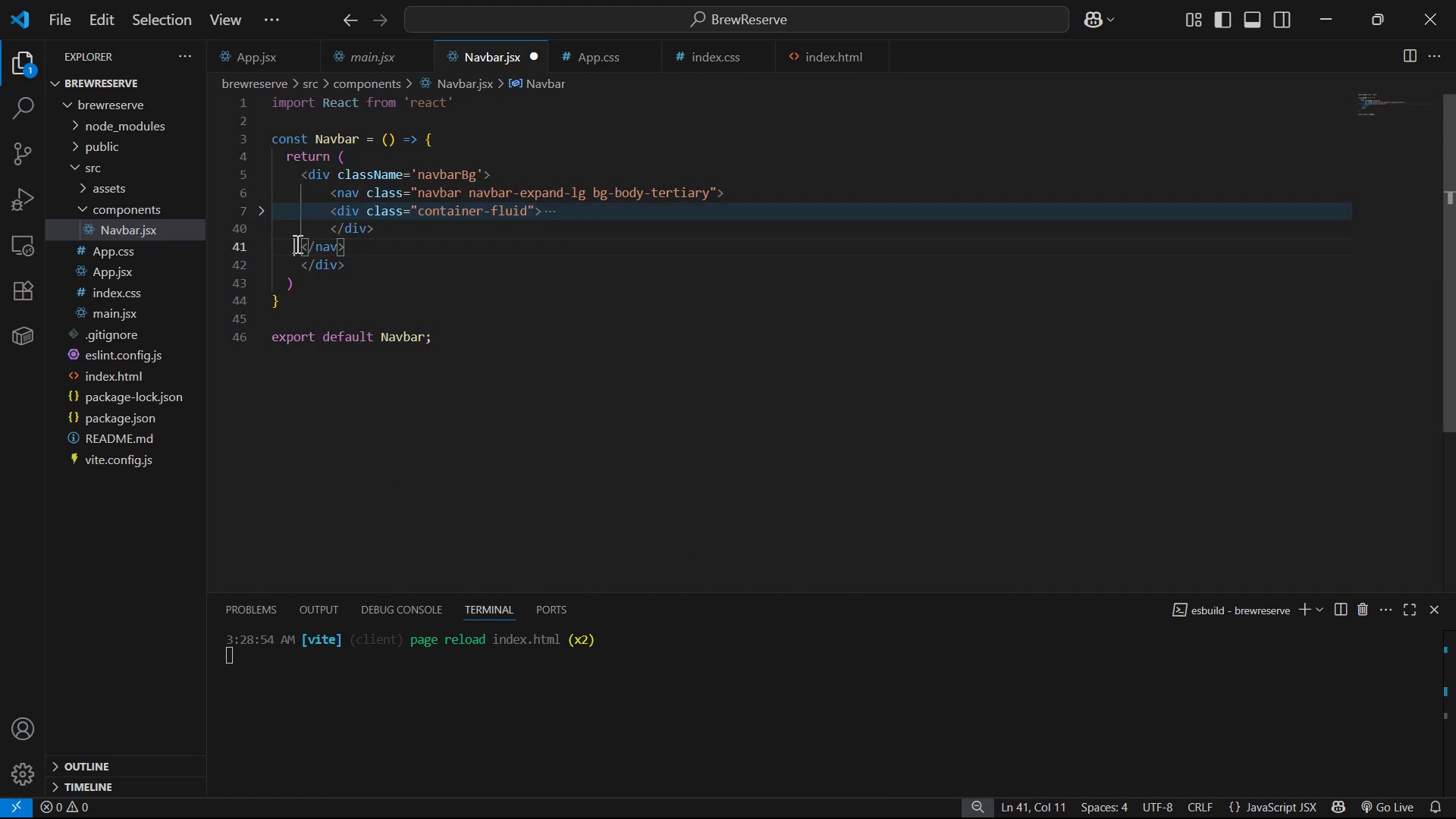 
key(Tab)
 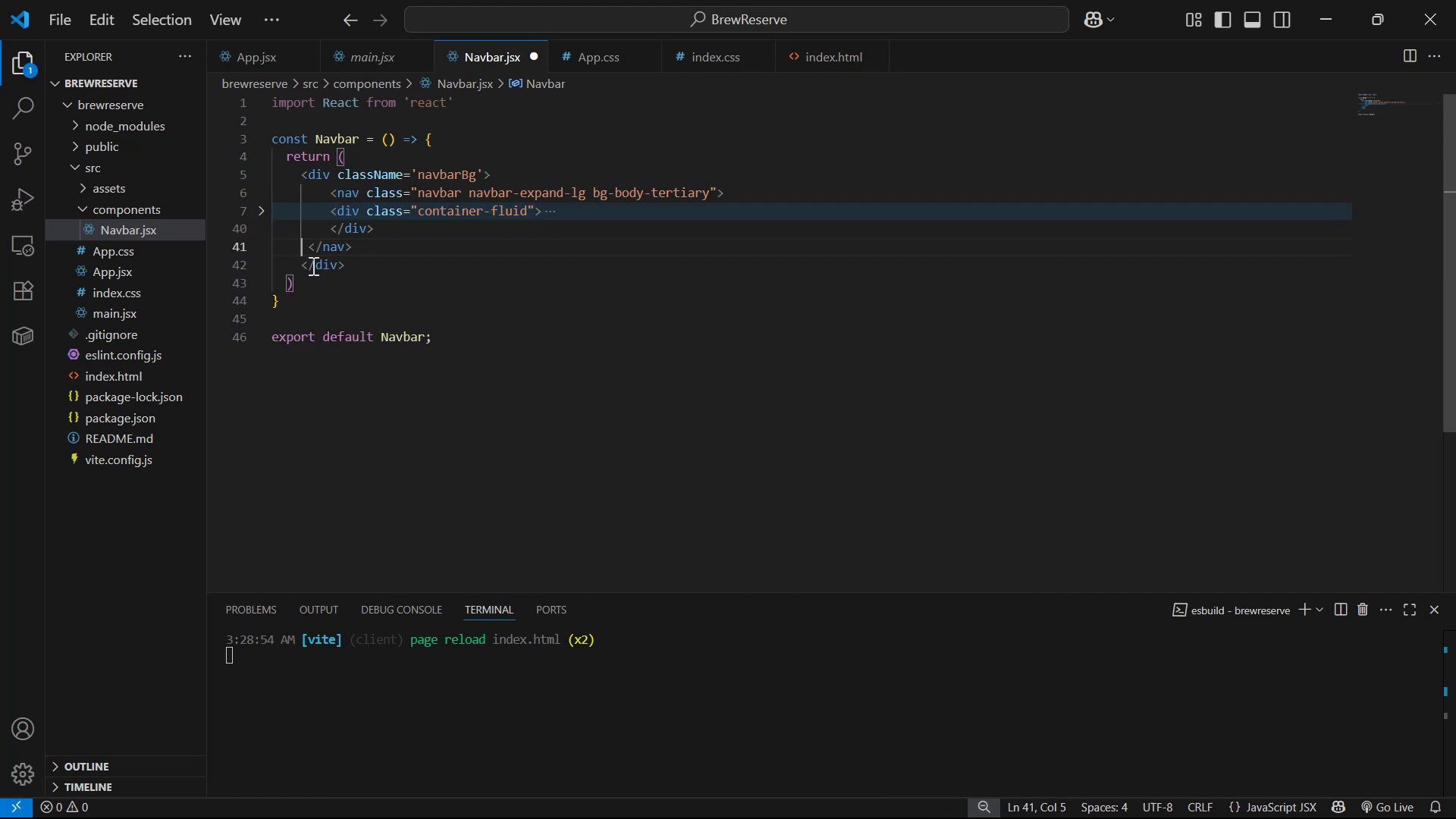 
key(Tab)
 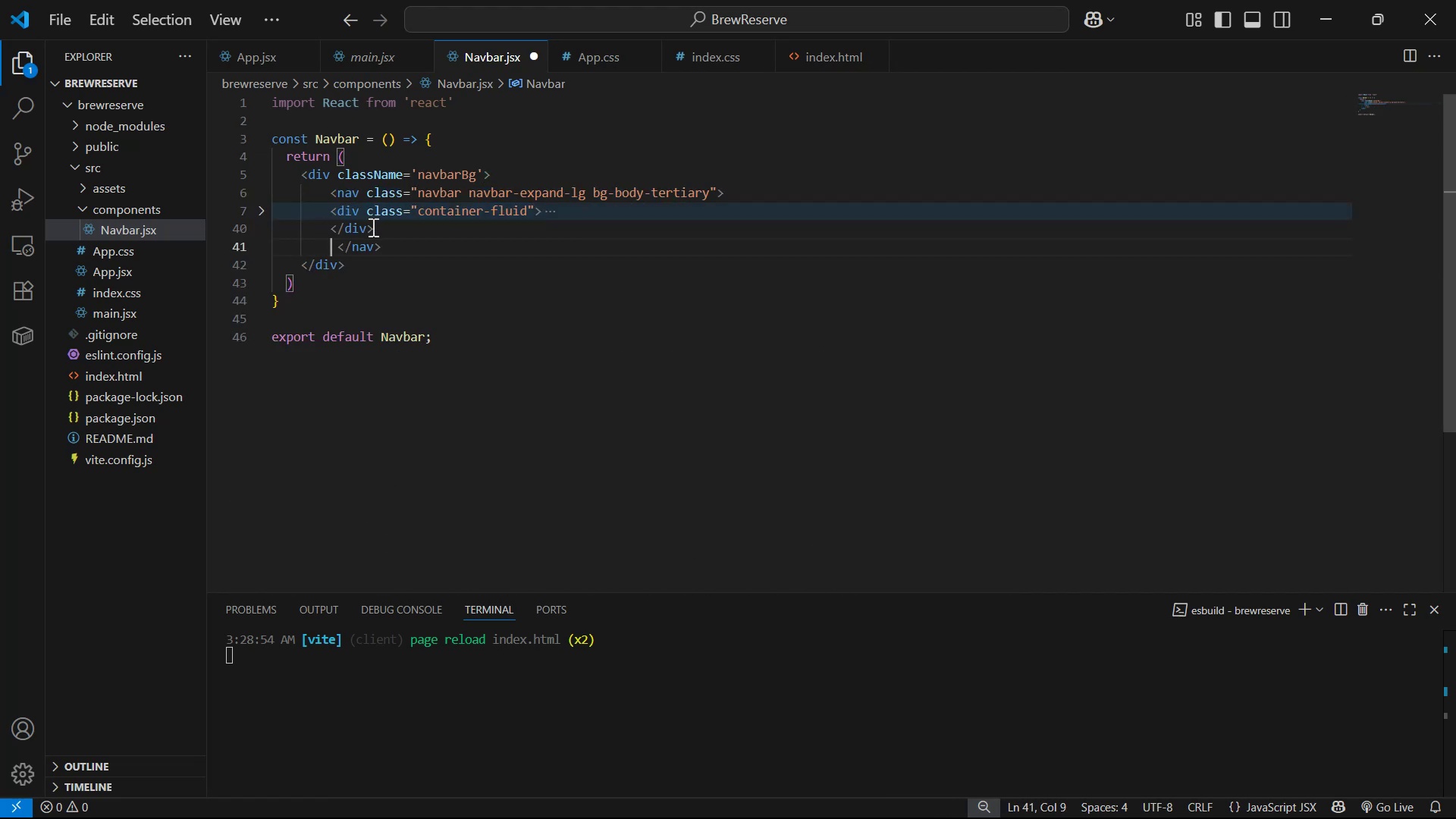 
key(Control+Z)
 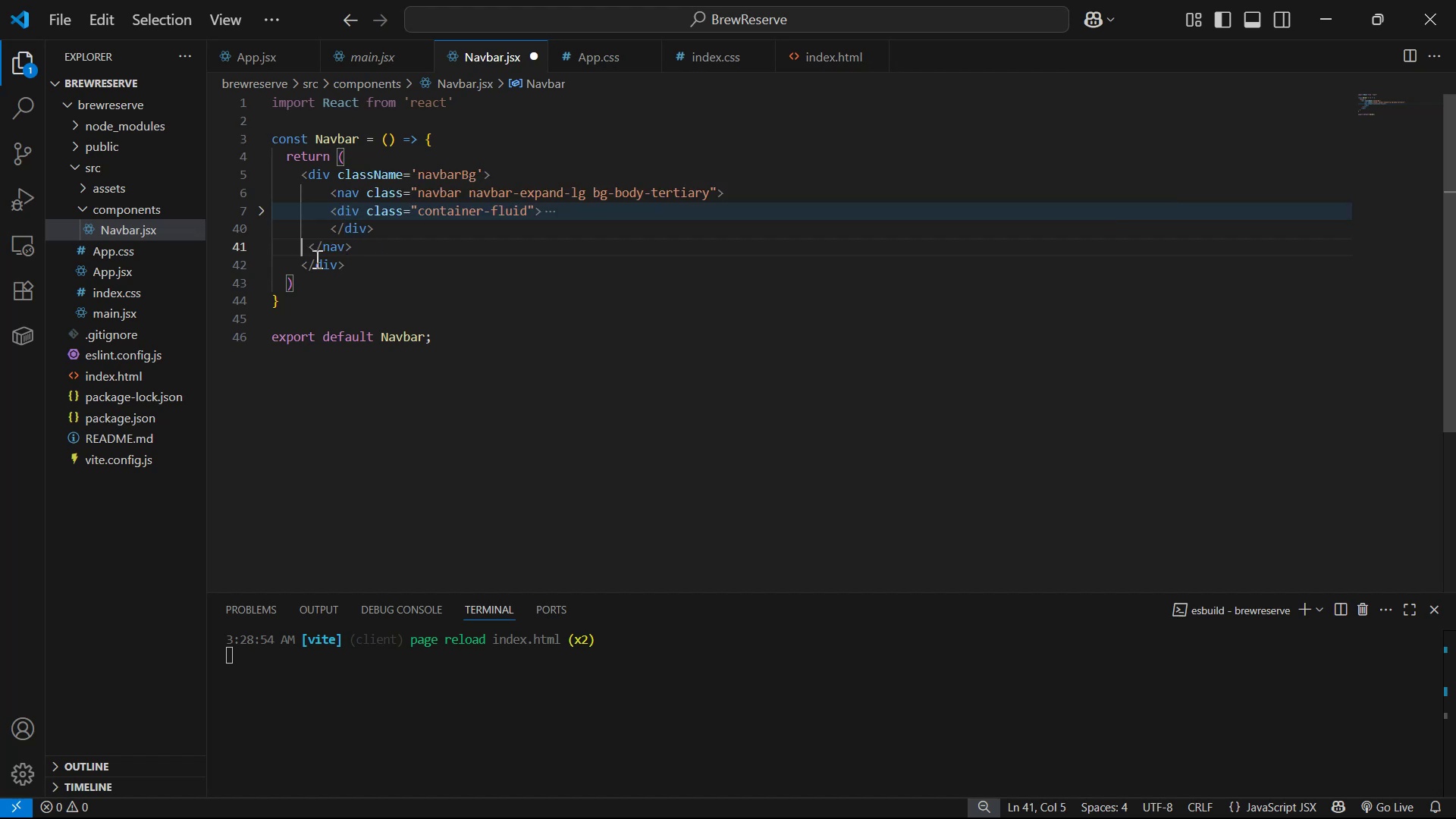 
key(Space)
 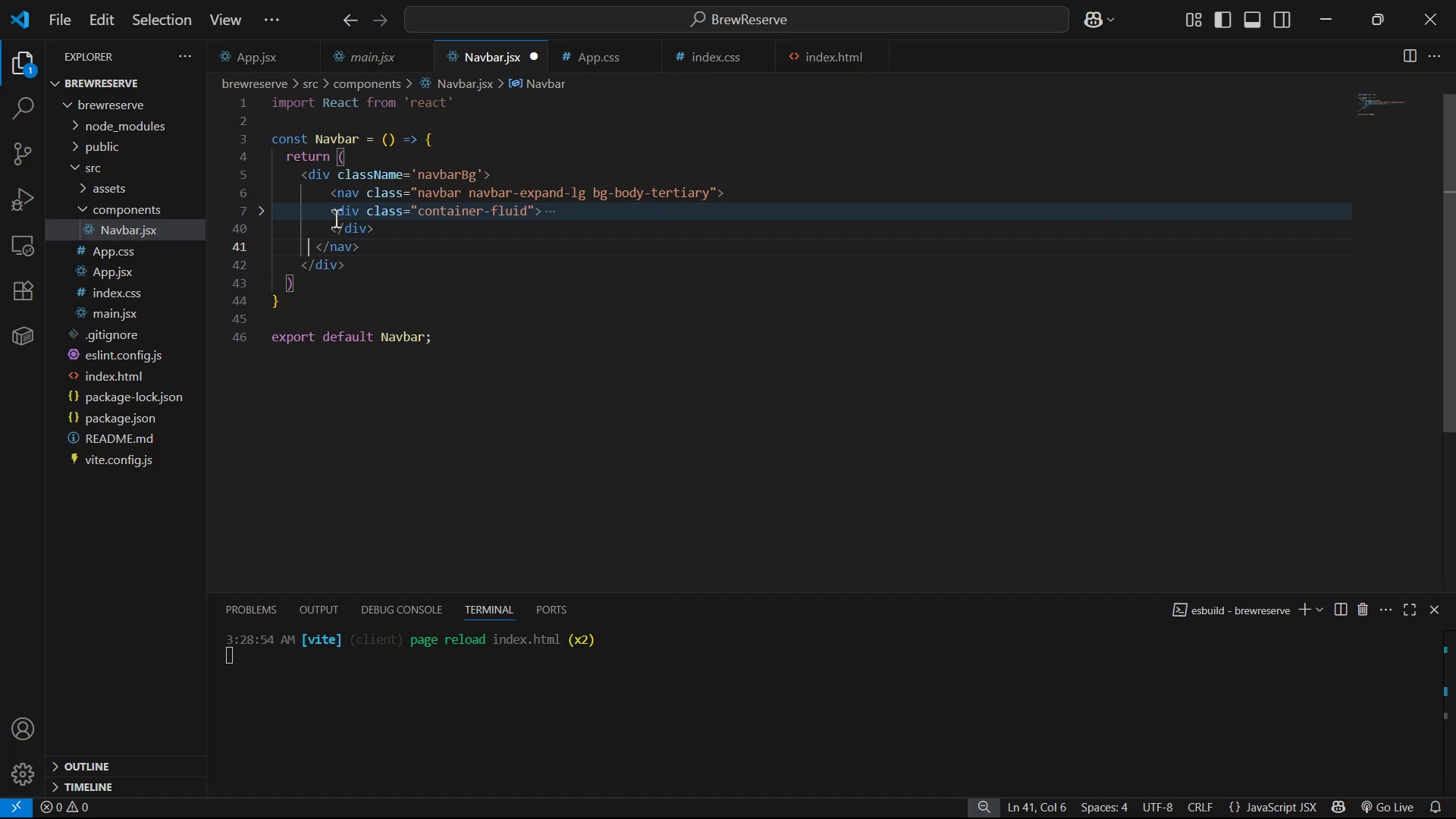 
left_click([331, 194])
 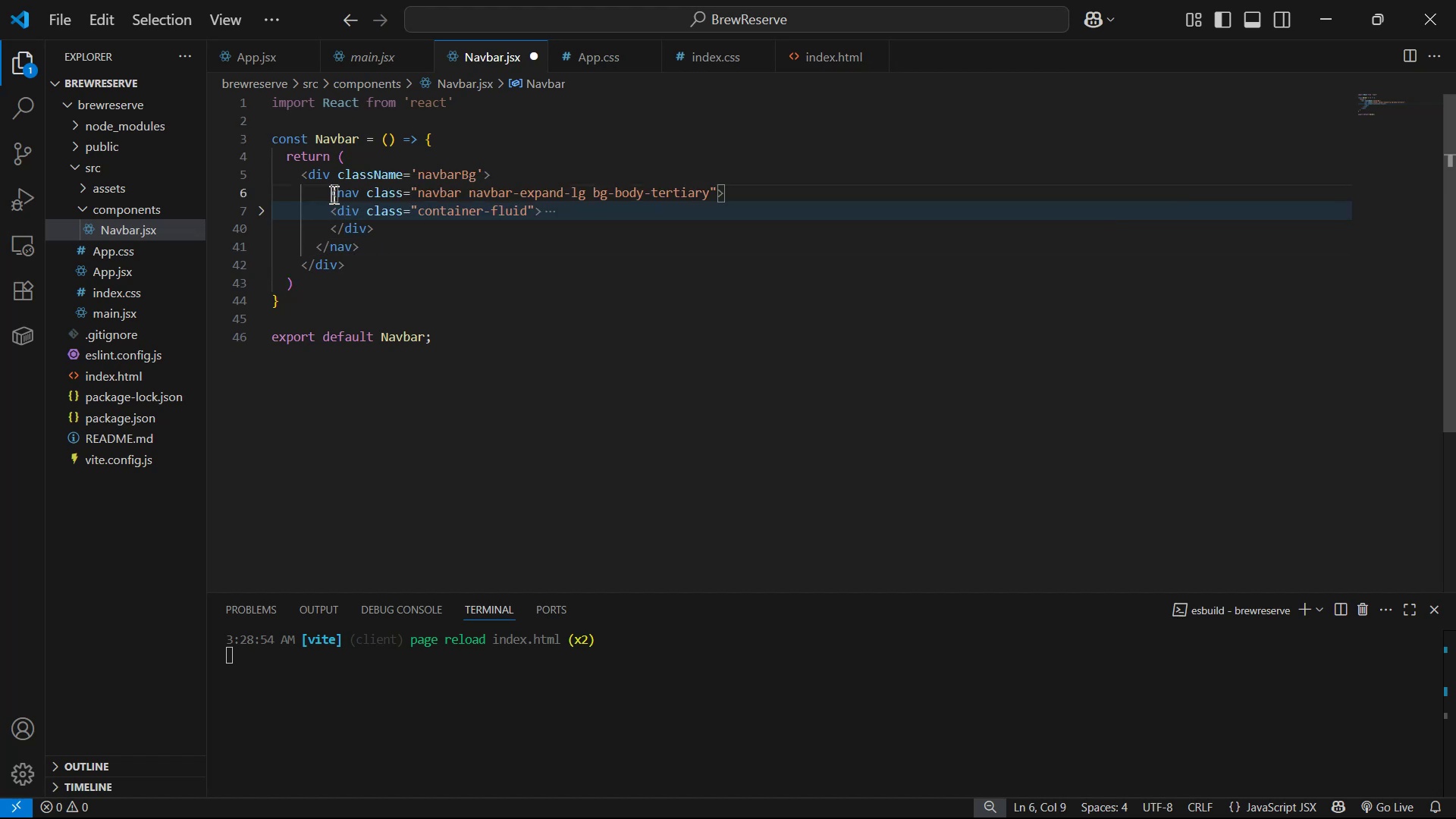 
key(Backspace)
 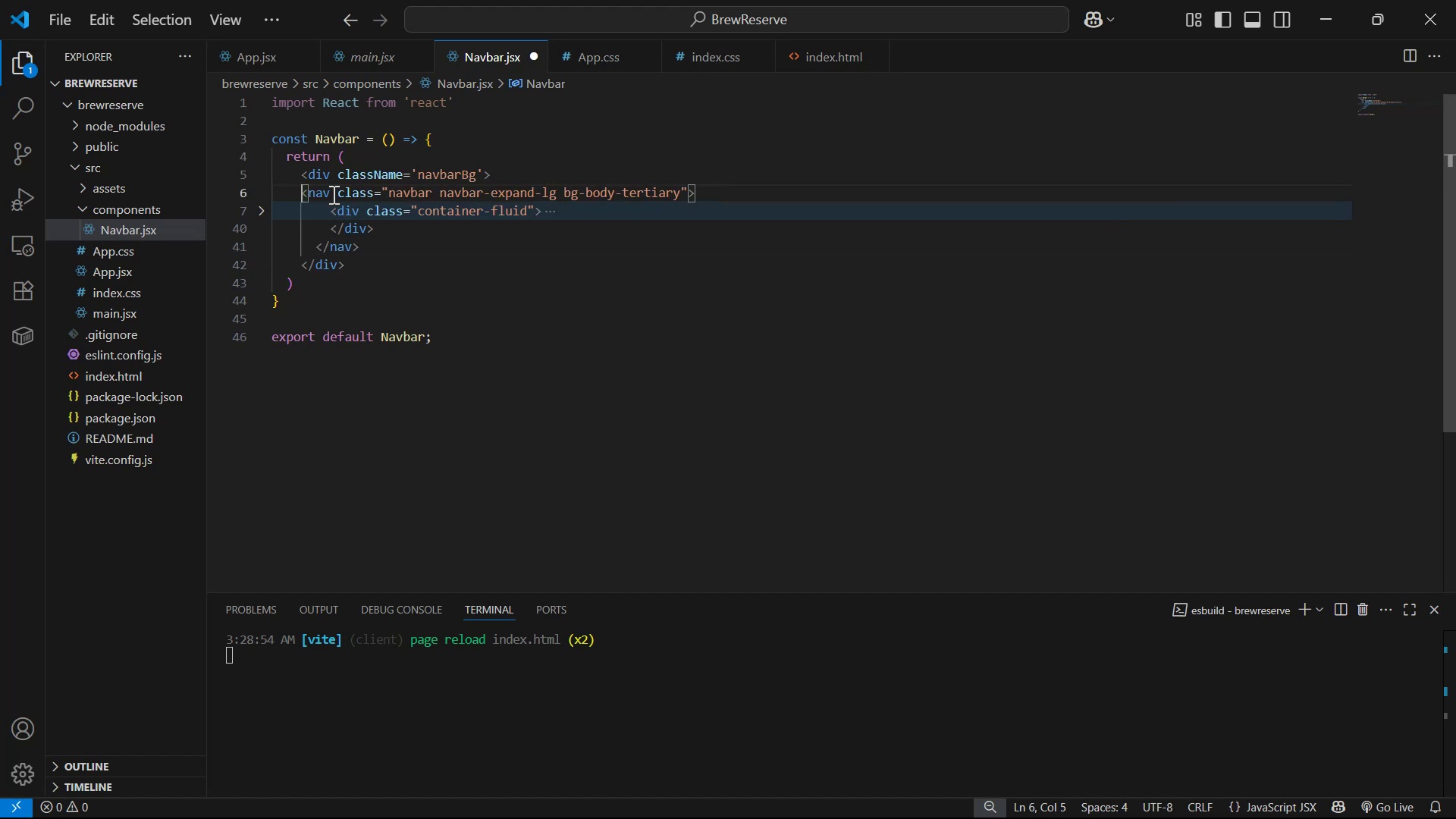 
key(Space)
 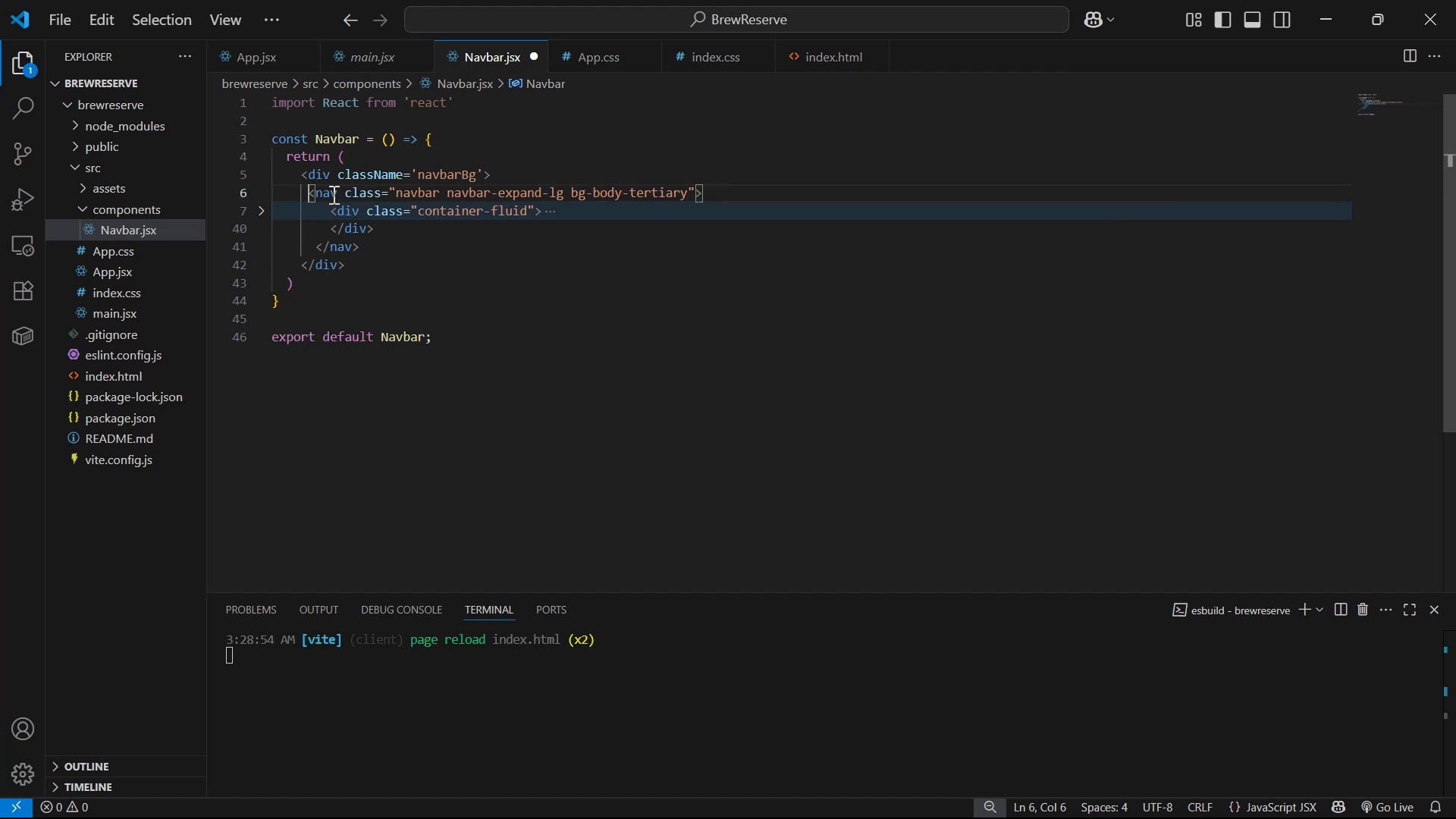 
key(Space)
 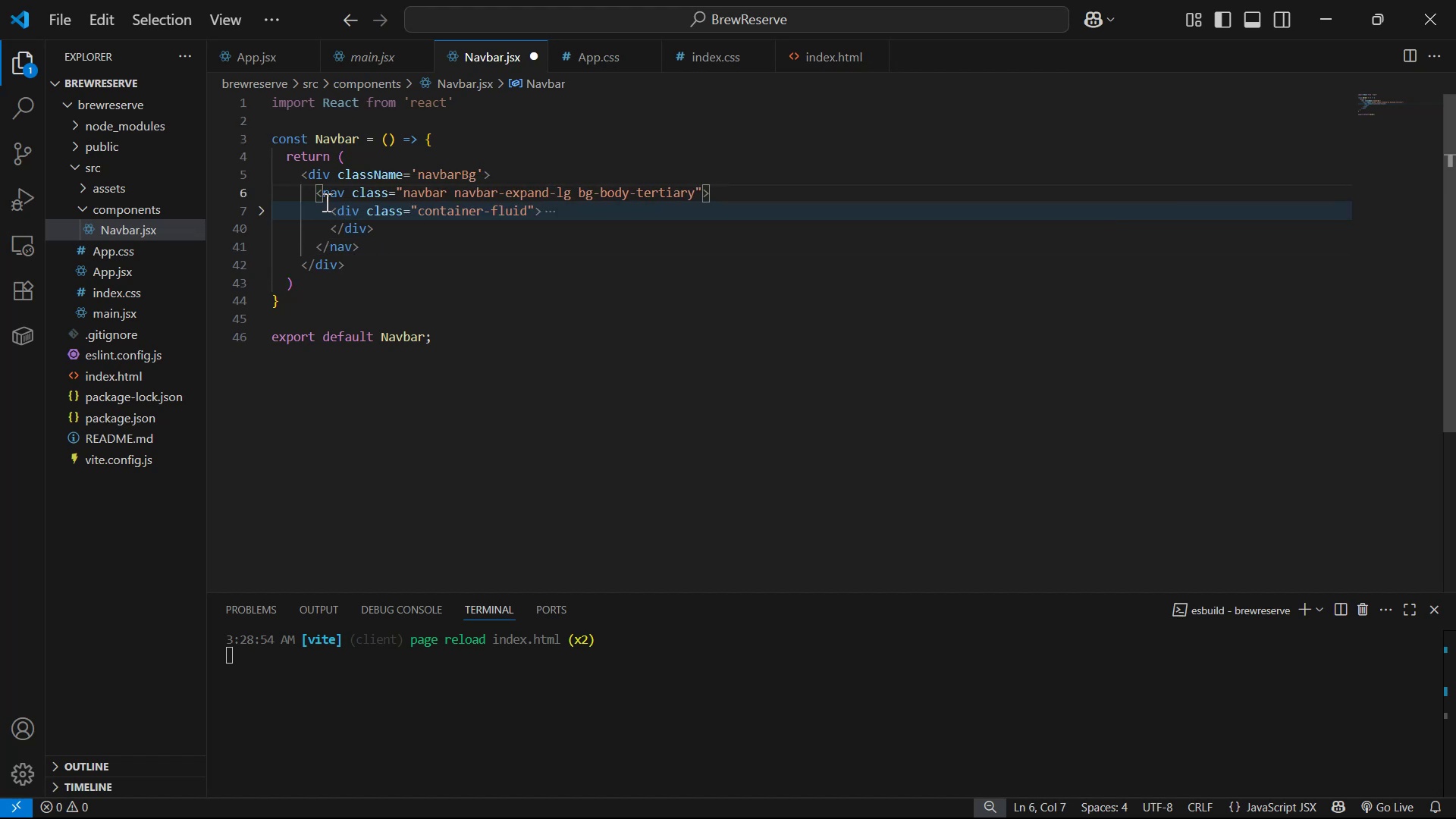 
mouse_move([275, 228])
 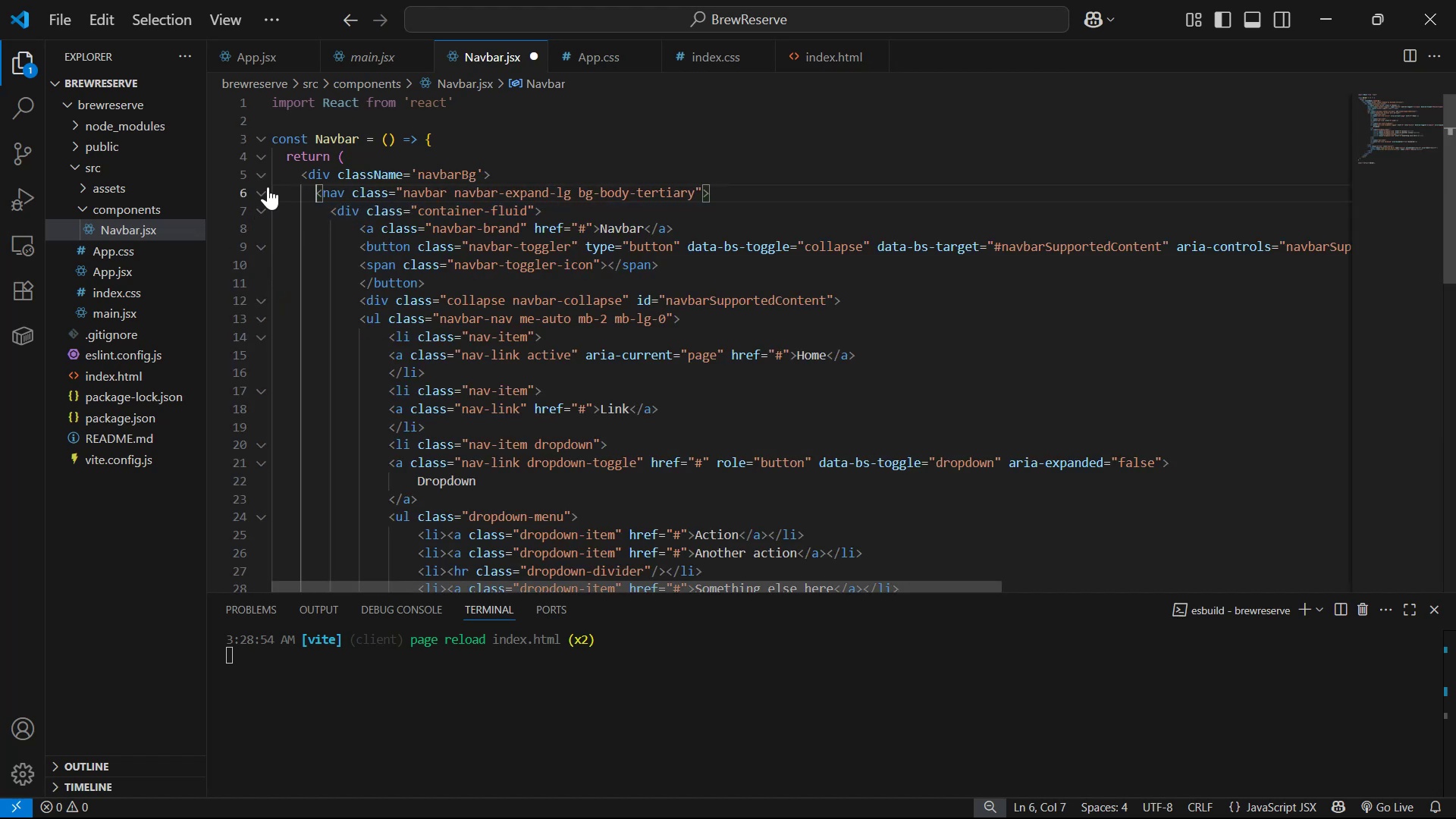 
left_click([265, 182])
 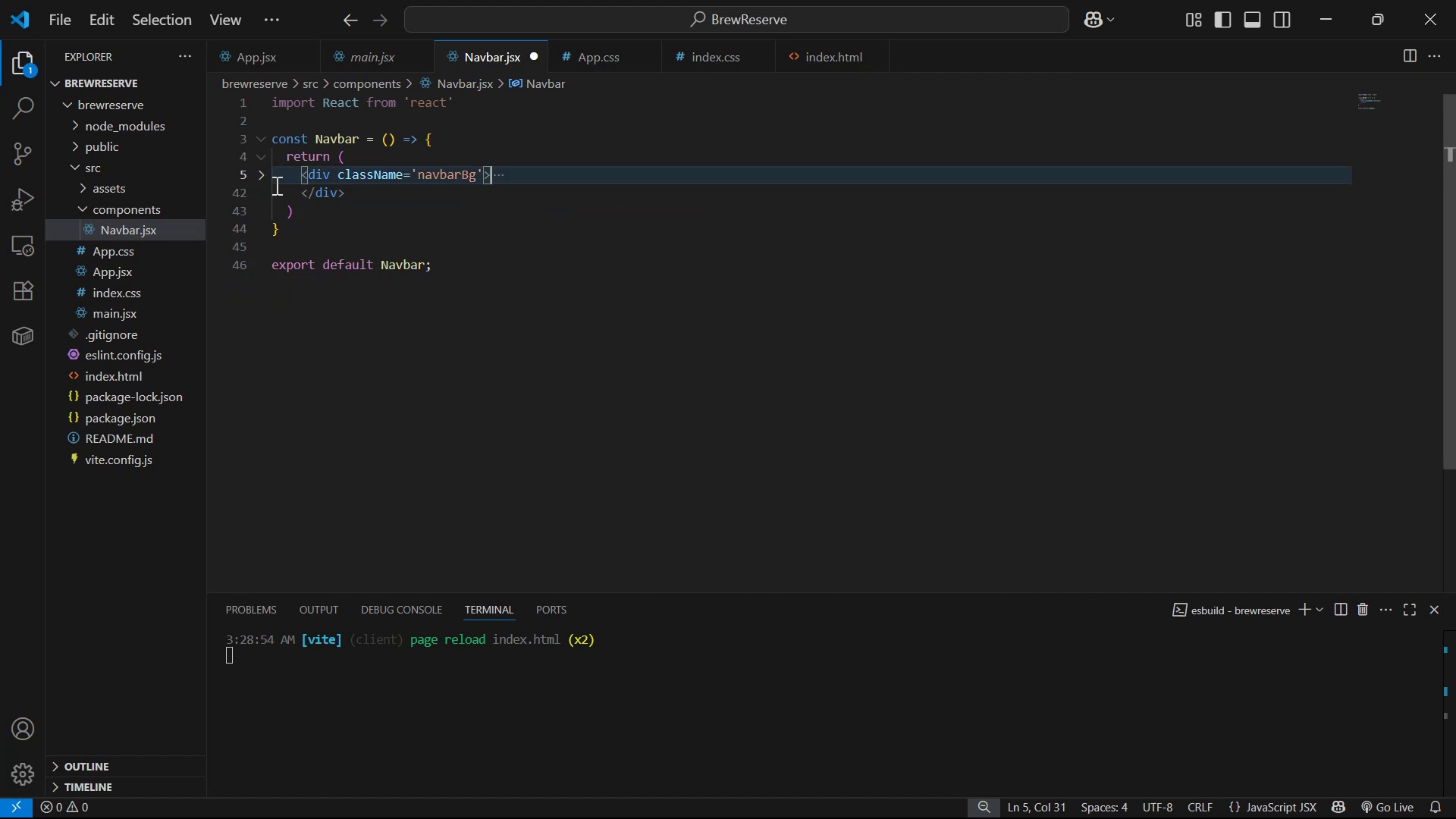 
left_click([259, 180])
 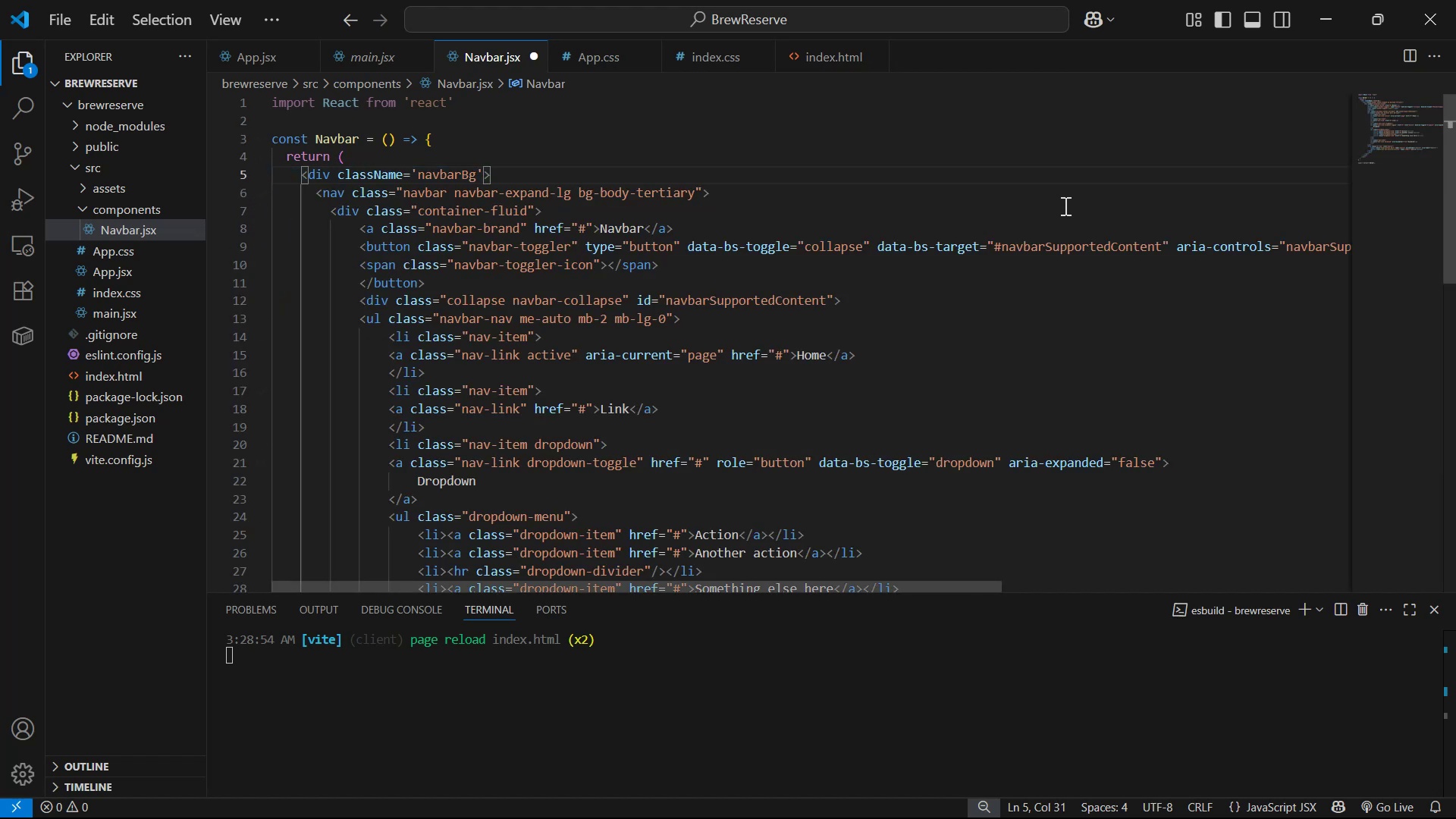 
key(Alt+AltLeft)
 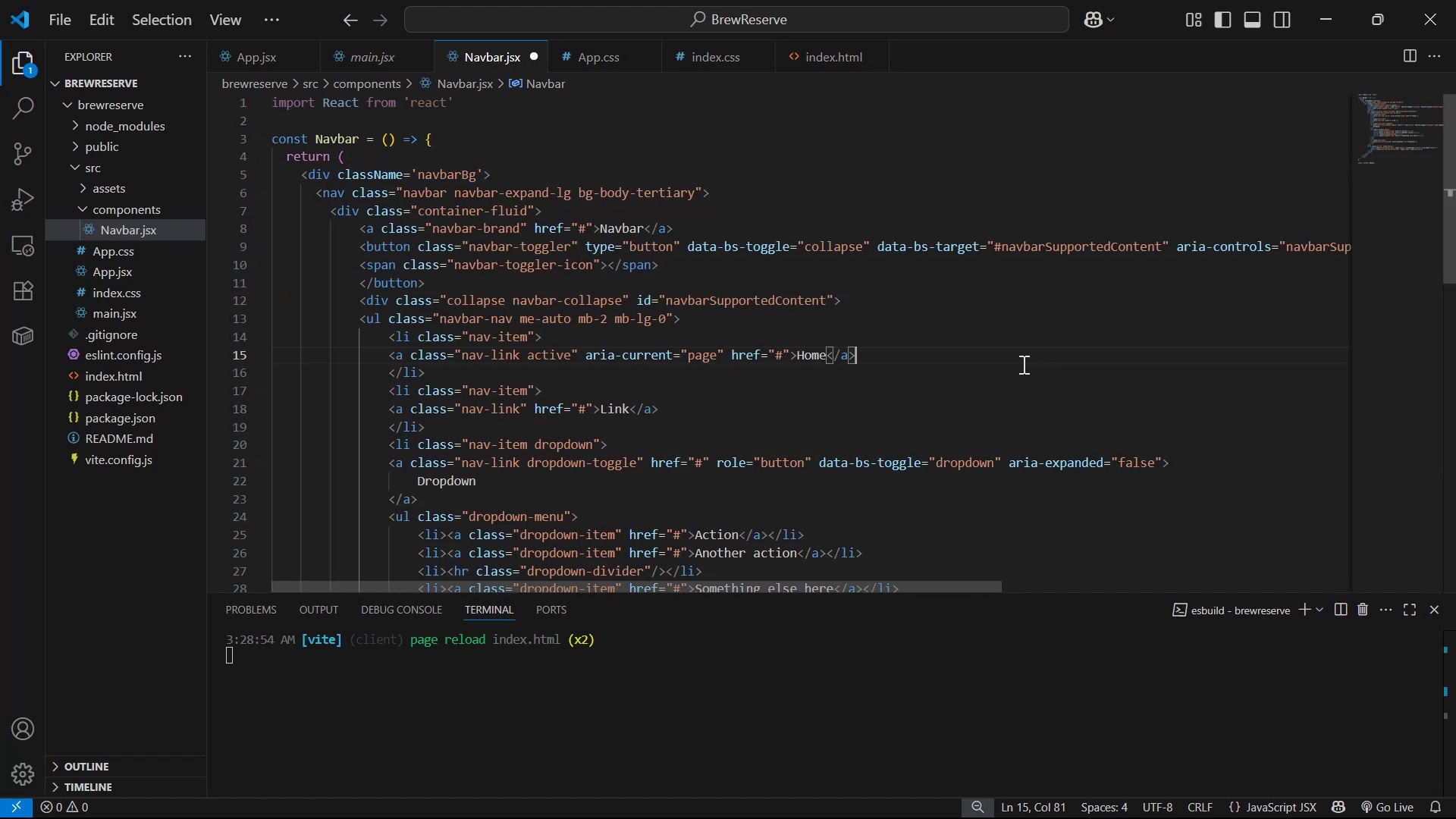 
key(Alt+Z)
 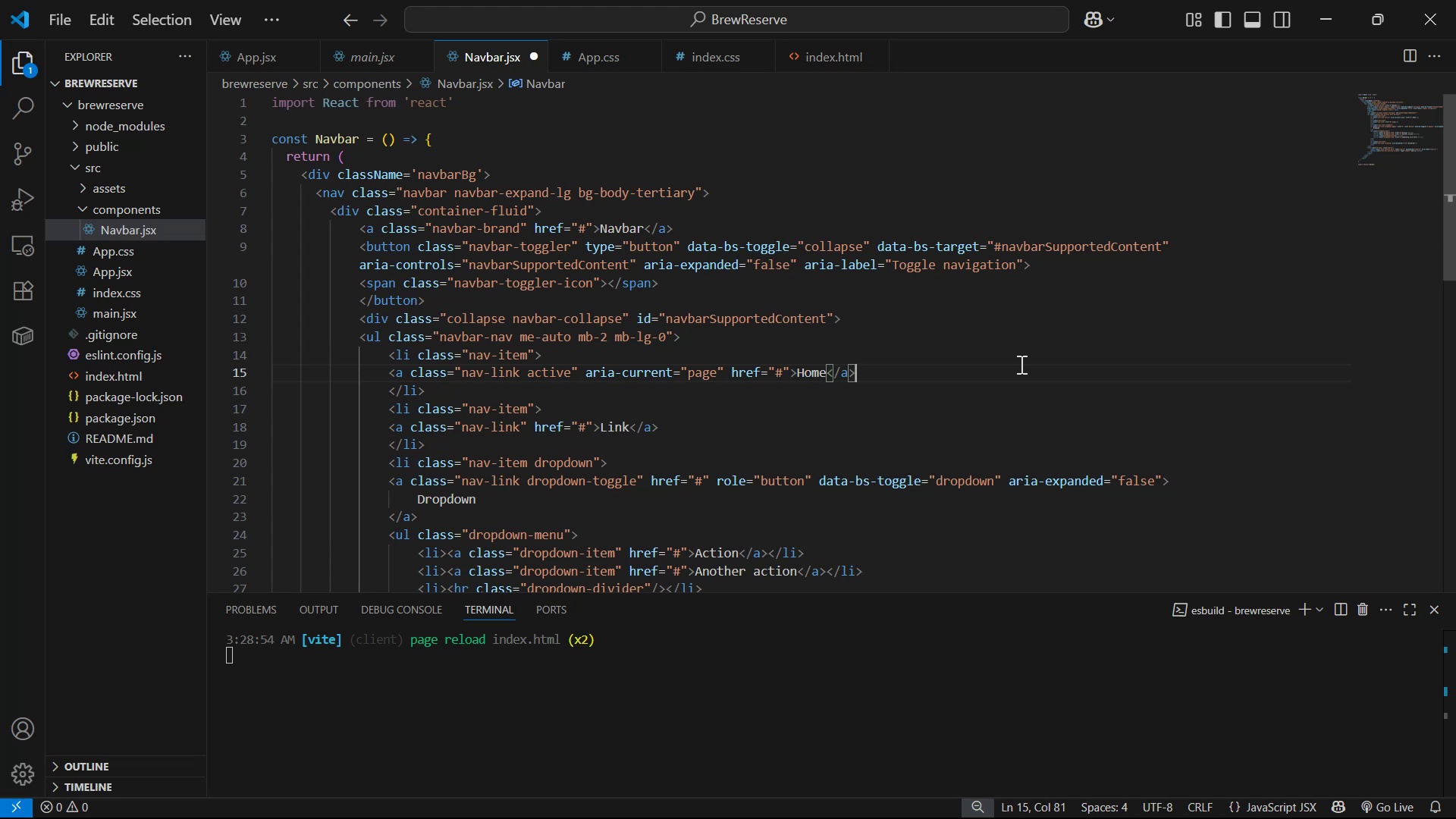 
wait(20.33)
 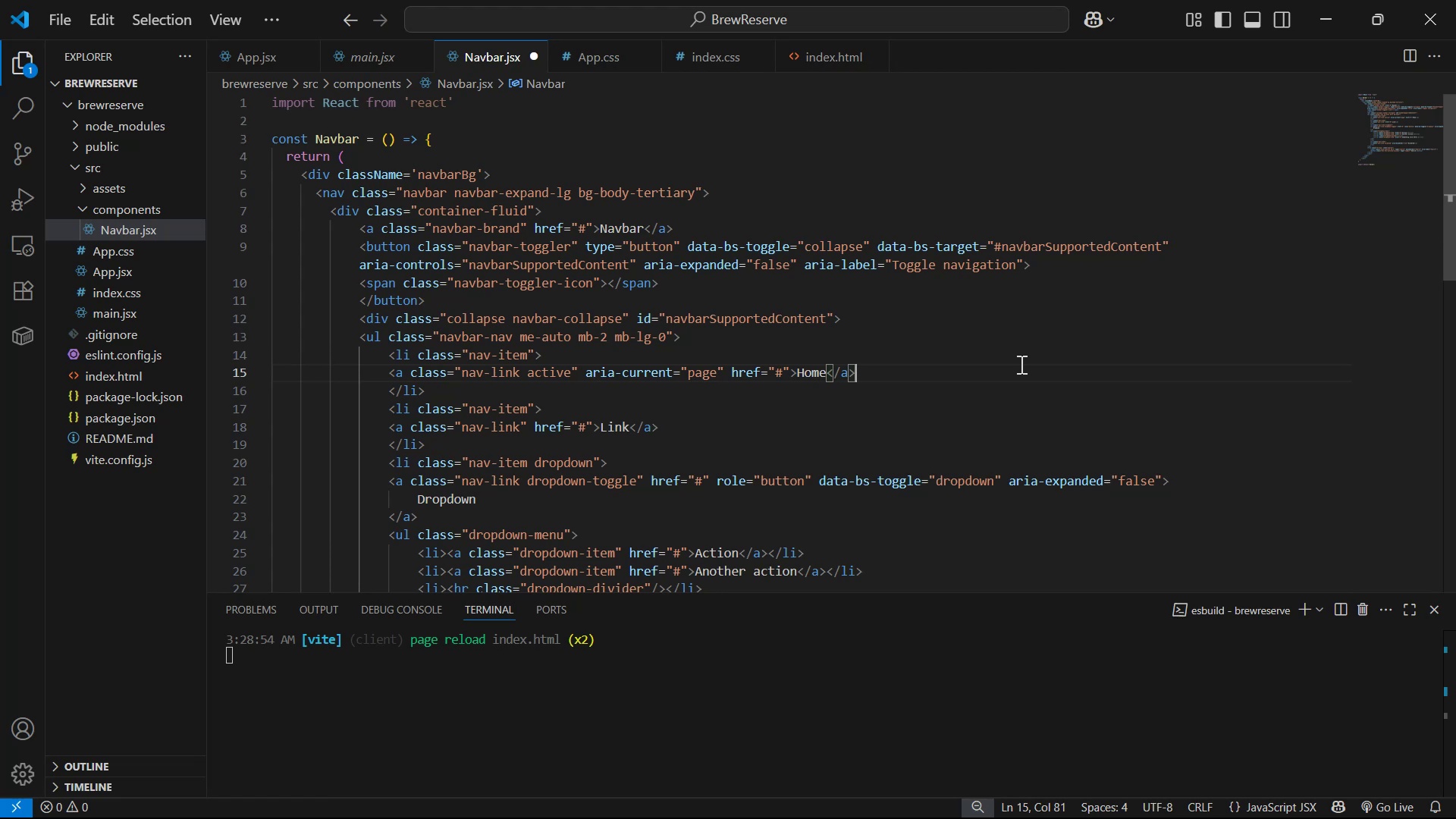 
scroll: coordinate [855, 259], scroll_direction: down, amount: 1.0
 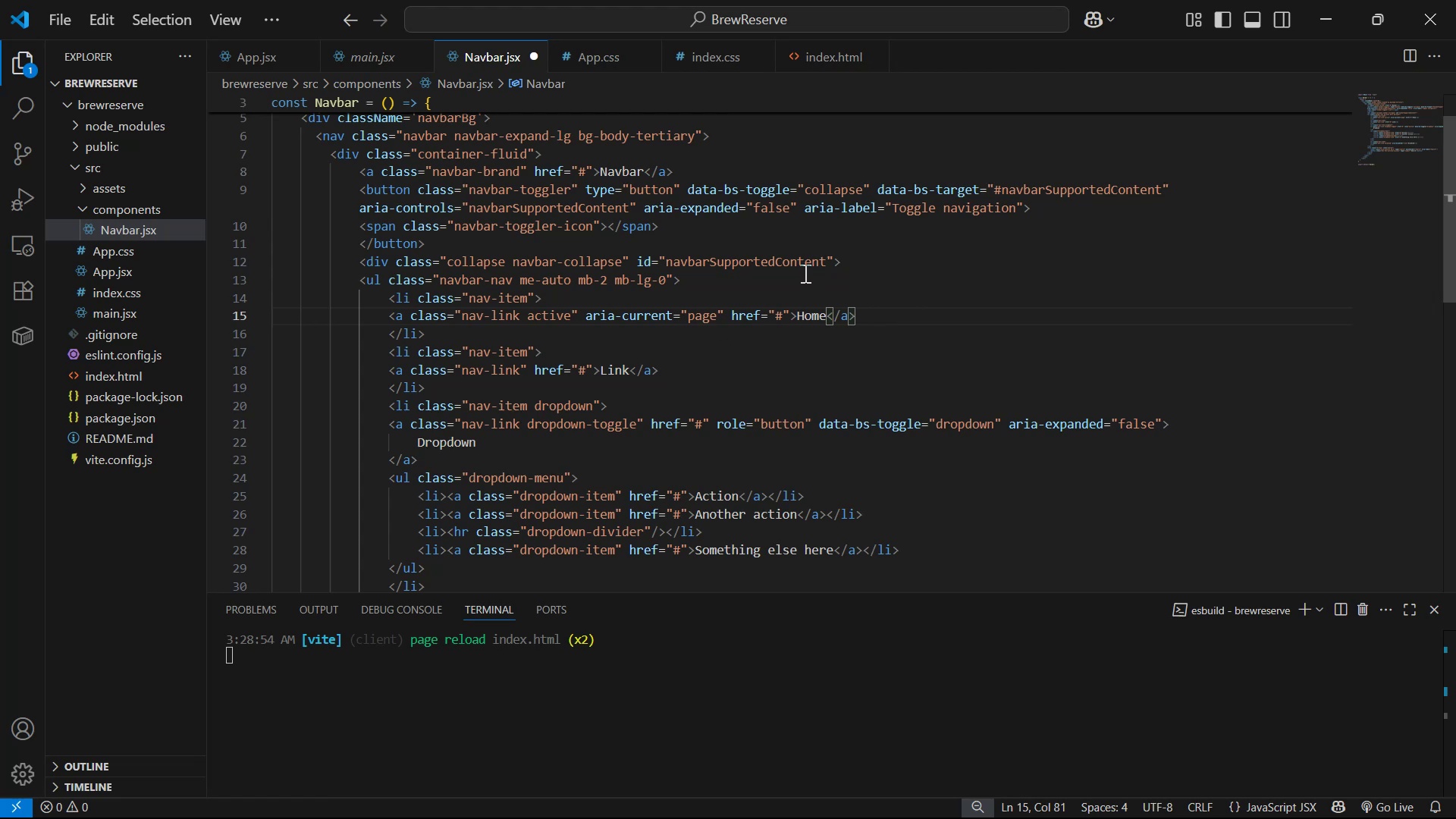 
wait(12.35)
 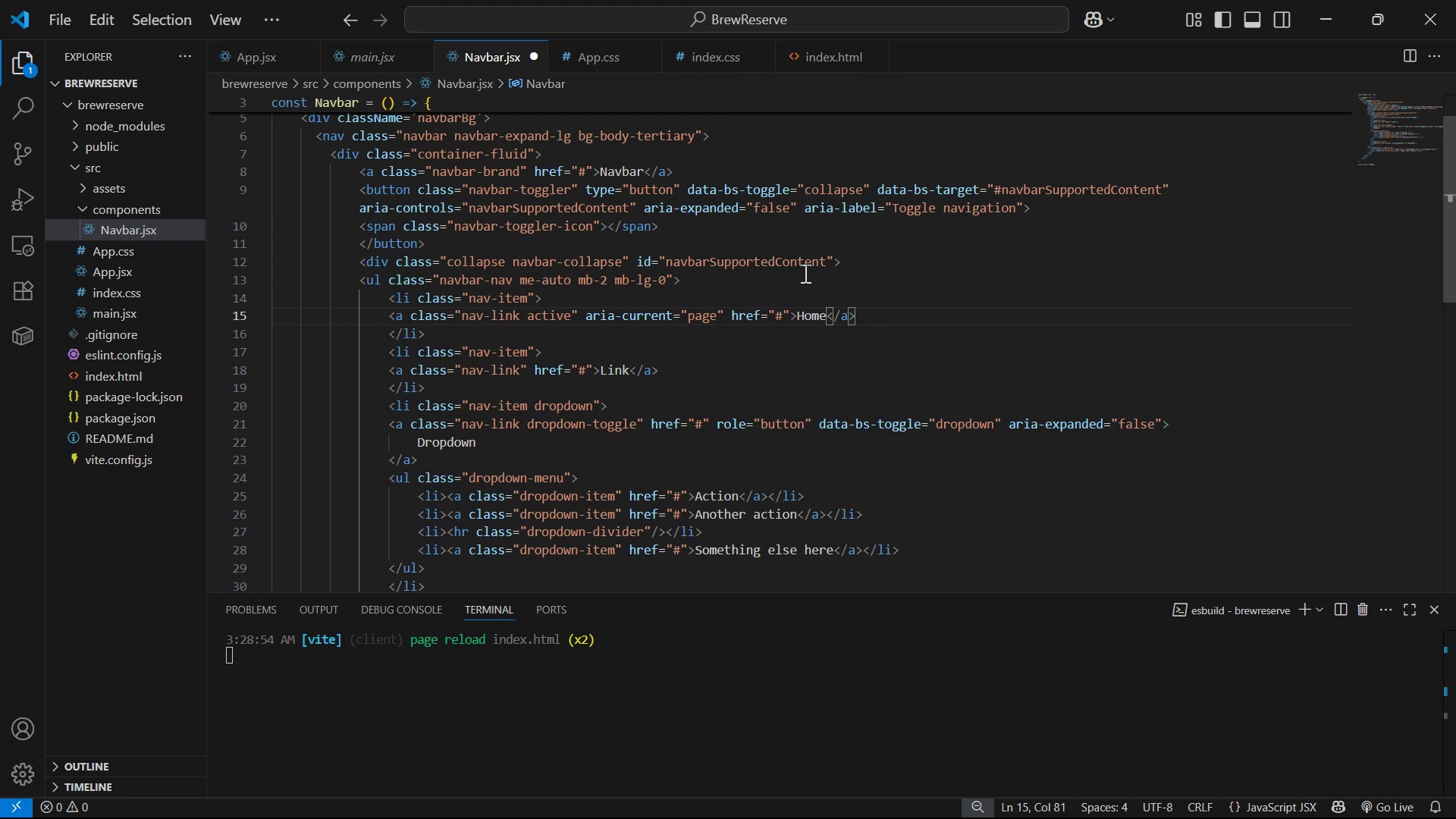 
scroll: coordinate [915, 243], scroll_direction: down, amount: 2.0
 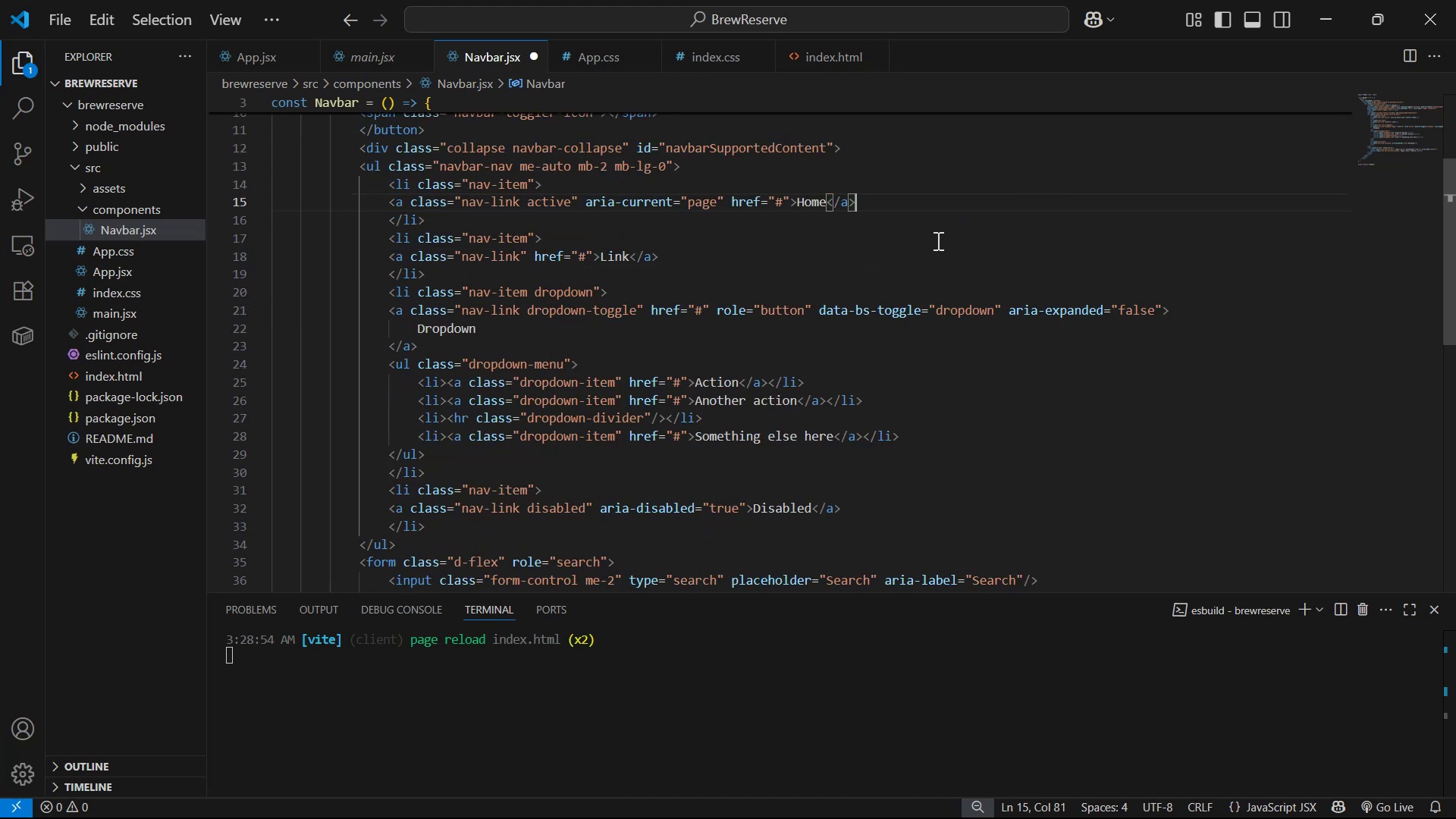 
key(Control+S)
 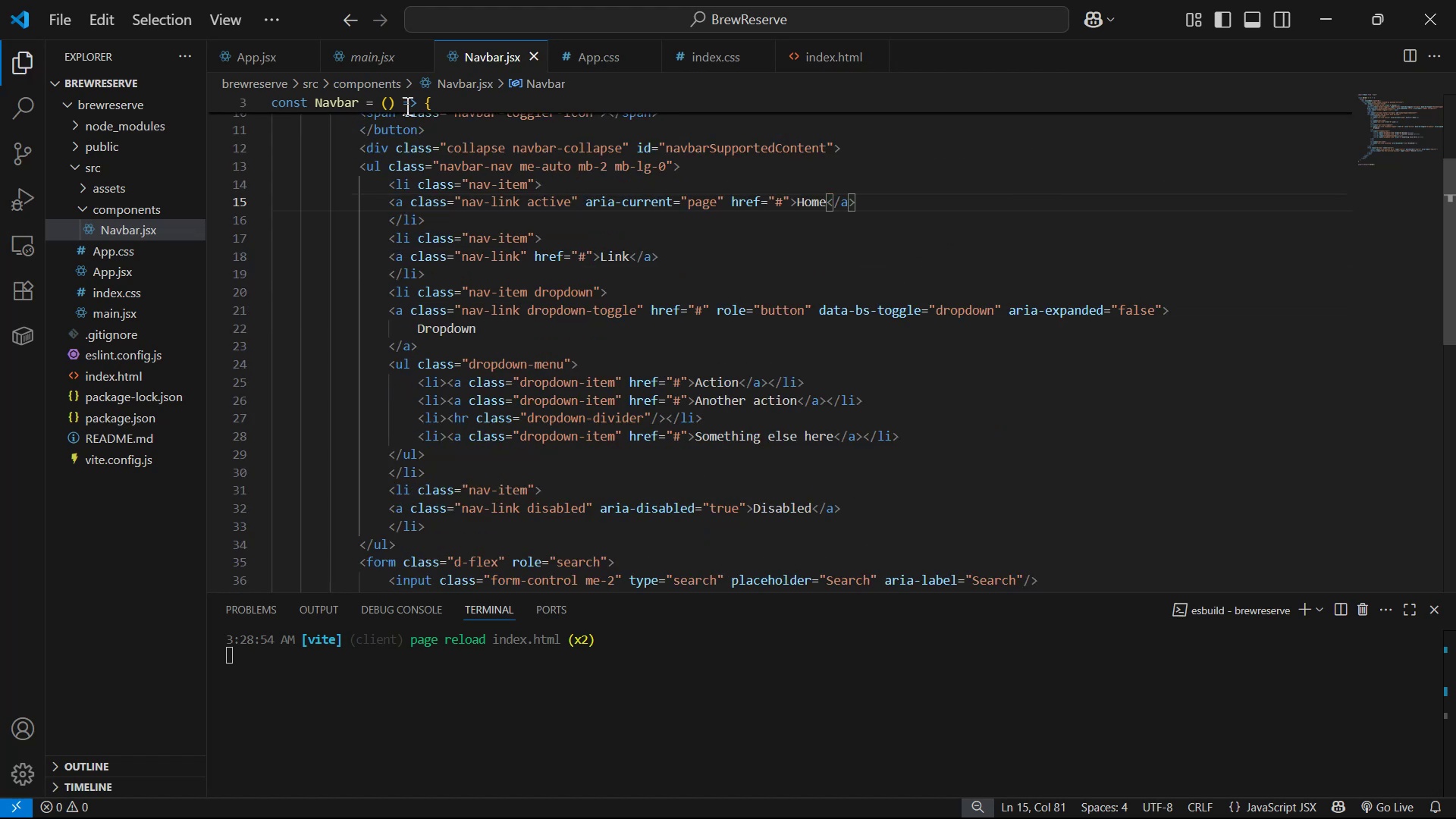 
left_click([379, 64])
 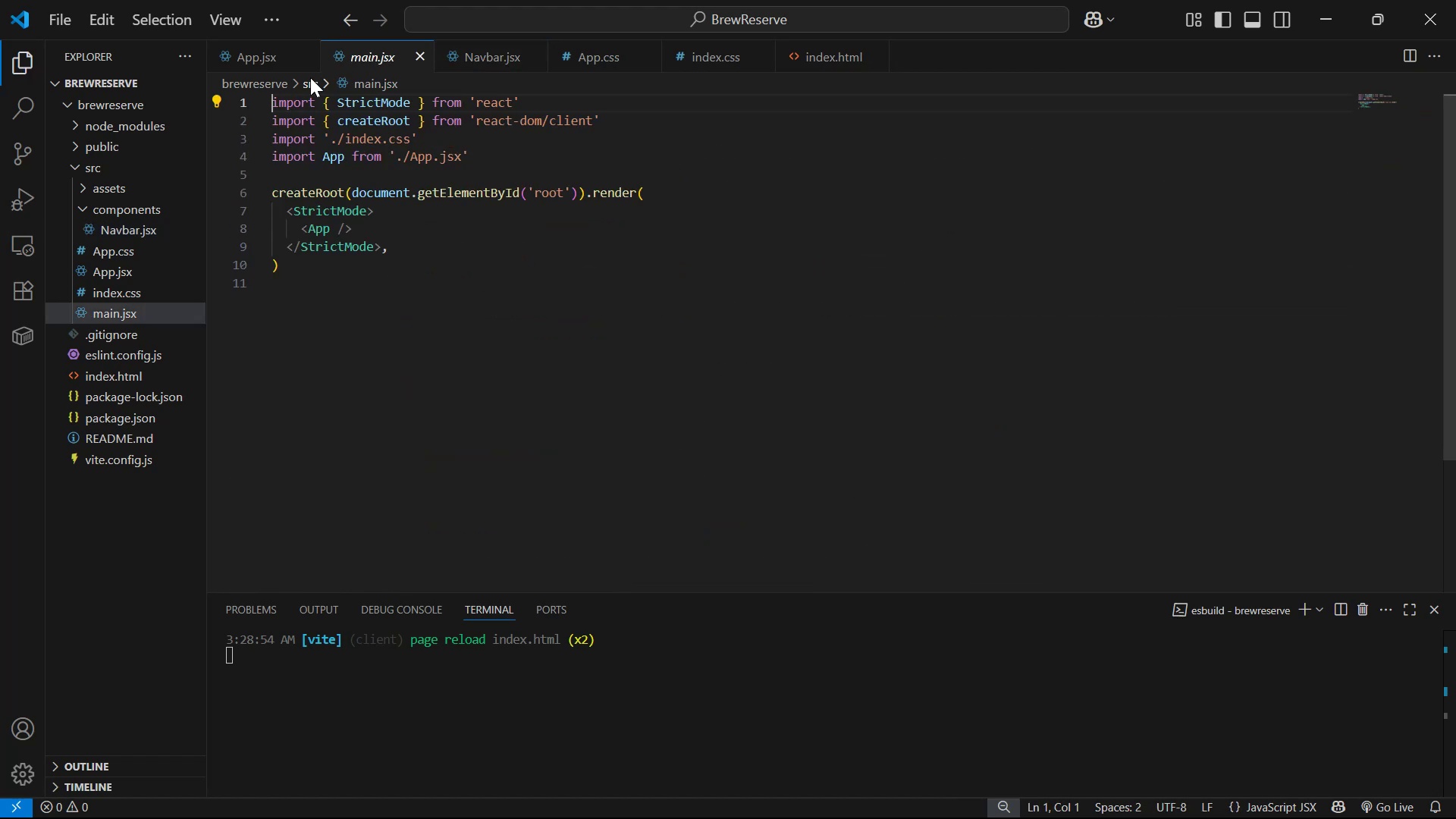 
left_click([420, 52])
 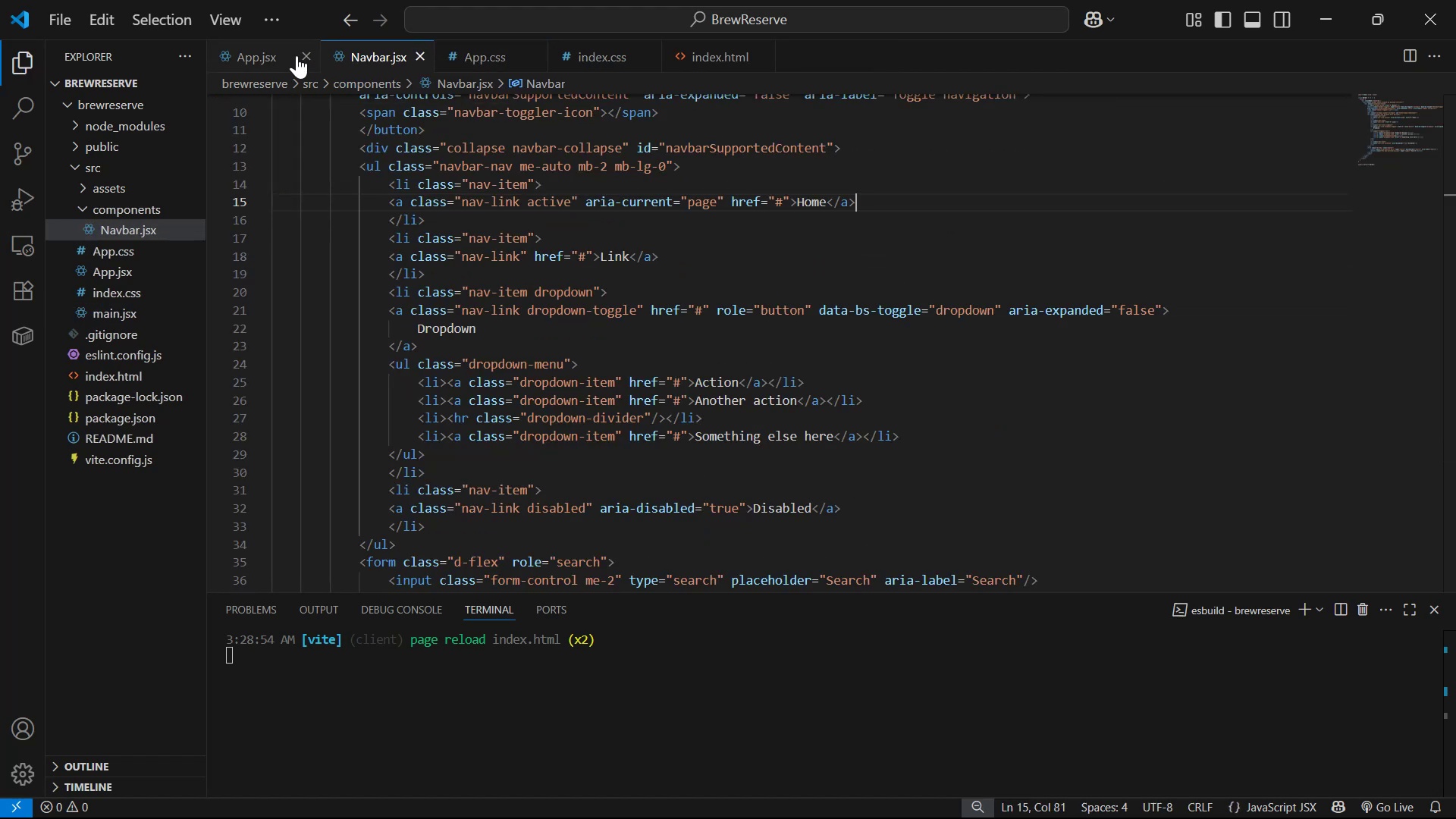 
left_click([267, 52])
 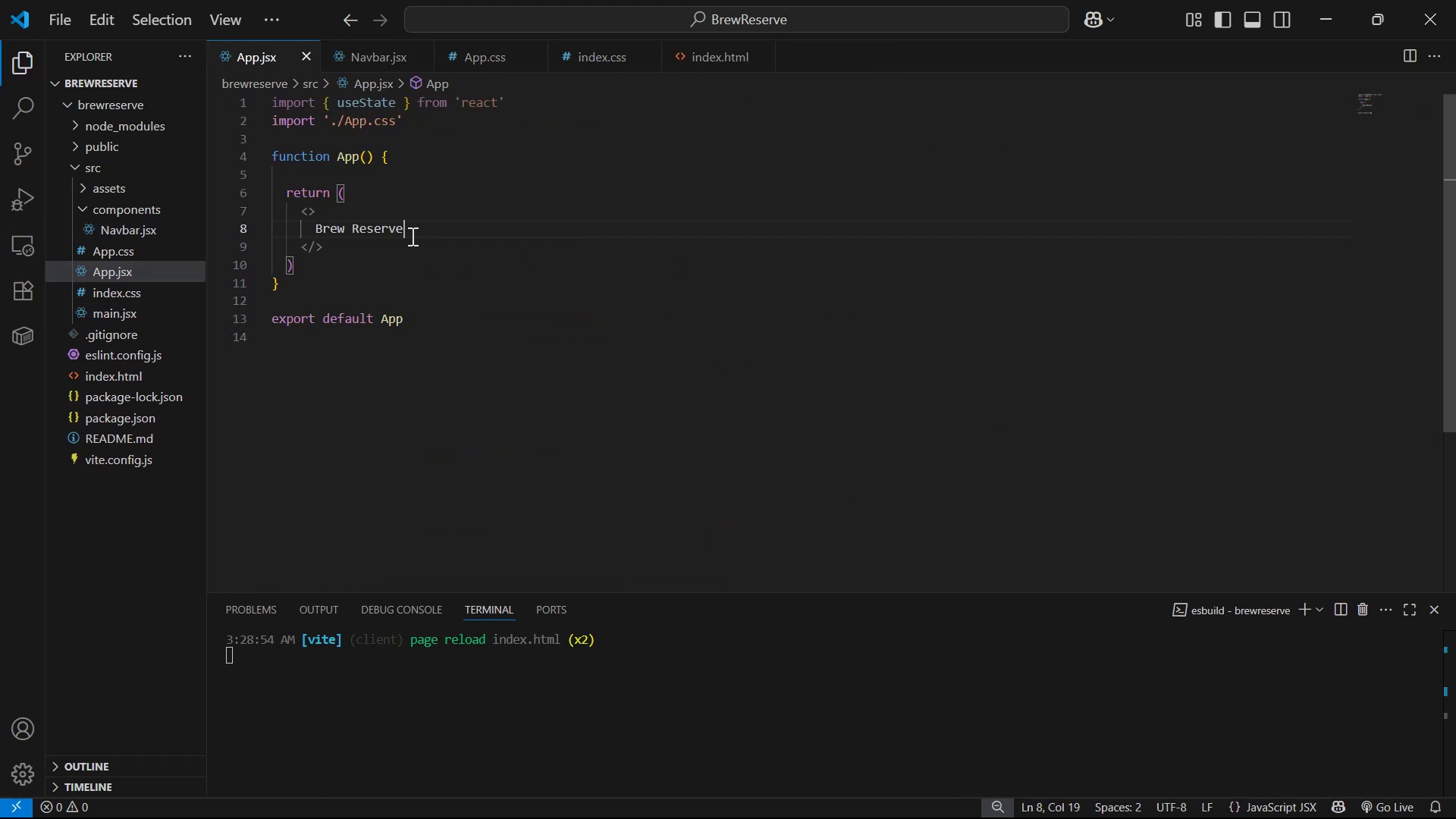 
left_click_drag(start_coordinate=[413, 234], to_coordinate=[309, 229])
 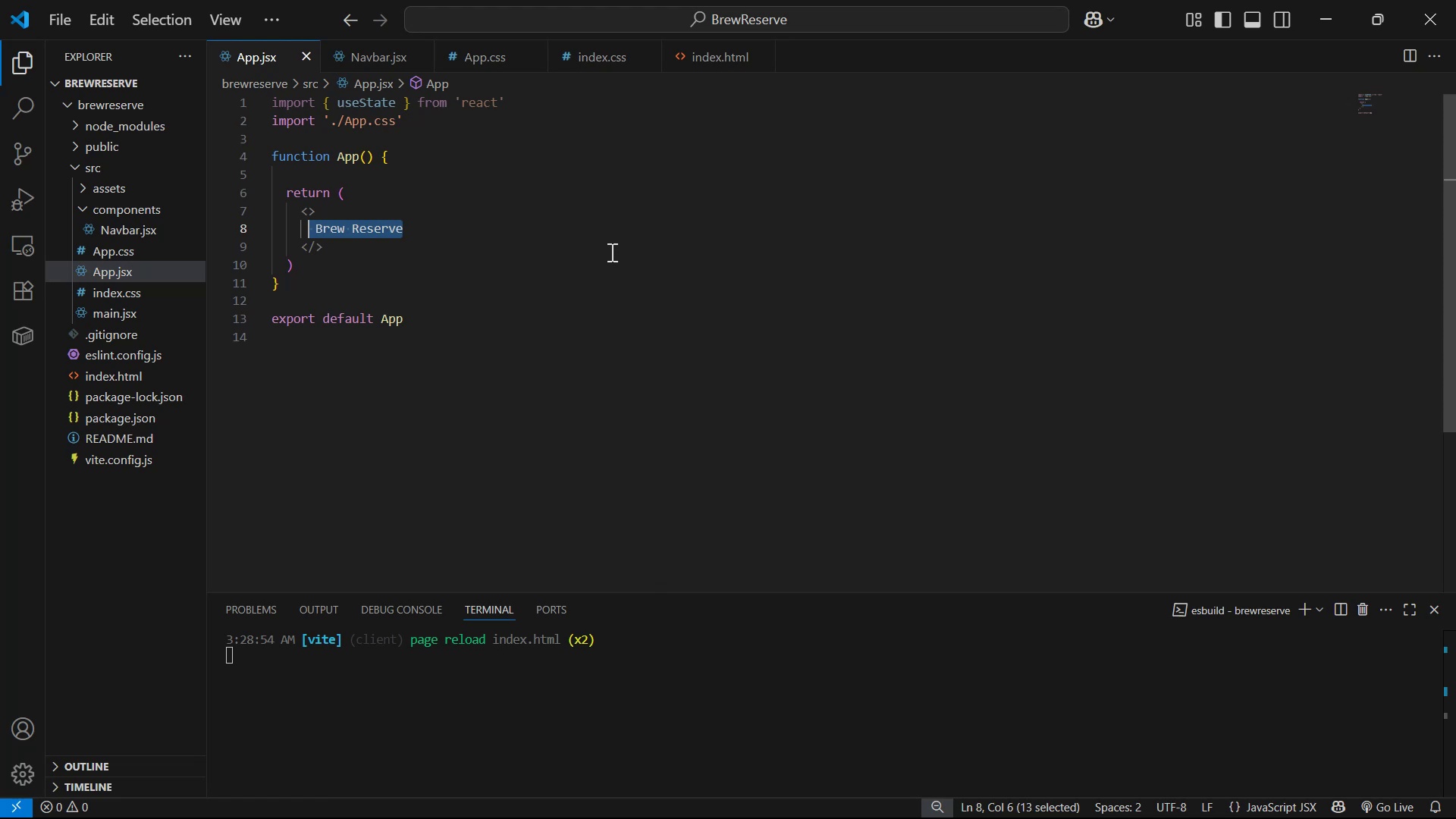 
key(Backspace)
 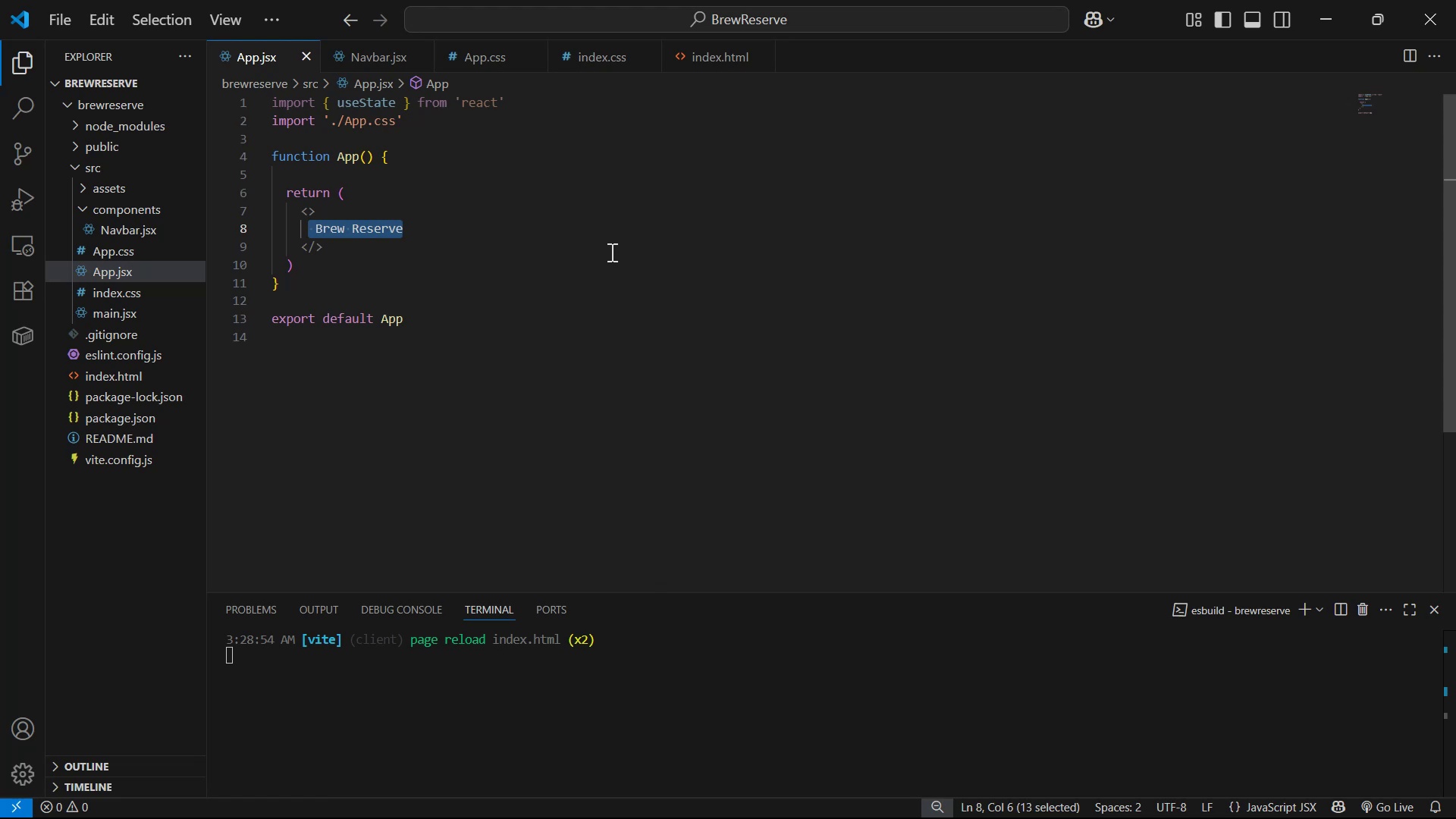 
key(Space)
 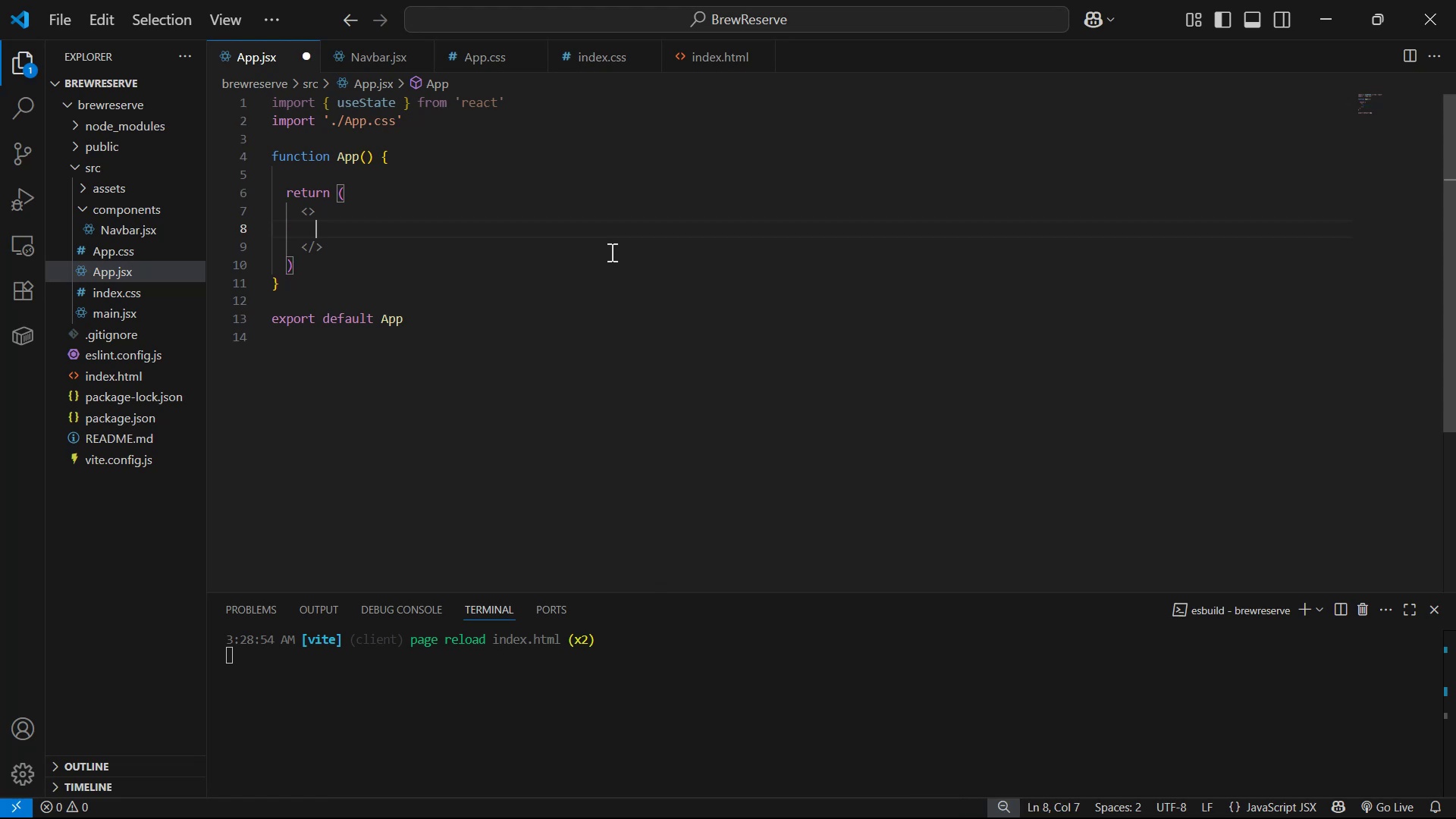 
left_click([152, 211])
 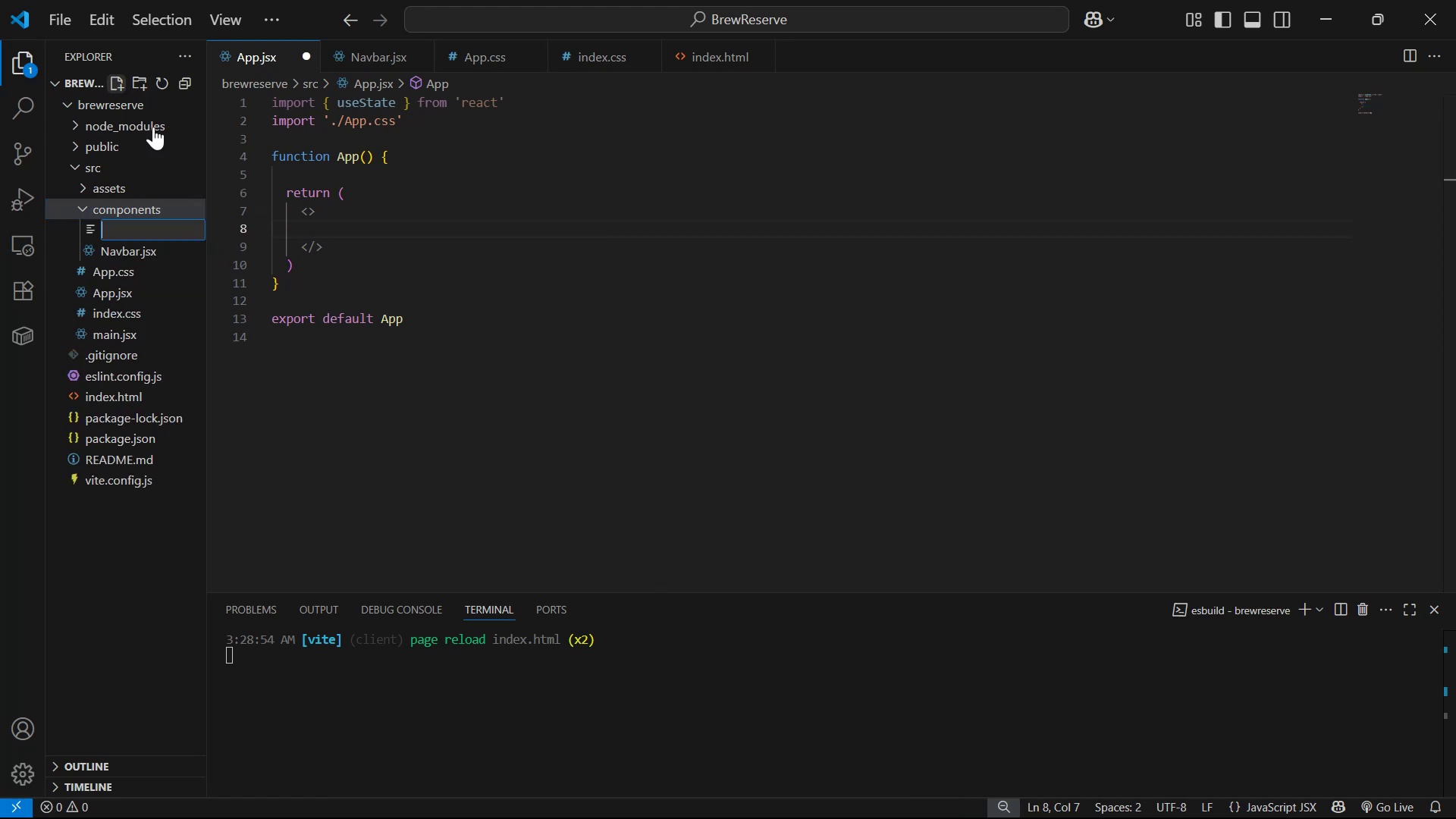 
type(Home.jsx )
key(Backspace)
 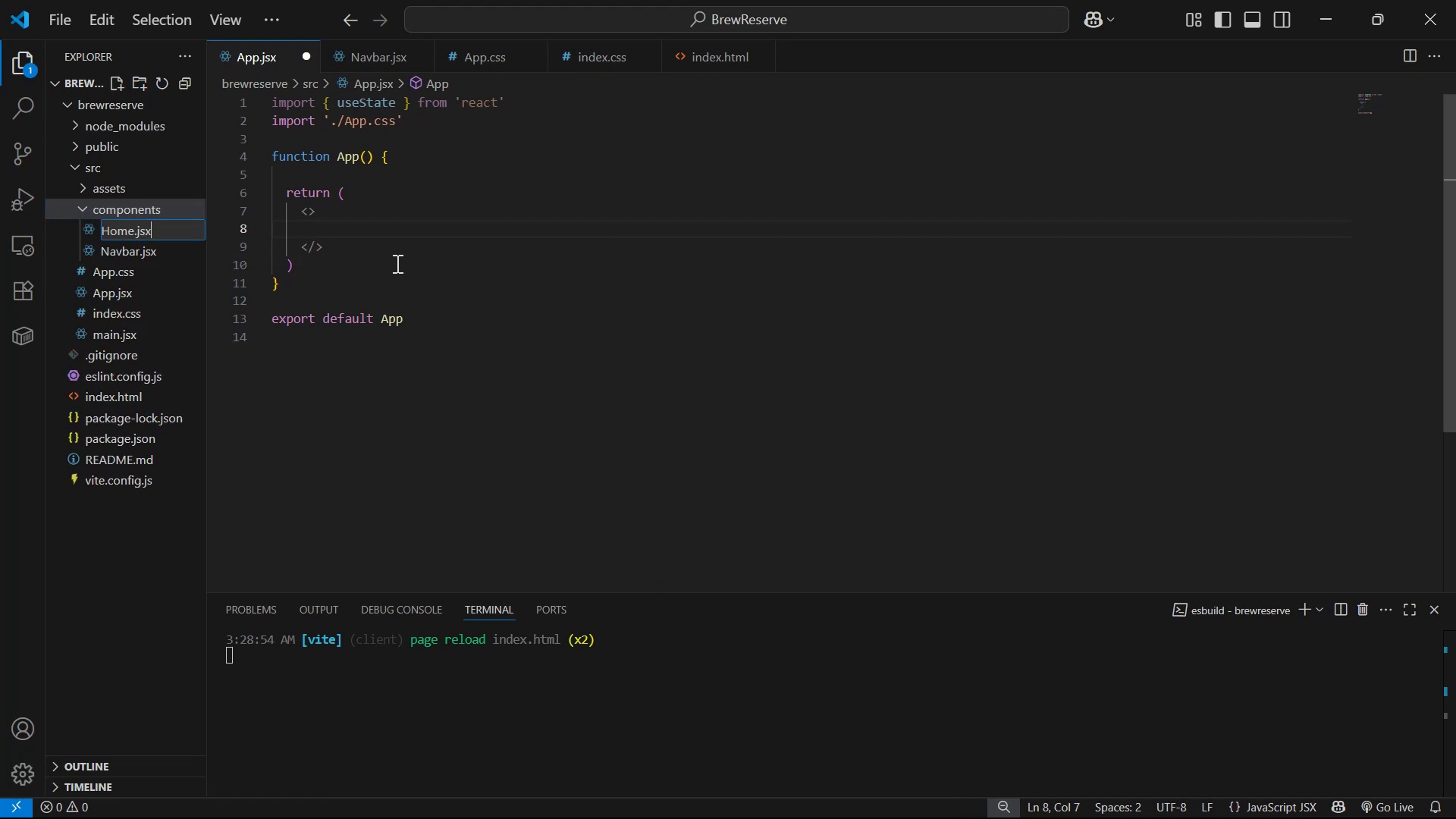 
key(Enter)
 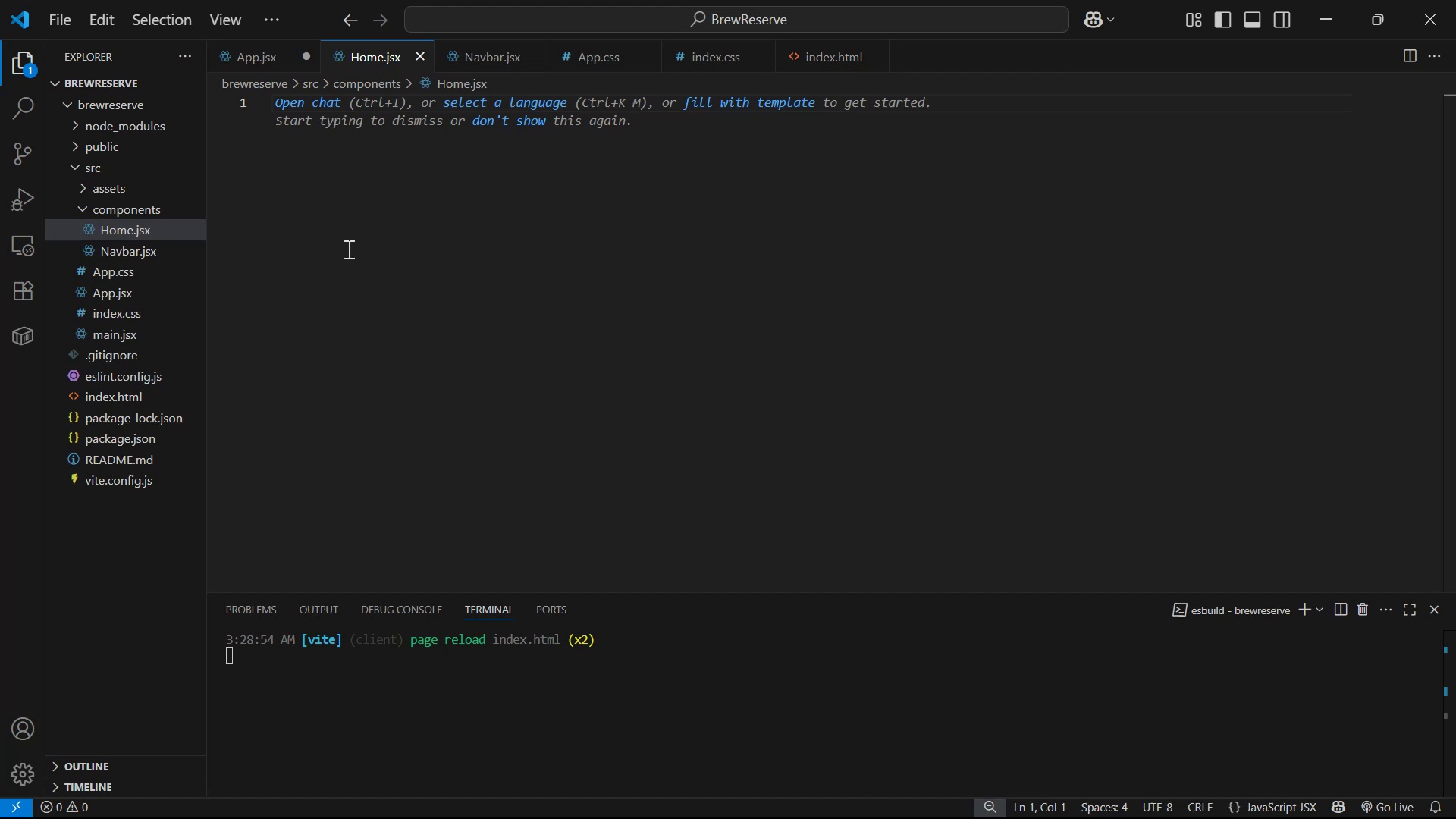 
type(race)
 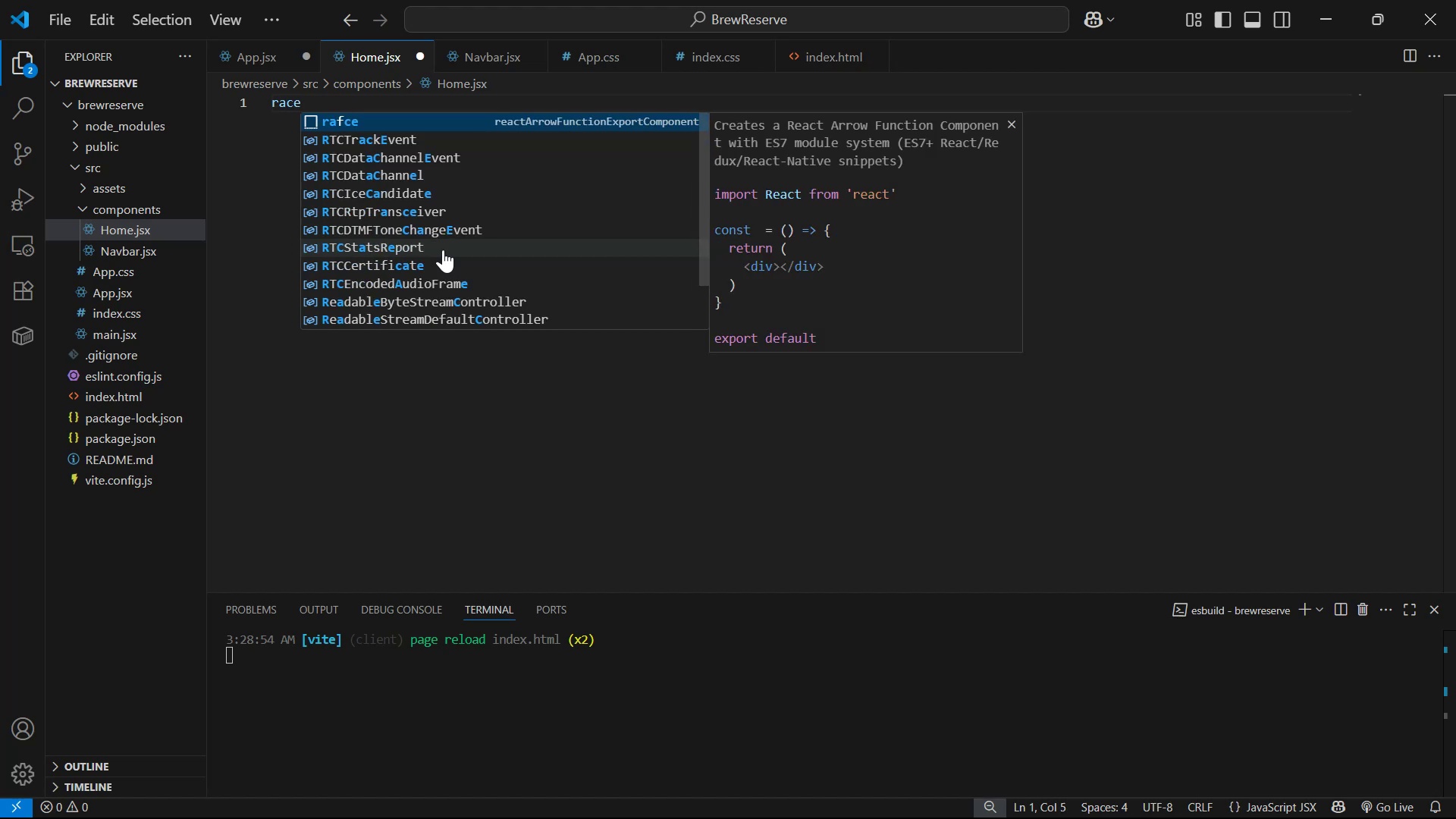 
key(Enter)
 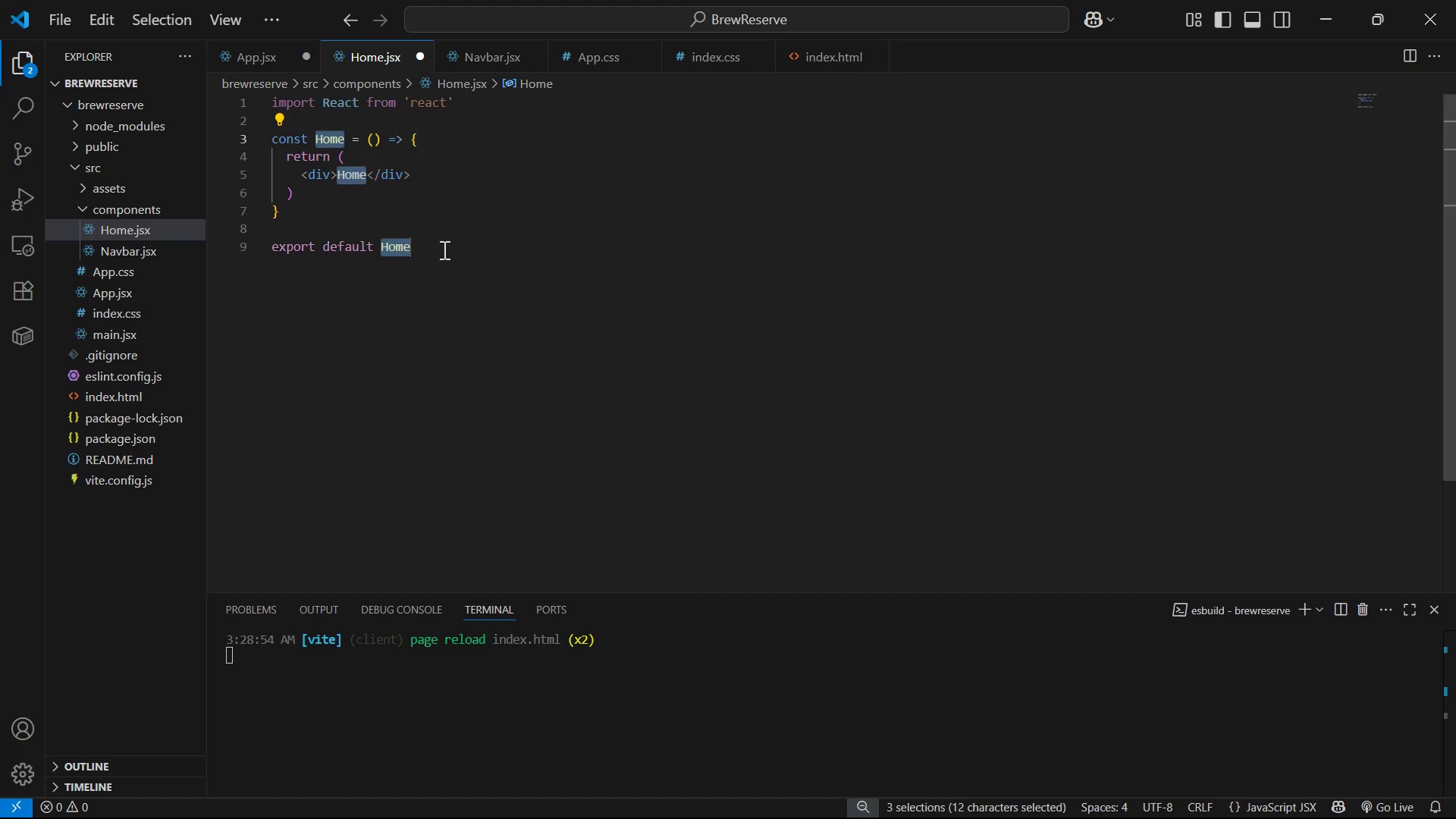 
left_click([443, 249])
 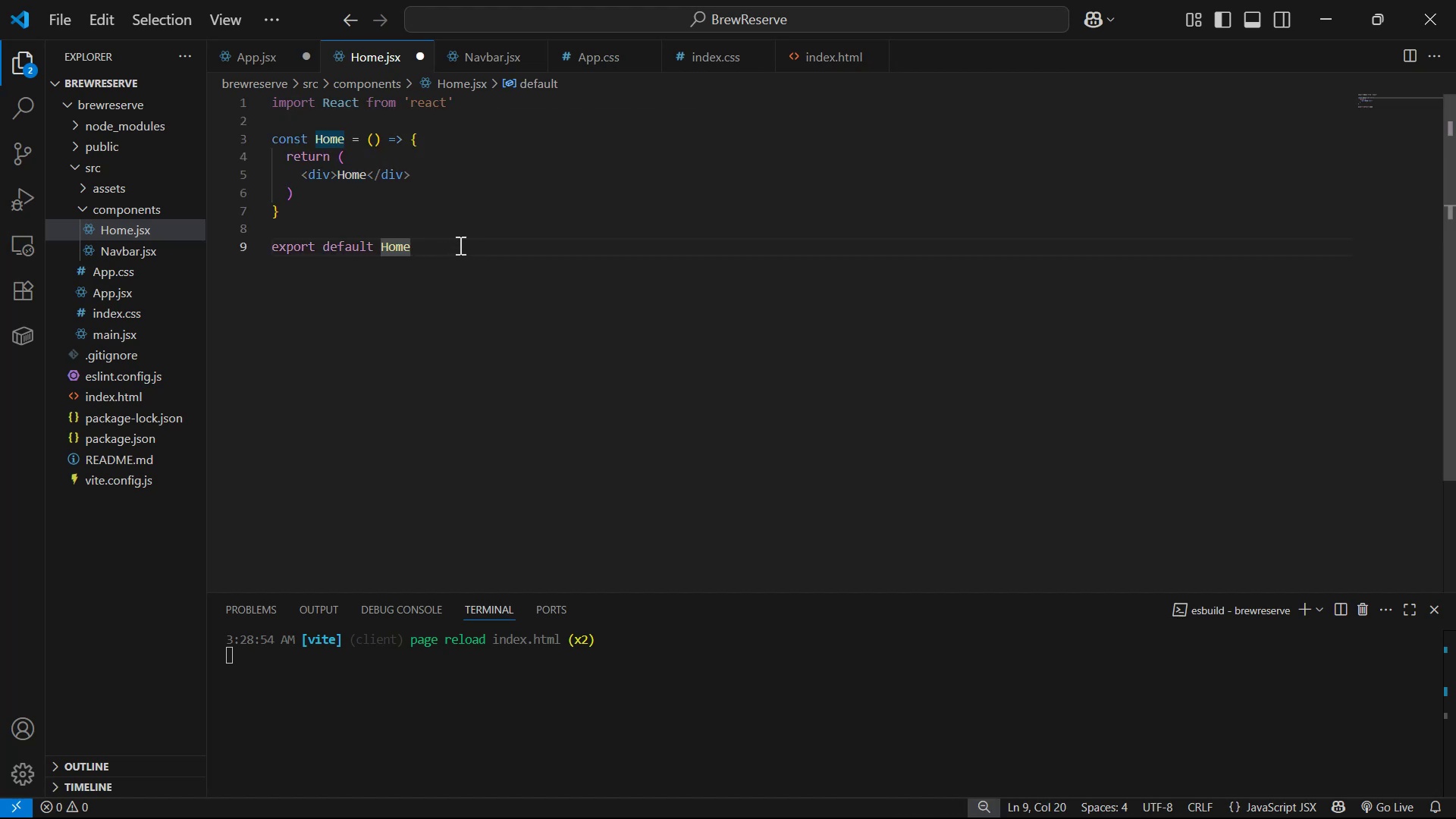 
key(Semicolon)
 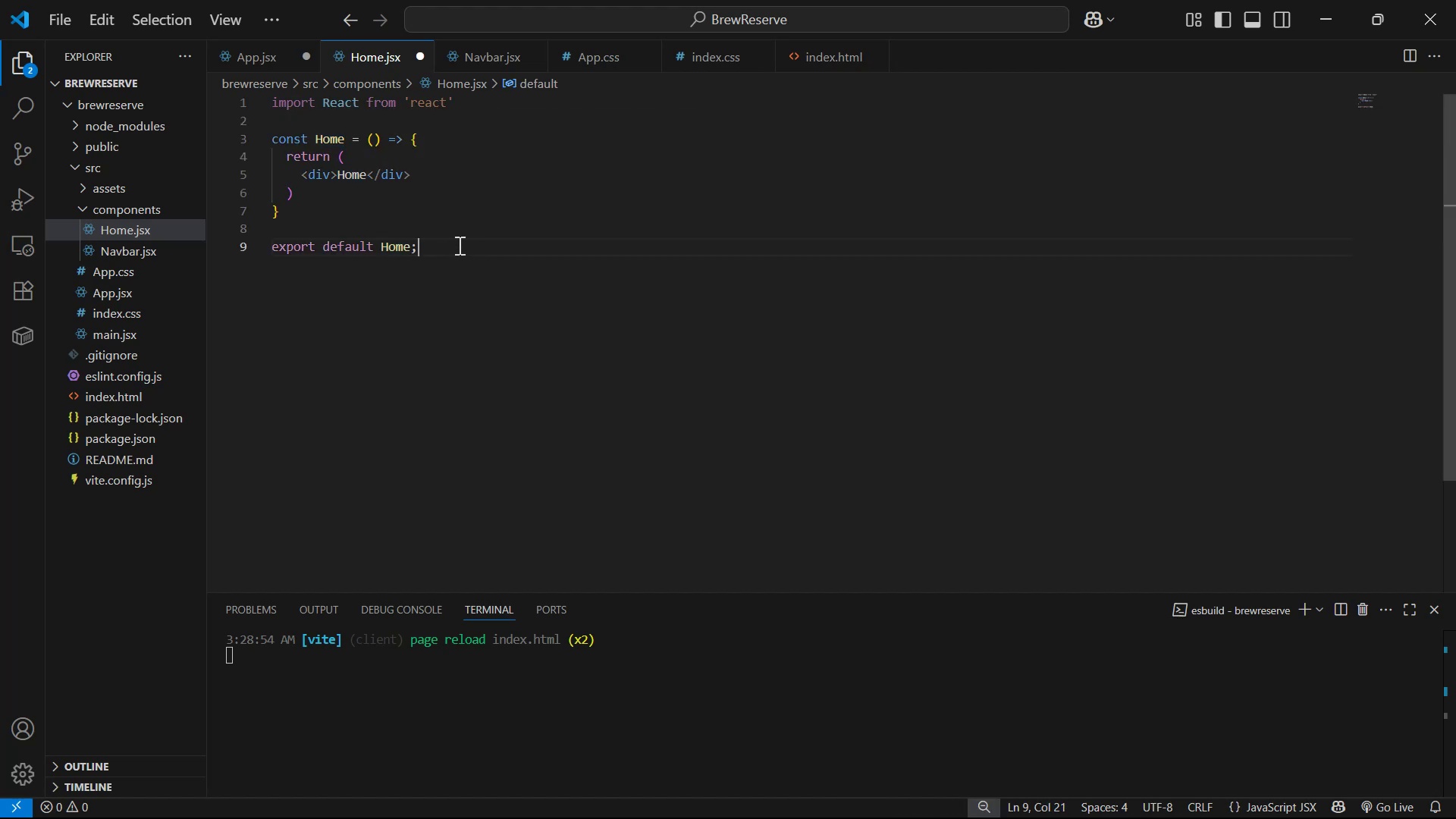 
key(Control+S)
 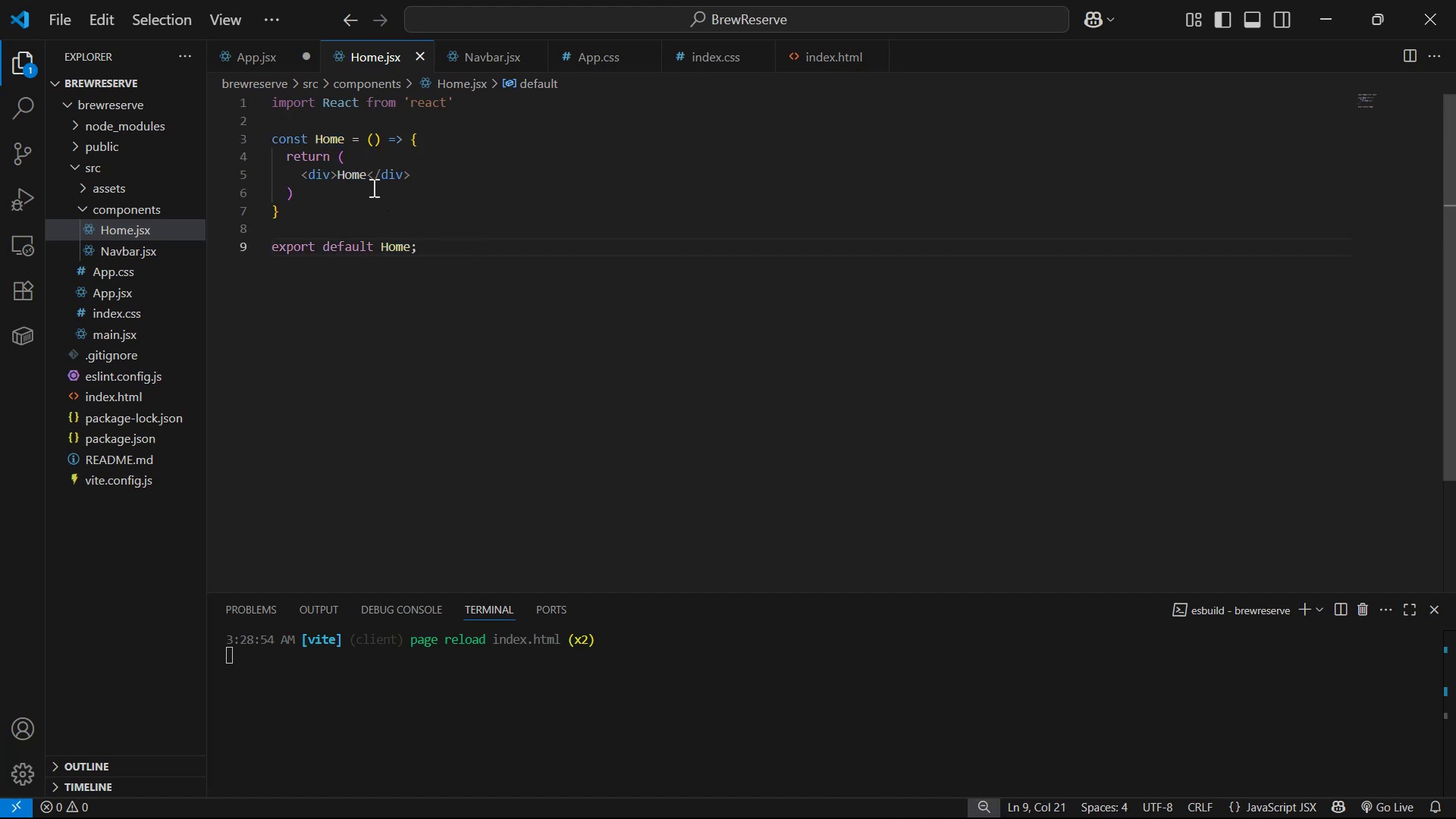 
left_click_drag(start_coordinate=[362, 176], to_coordinate=[340, 174])
 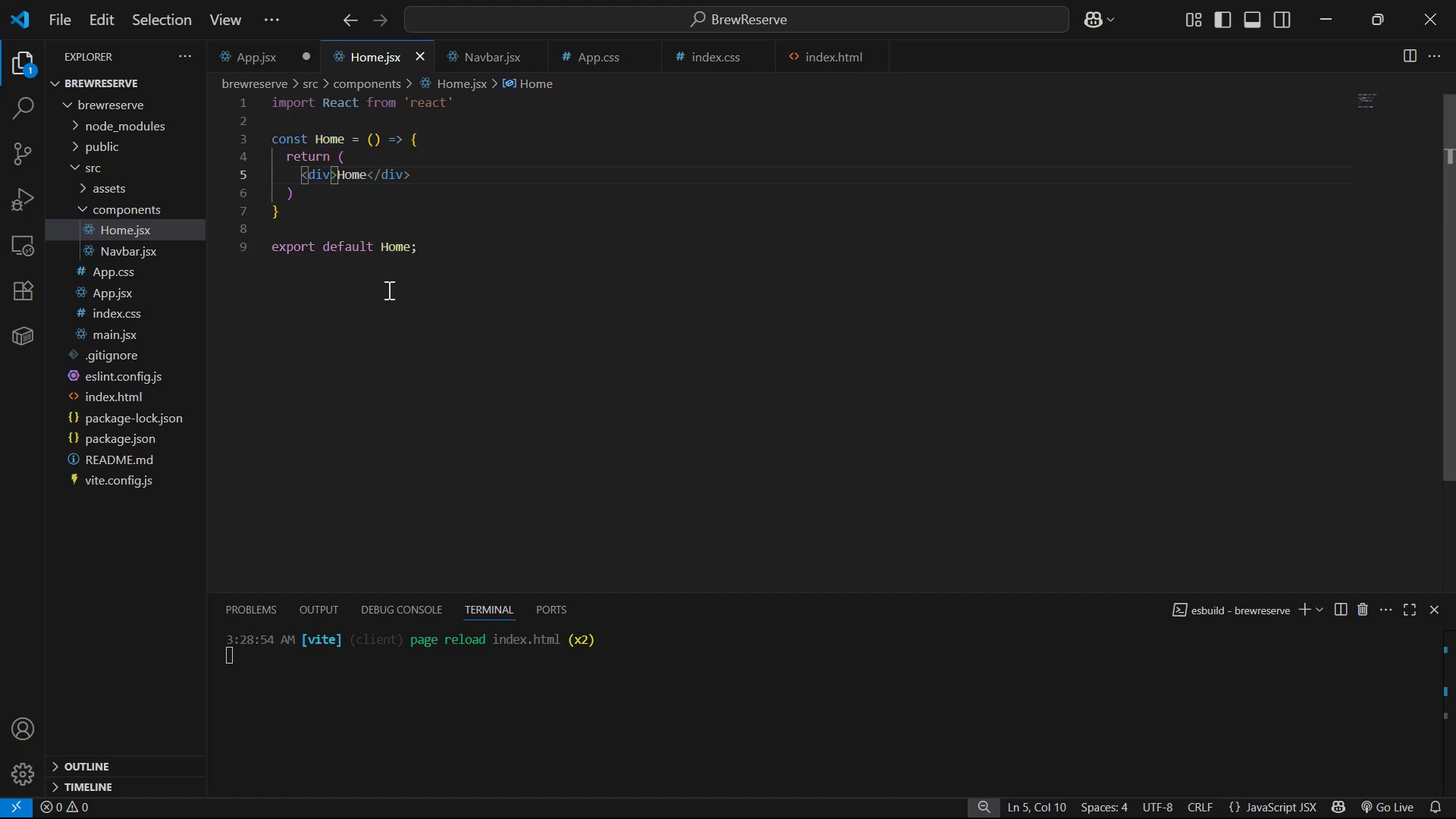 
key(ArrowLeft)
 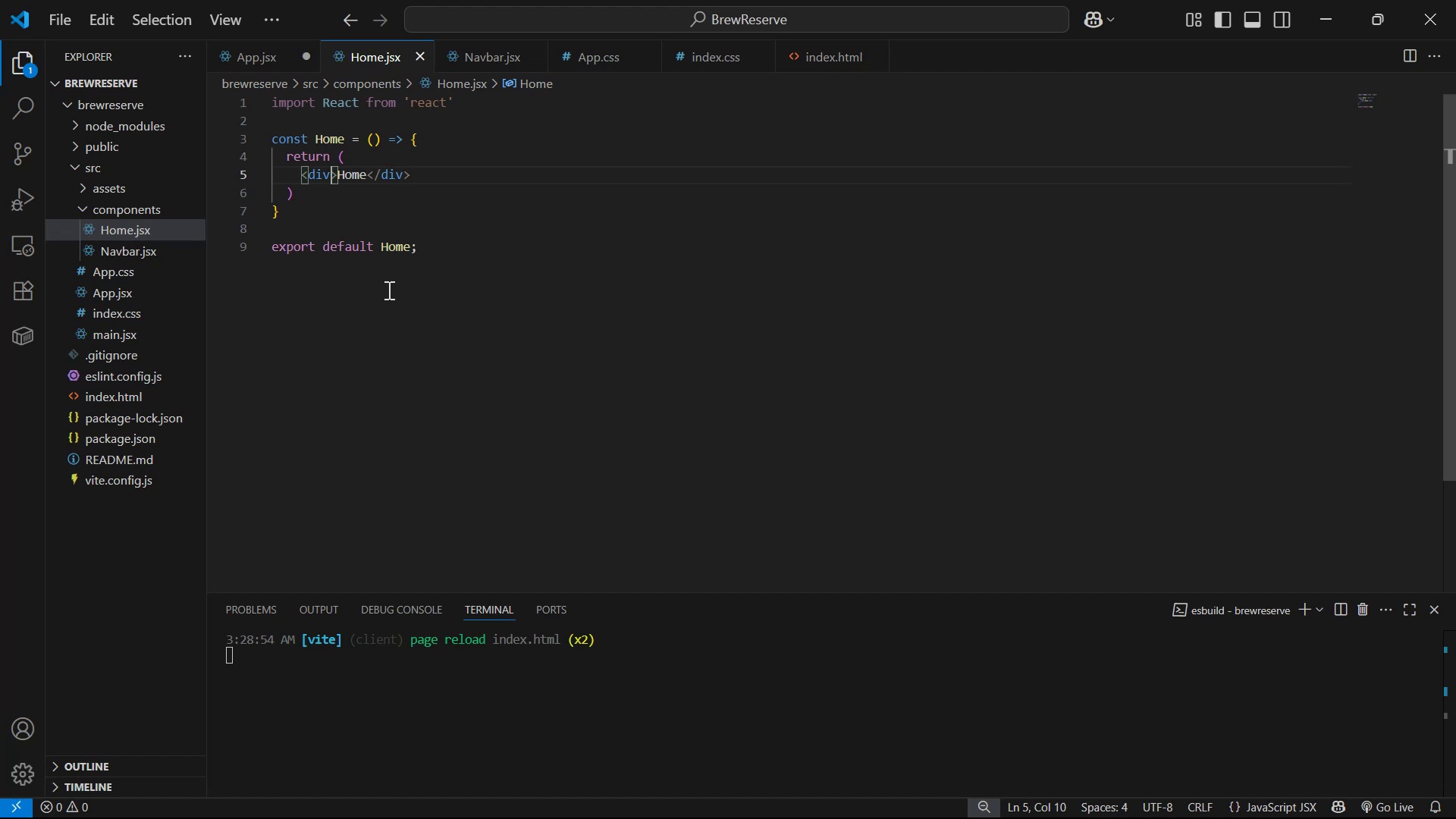 
type( cla)
 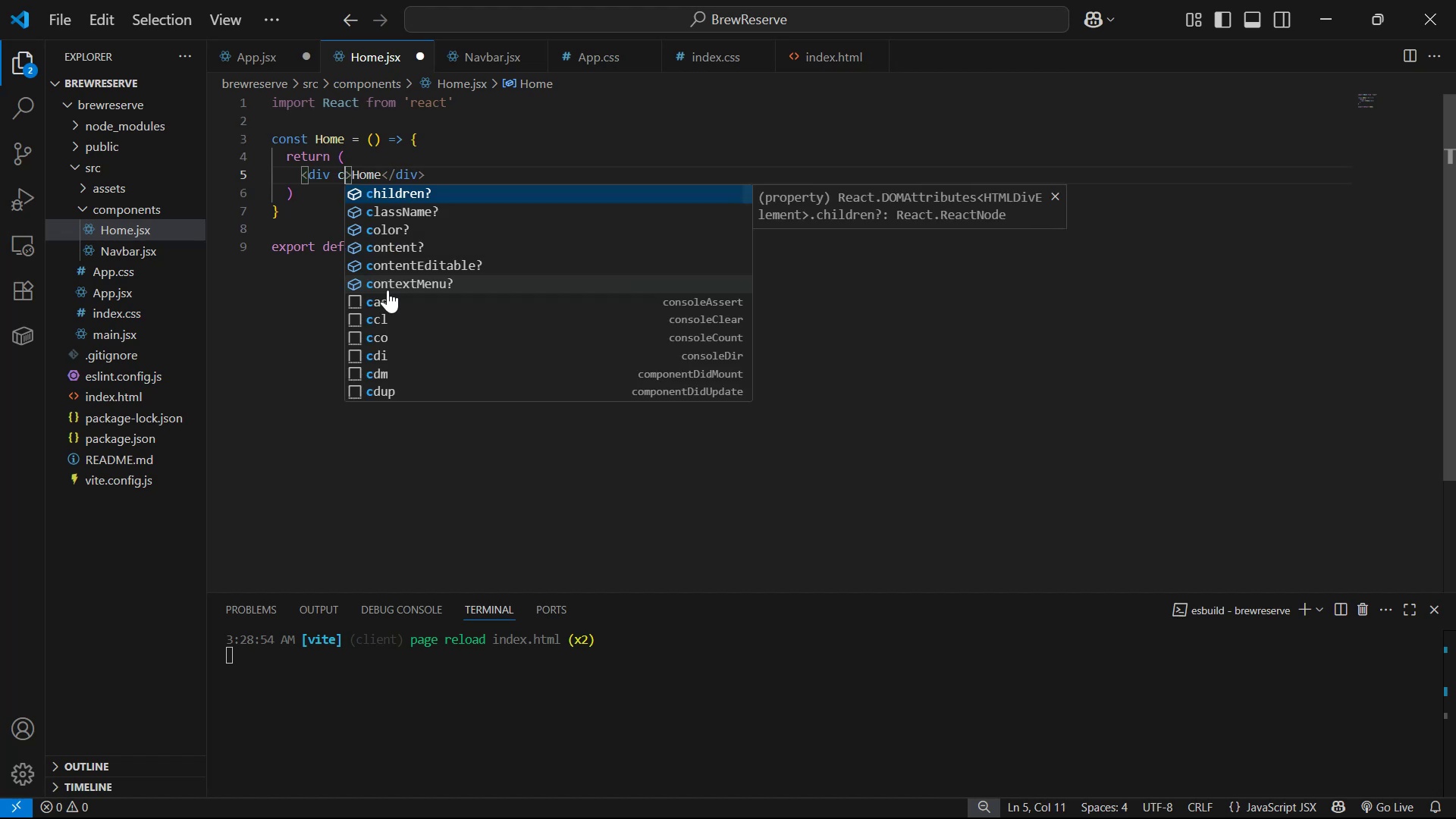 
key(Enter)
 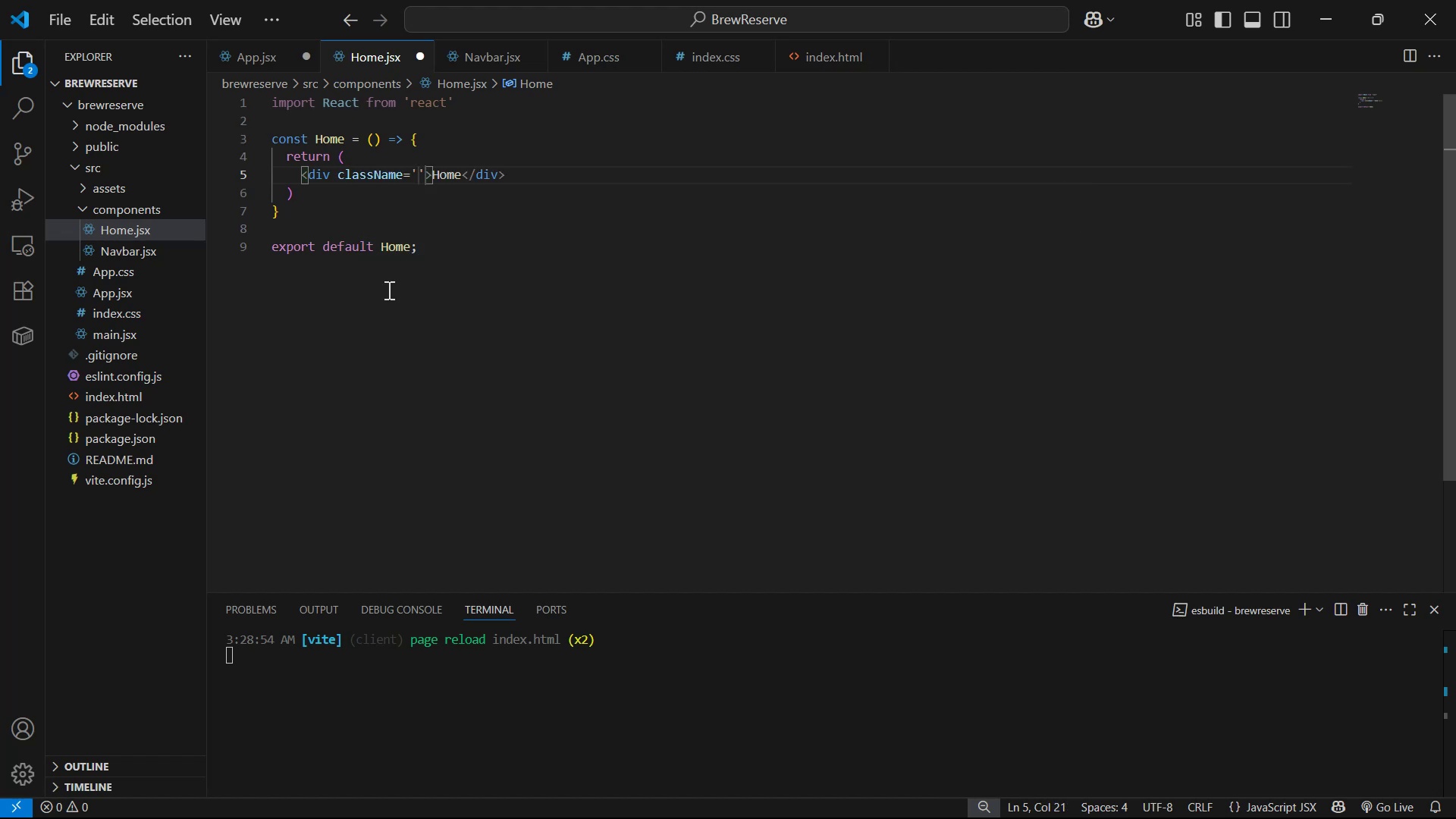 
type(homeBg)
 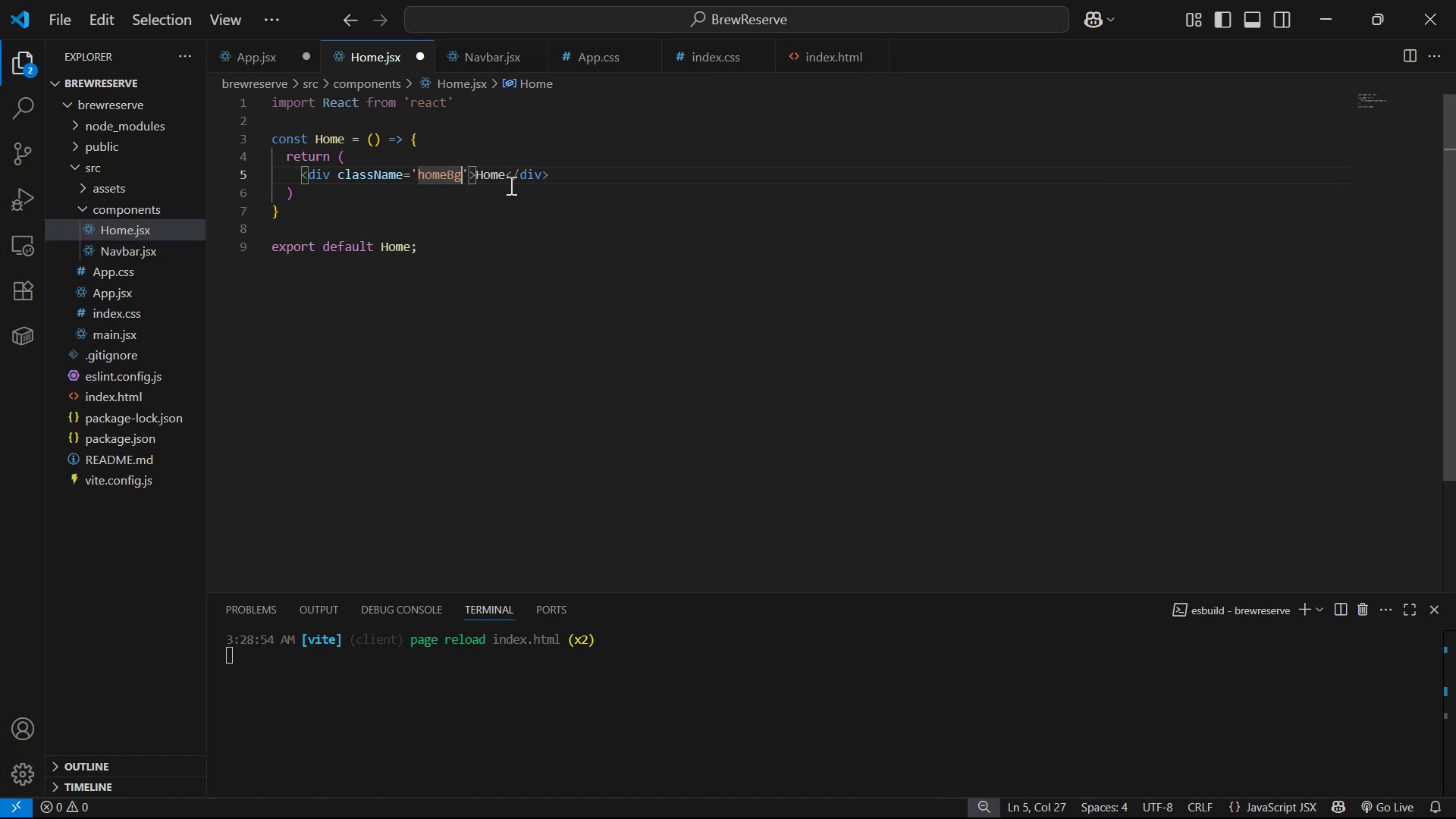 
left_click([476, 180])
 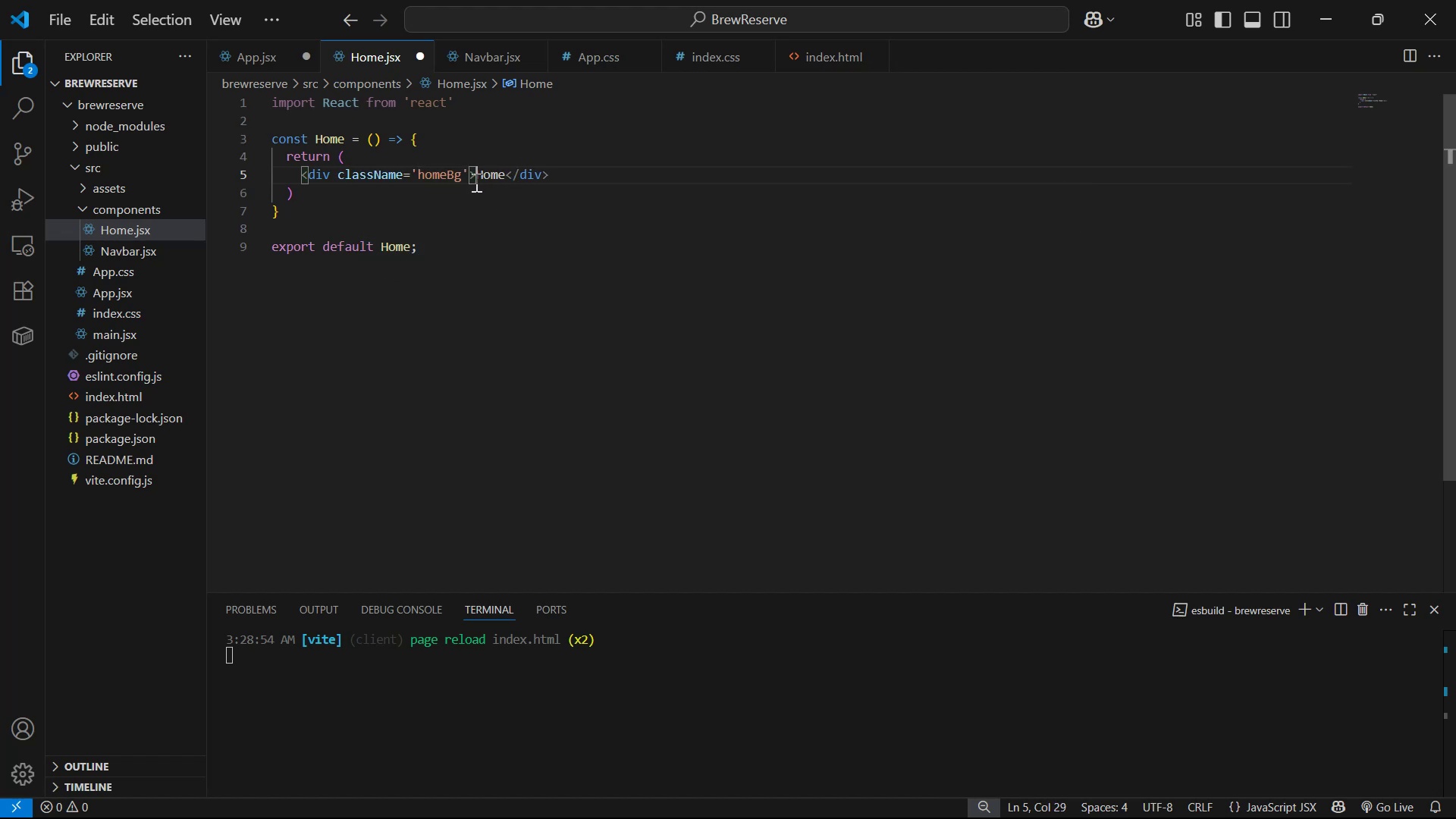 
key(Enter)
 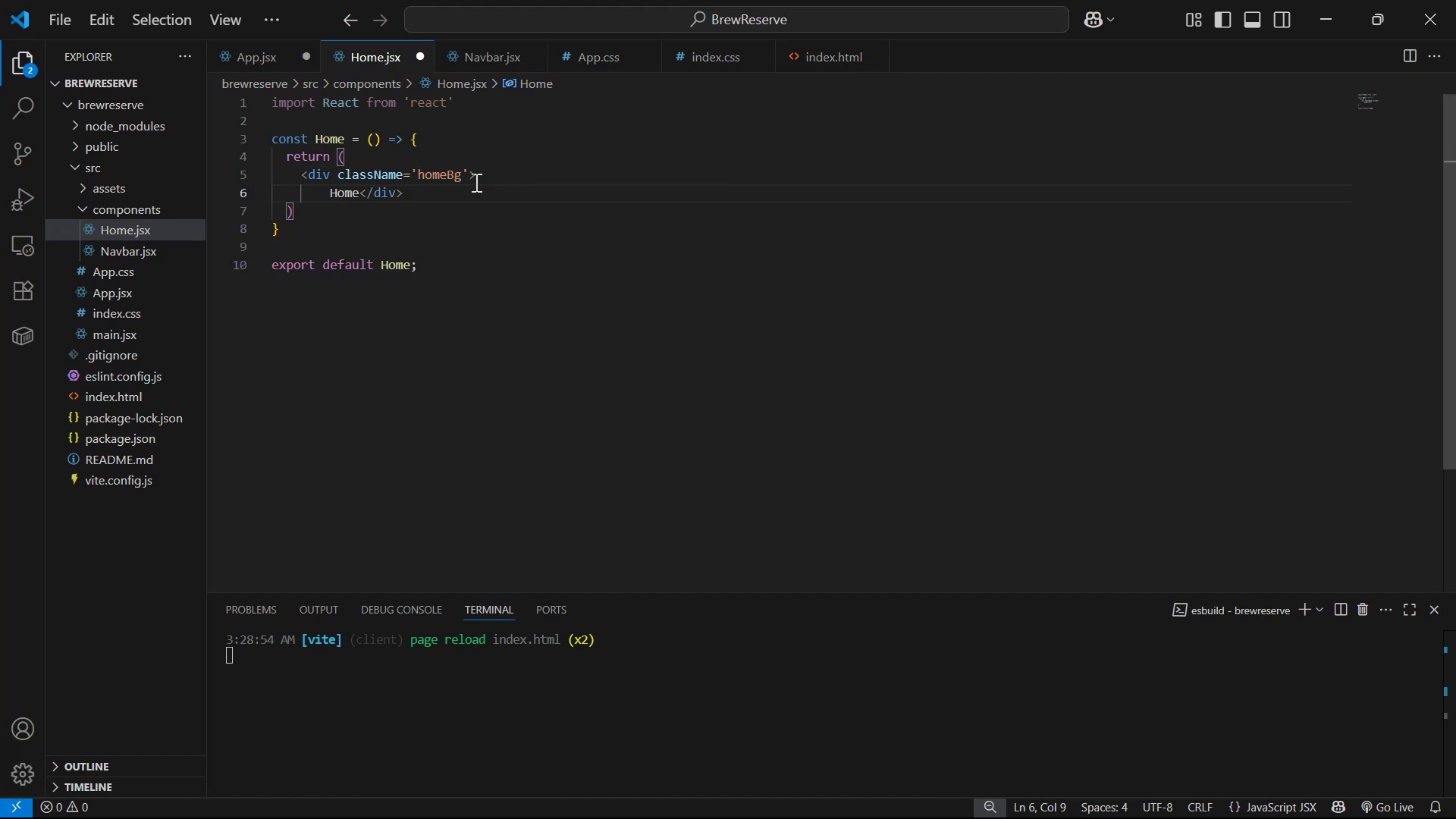 
key(ArrowRight)
 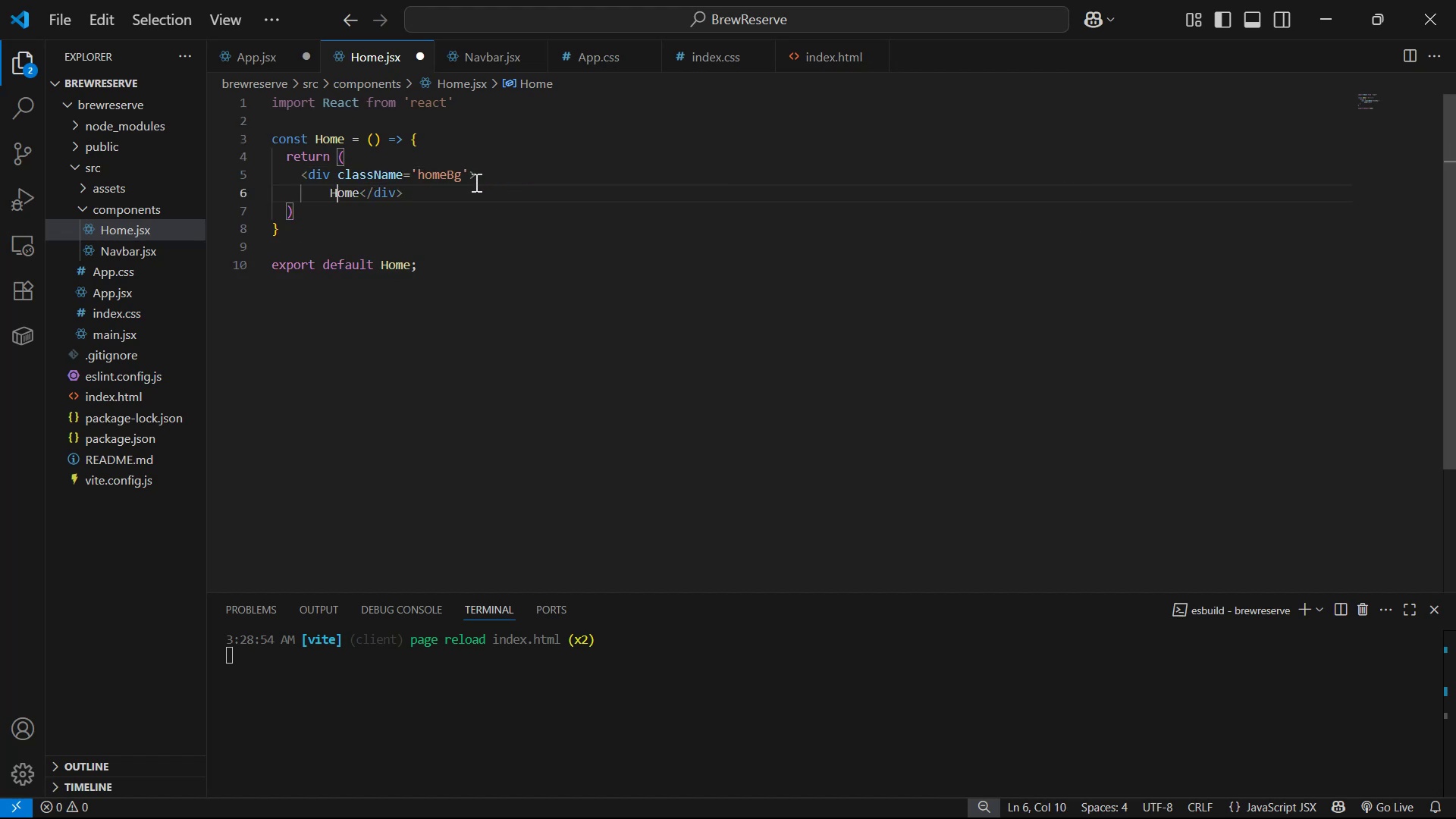 
key(ArrowRight)
 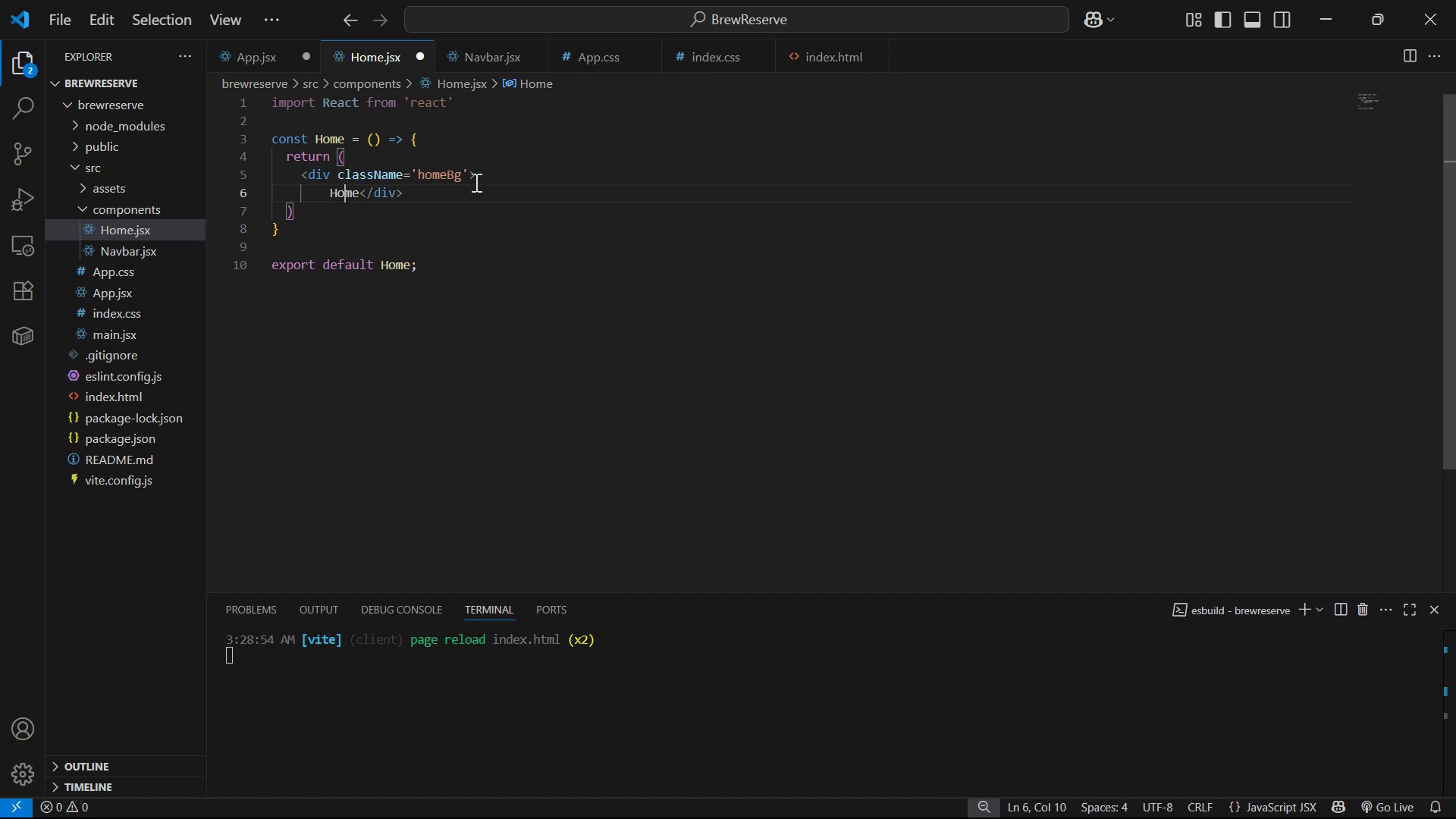 
key(ArrowRight)
 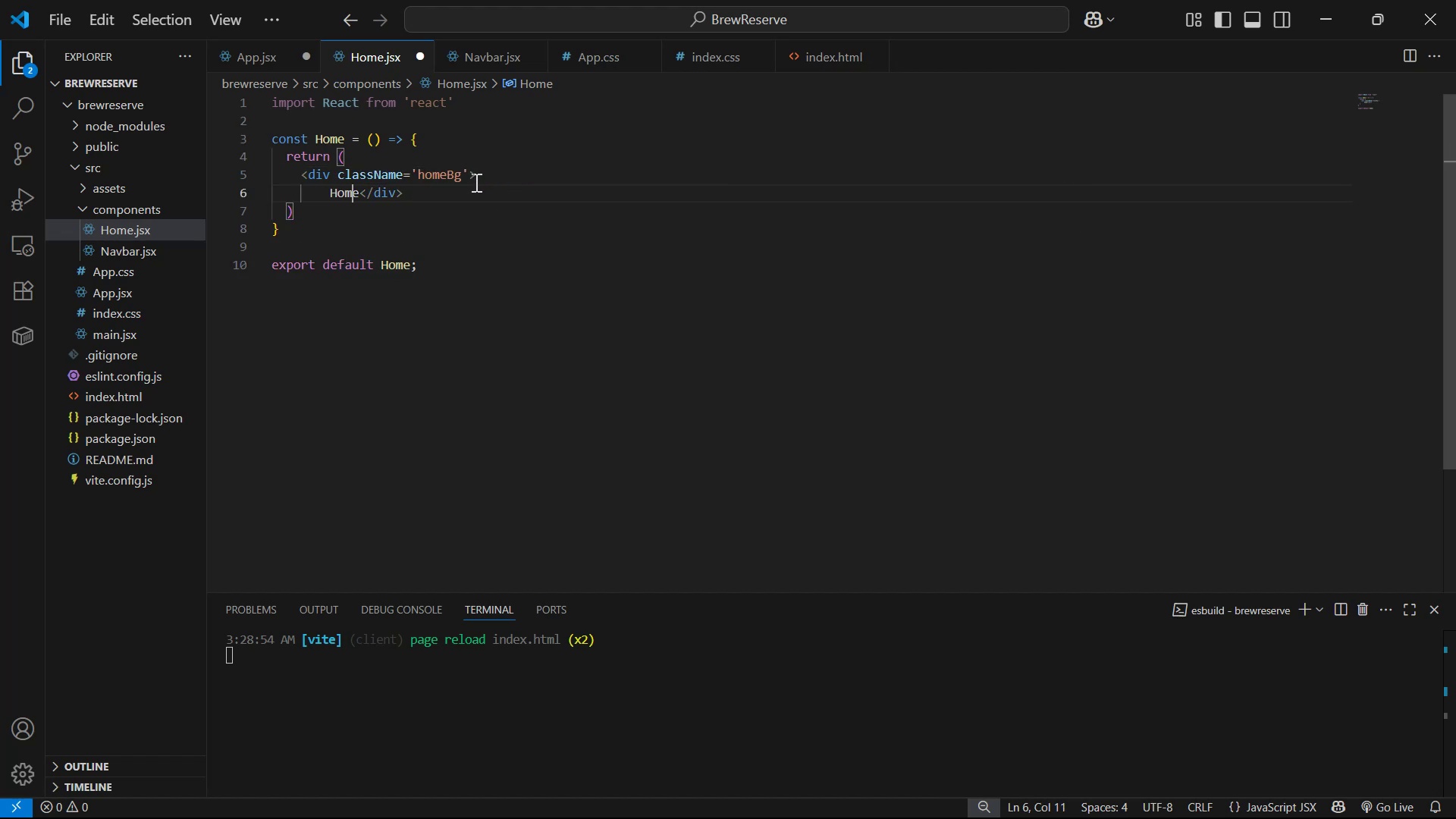 
key(ArrowRight)
 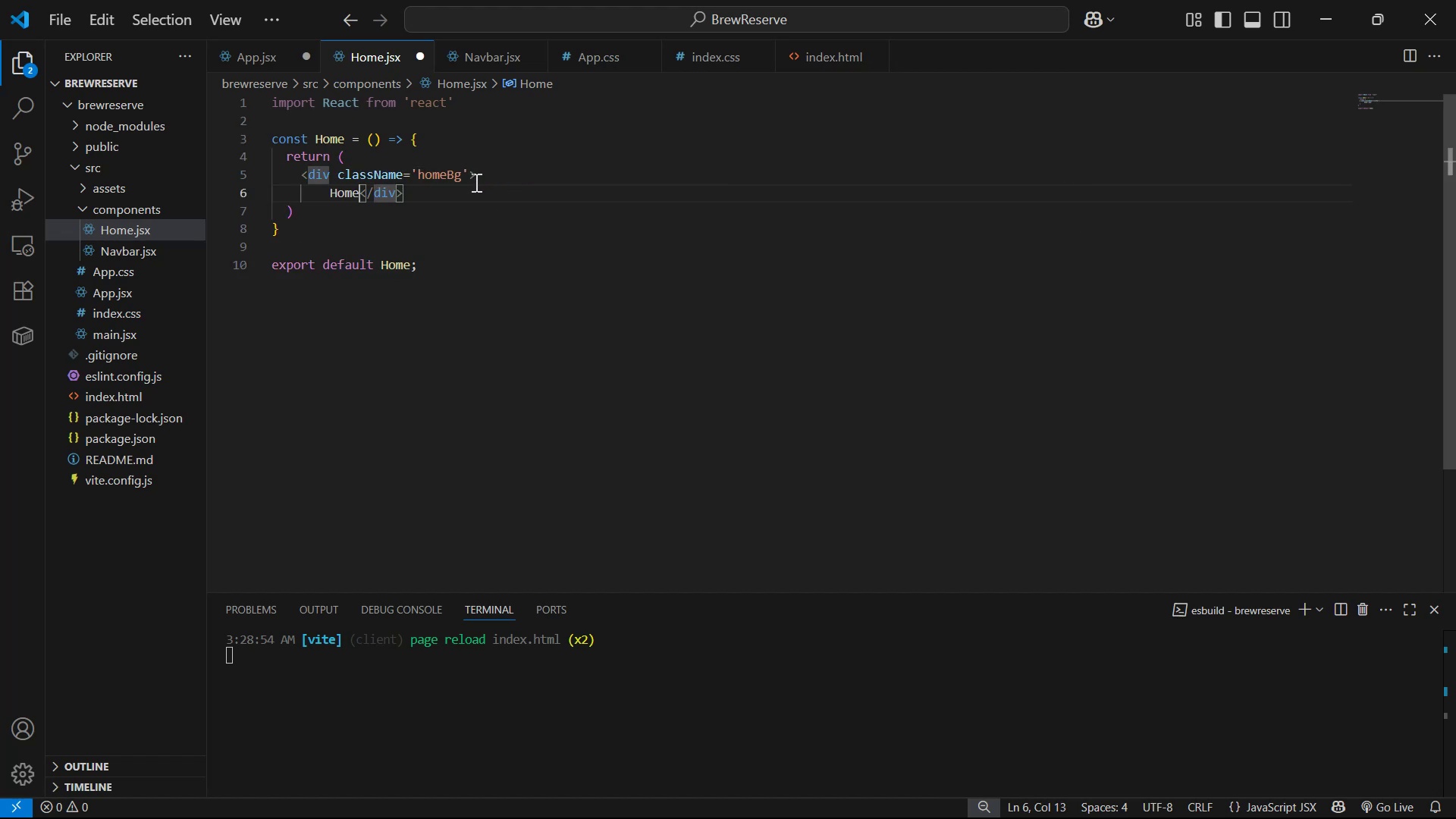 
key(Enter)
 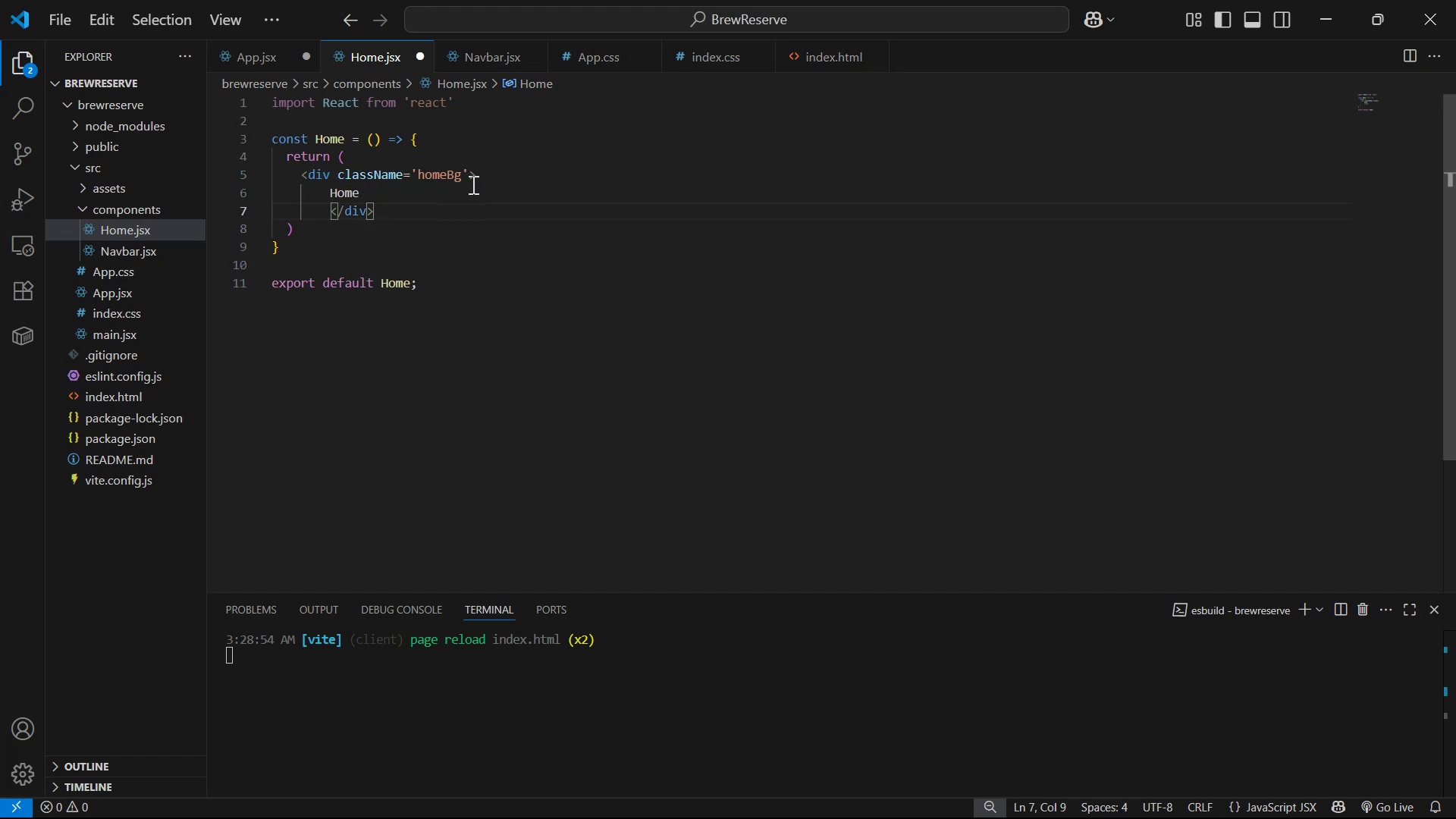 
key(Backspace)
 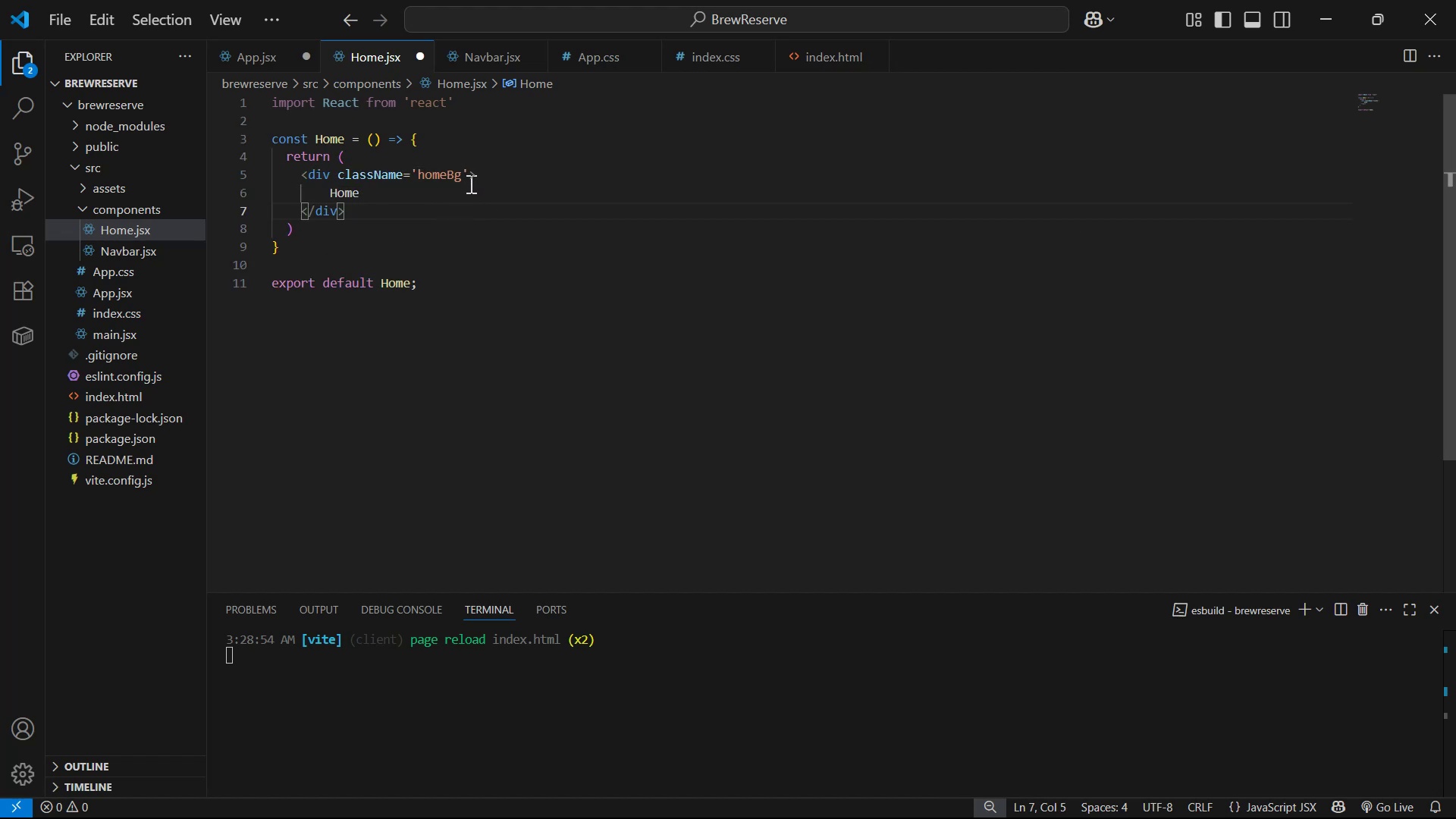 
left_click_drag(start_coordinate=[435, 187], to_coordinate=[337, 190])
 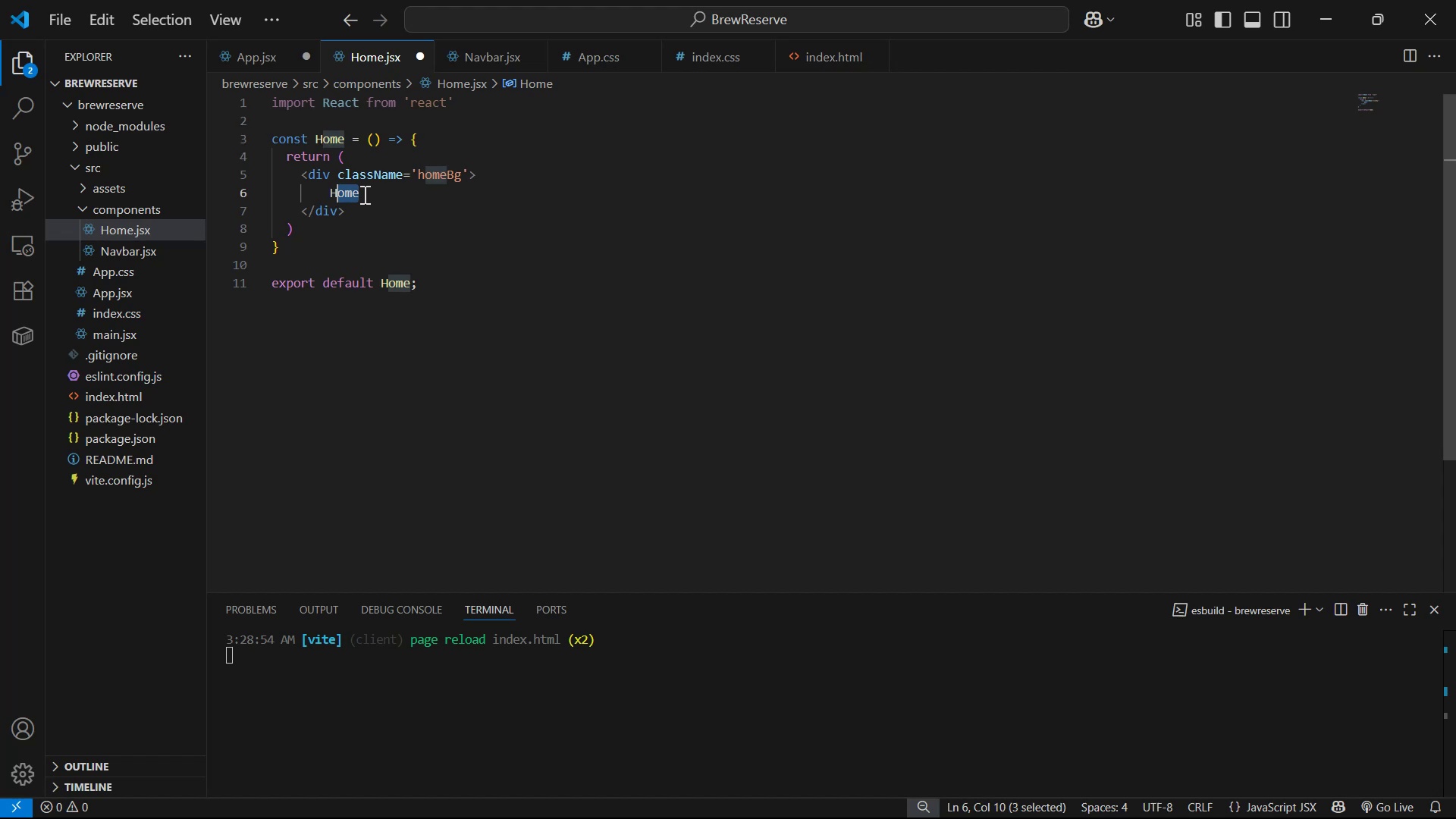 
left_click([374, 193])
 